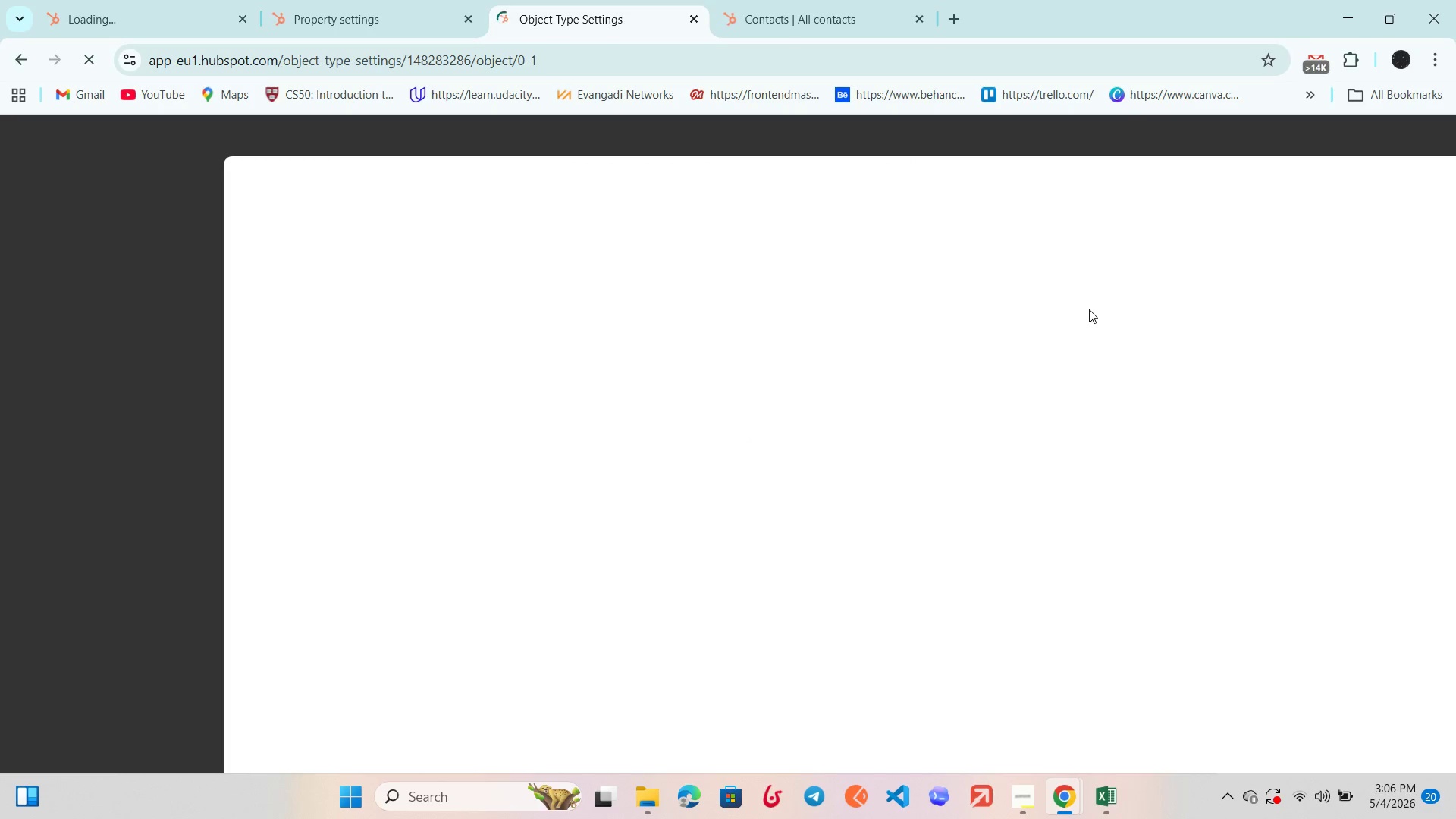 
left_click([388, 0])
 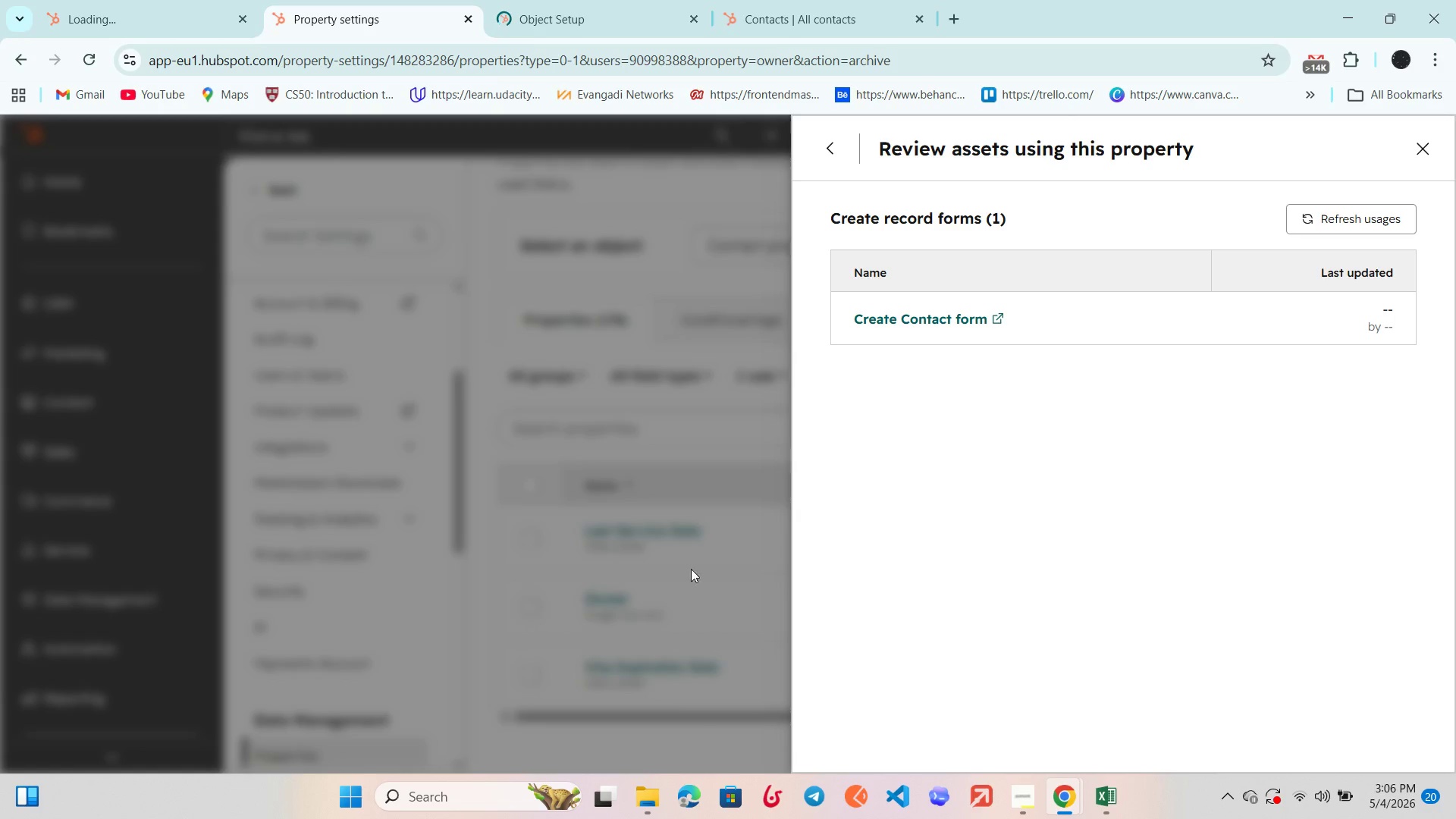 
left_click([679, 588])
 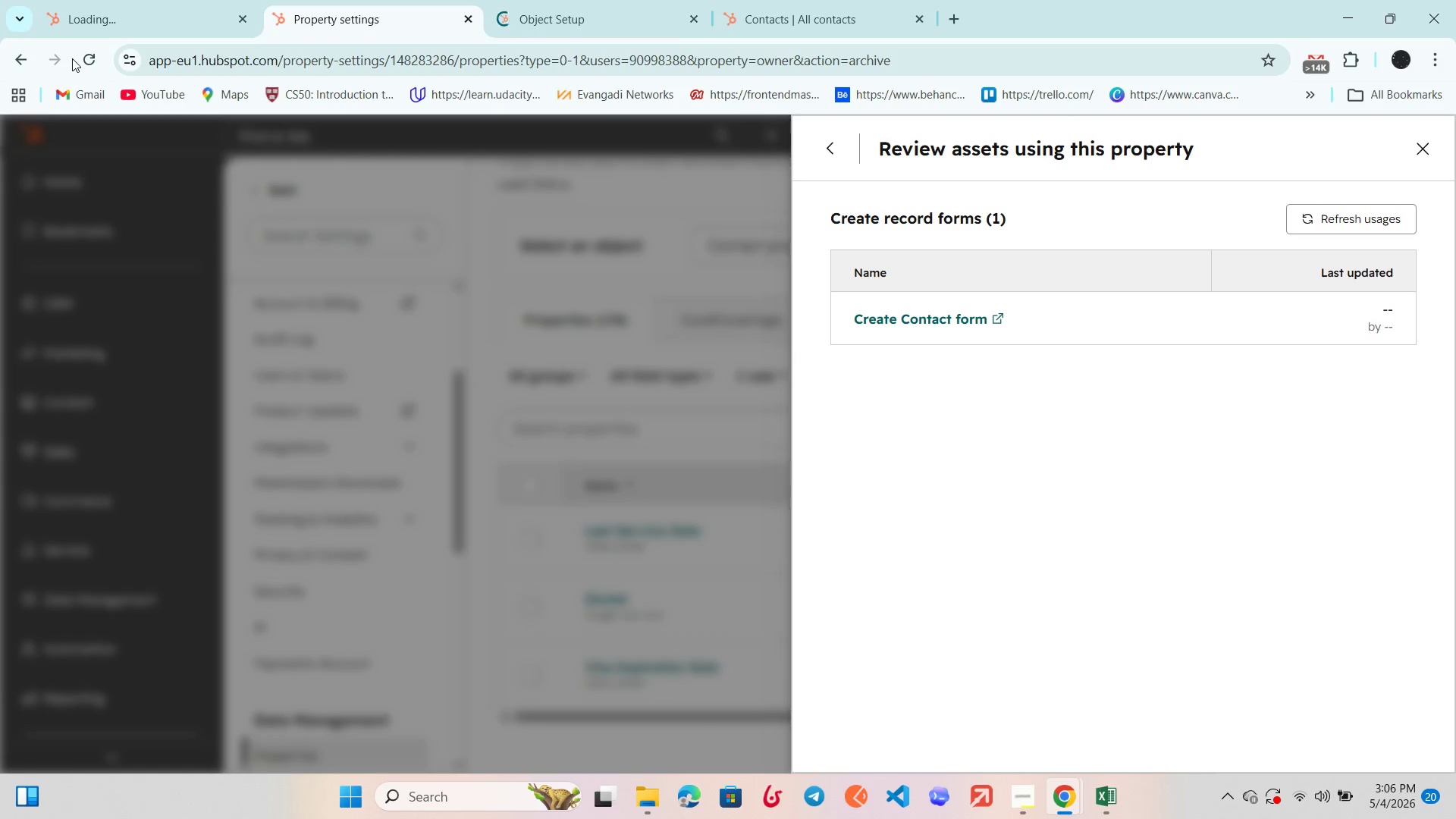 
left_click([77, 58])
 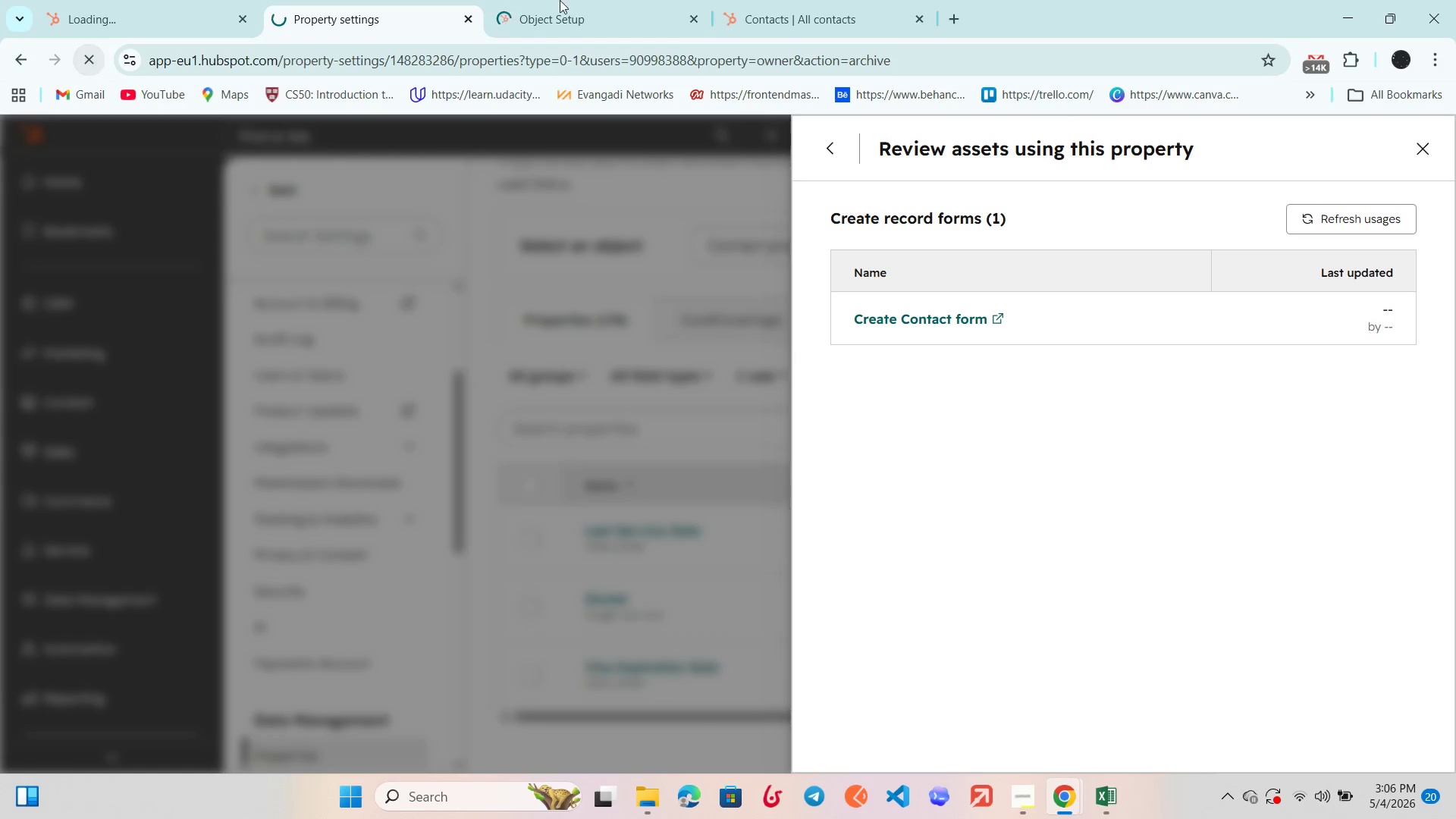 
left_click([578, 0])
 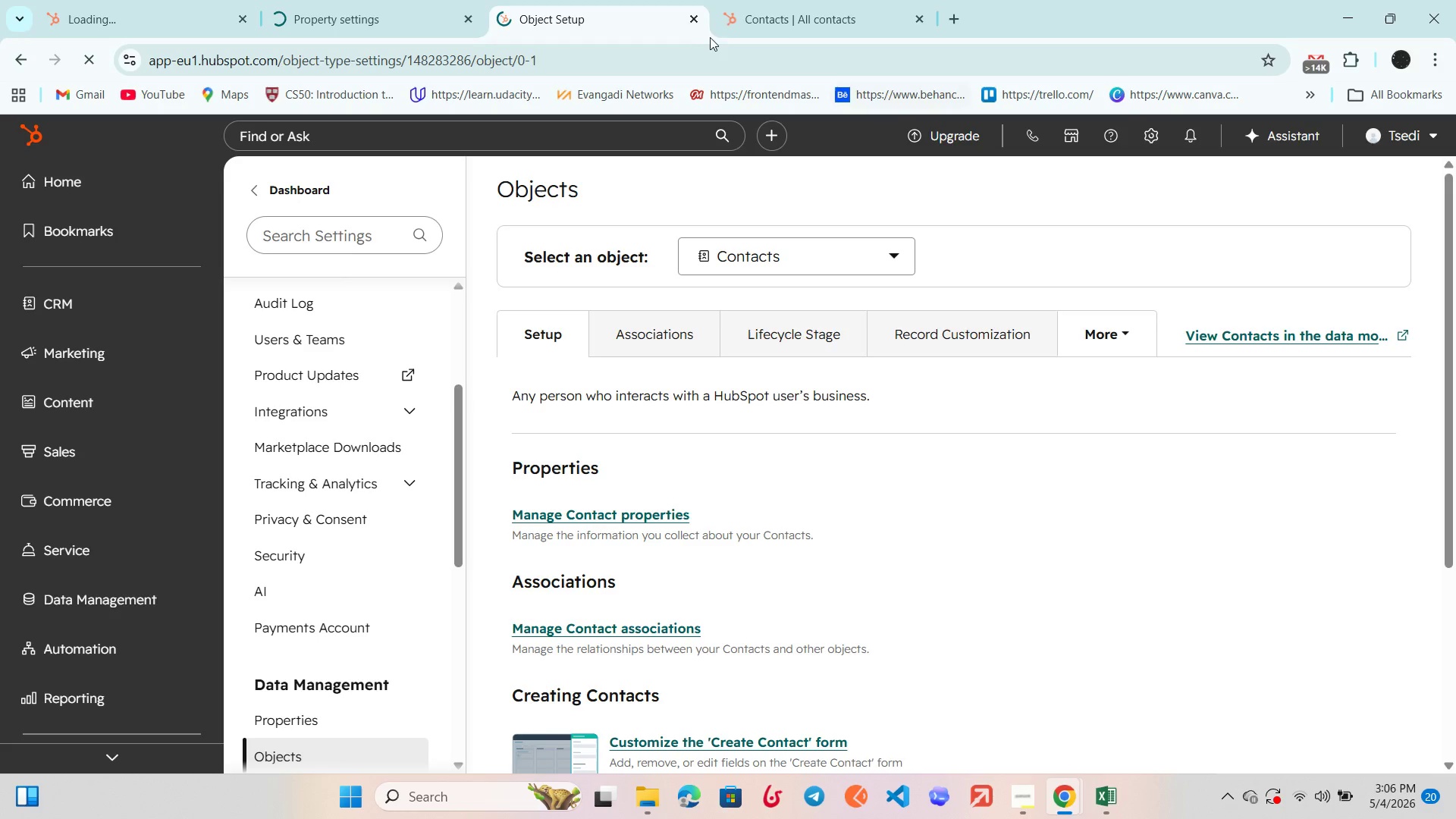 
left_click([688, 15])
 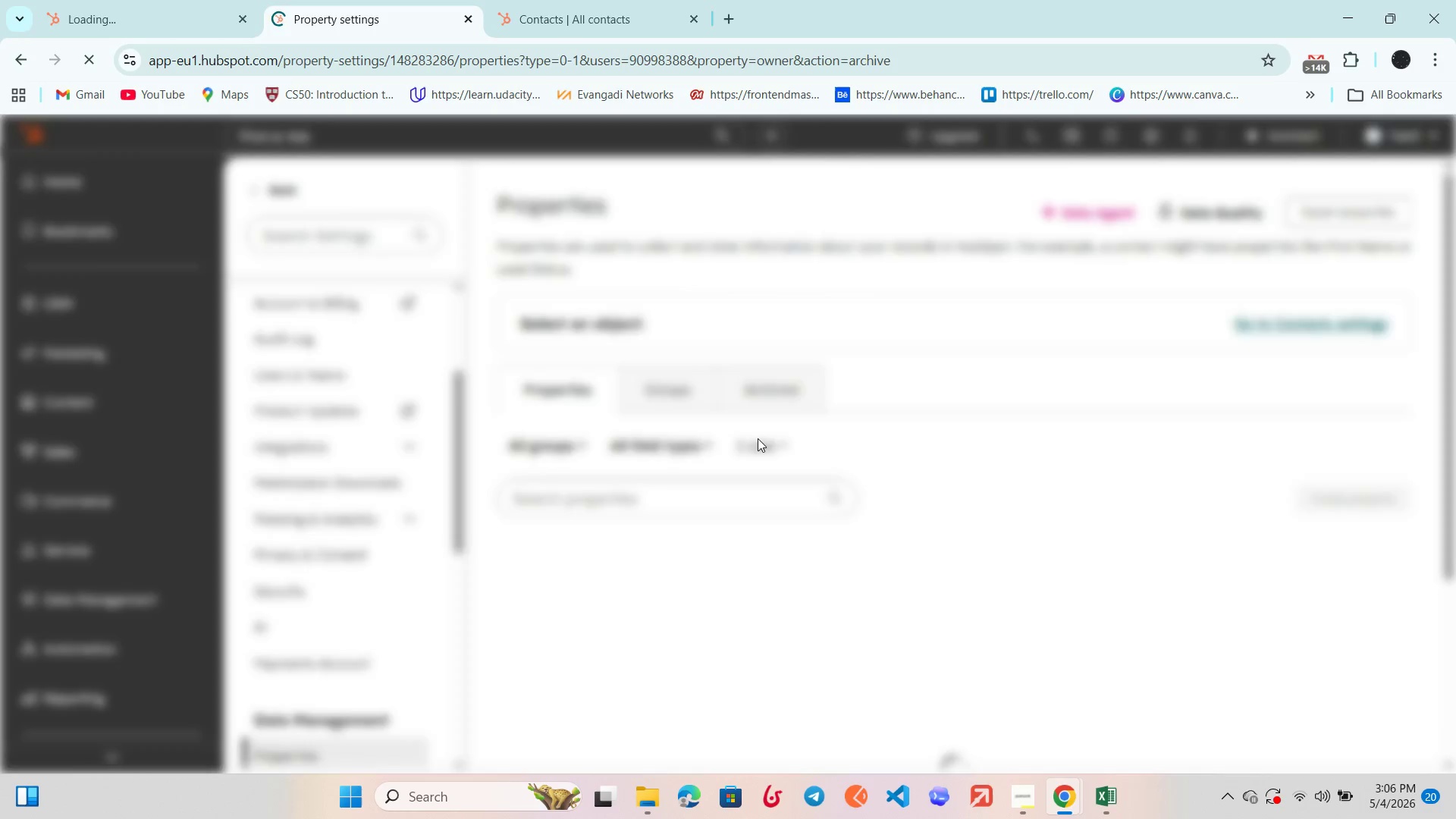 
wait(6.92)
 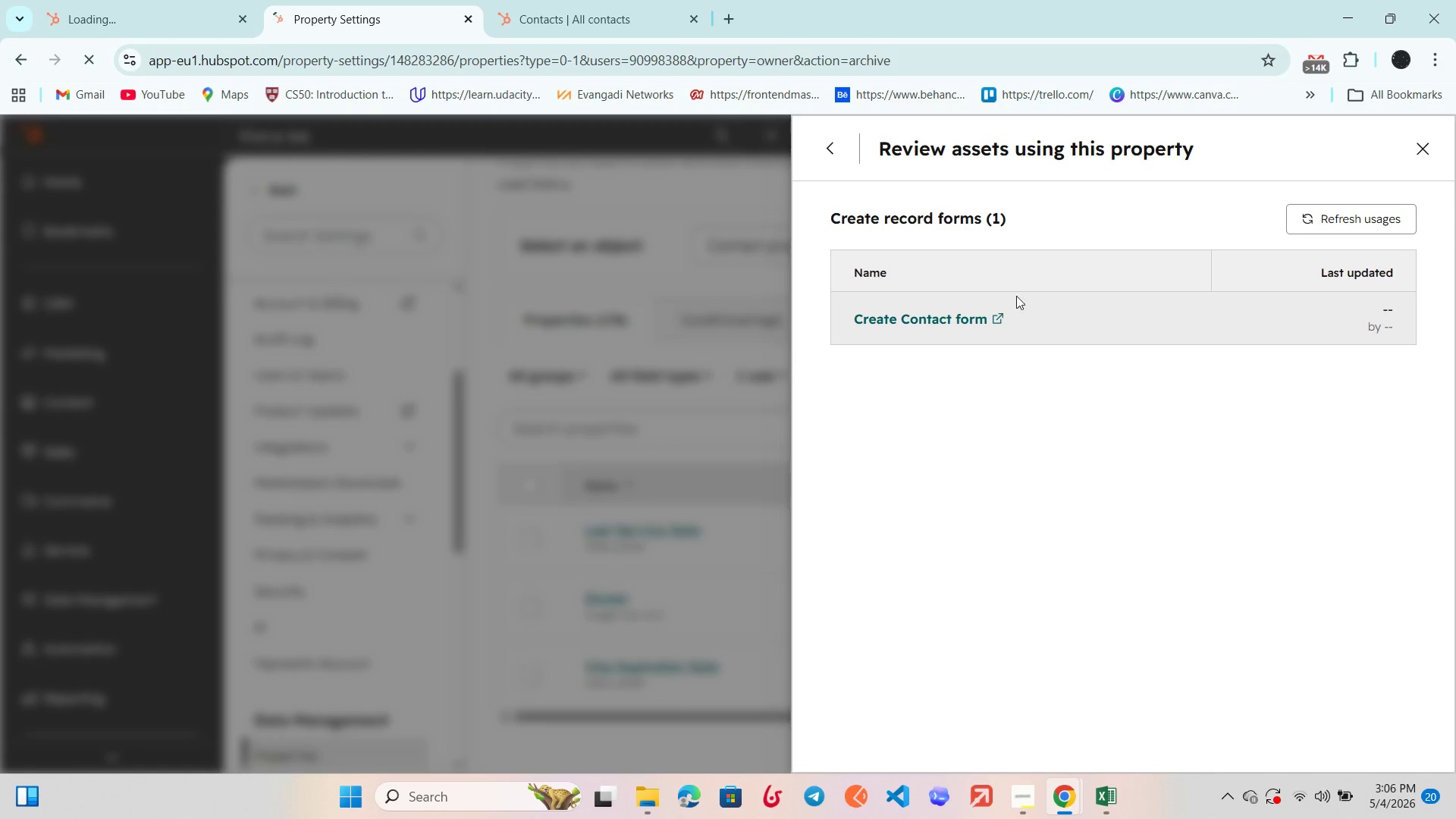 
left_click([1425, 157])
 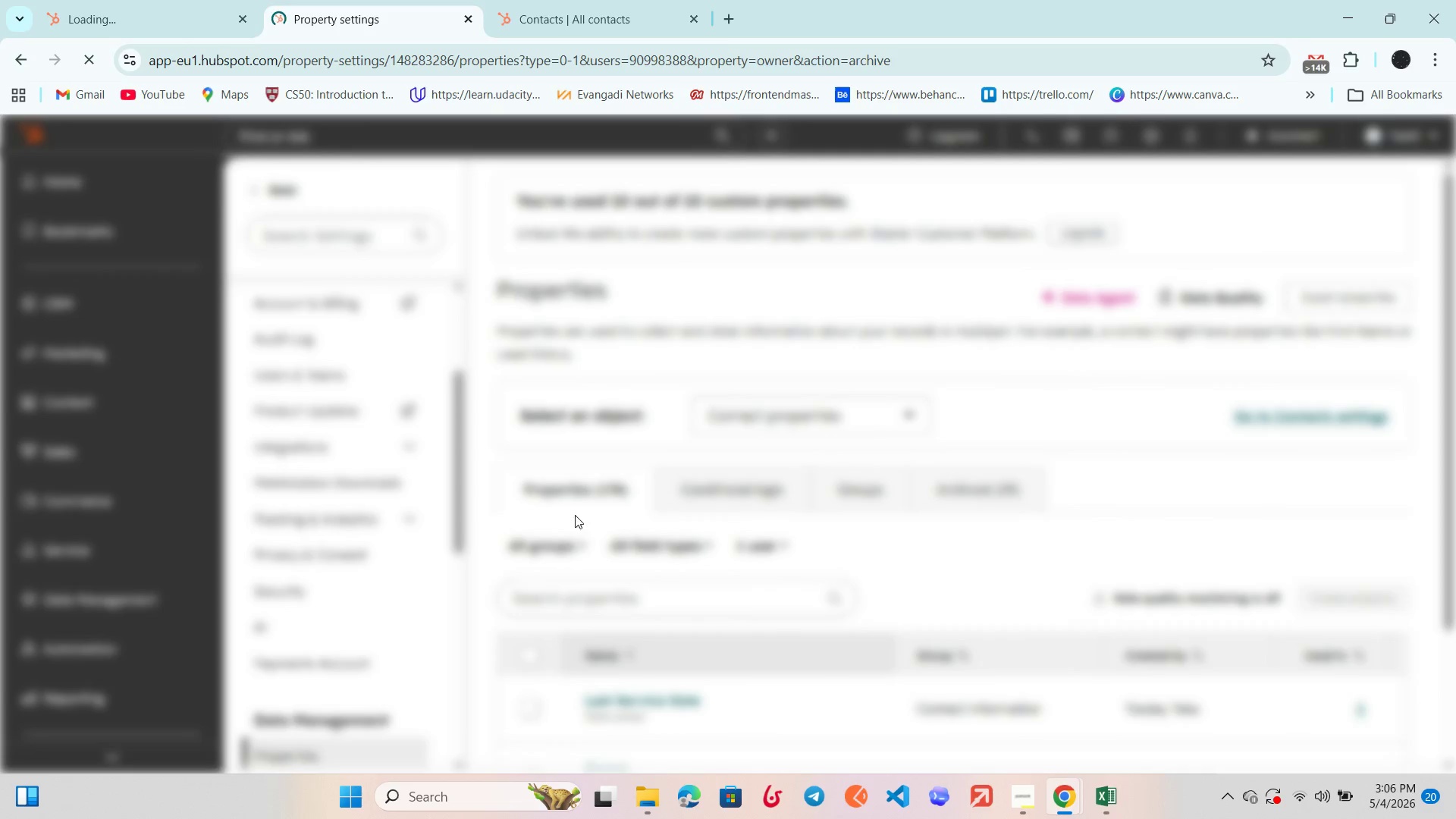 
scroll: coordinate [581, 529], scroll_direction: down, amount: 3.0
 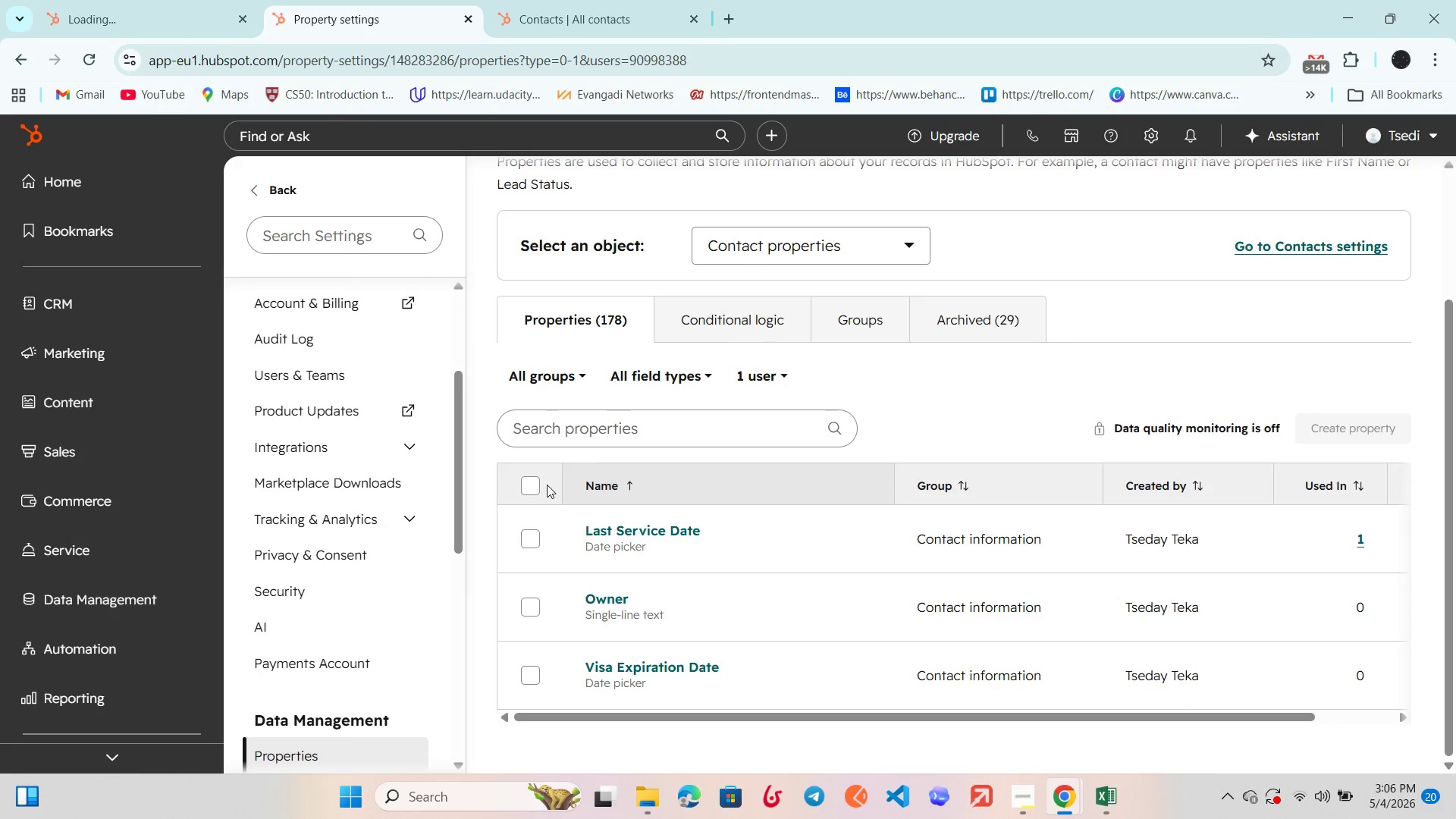 
left_click([533, 485])
 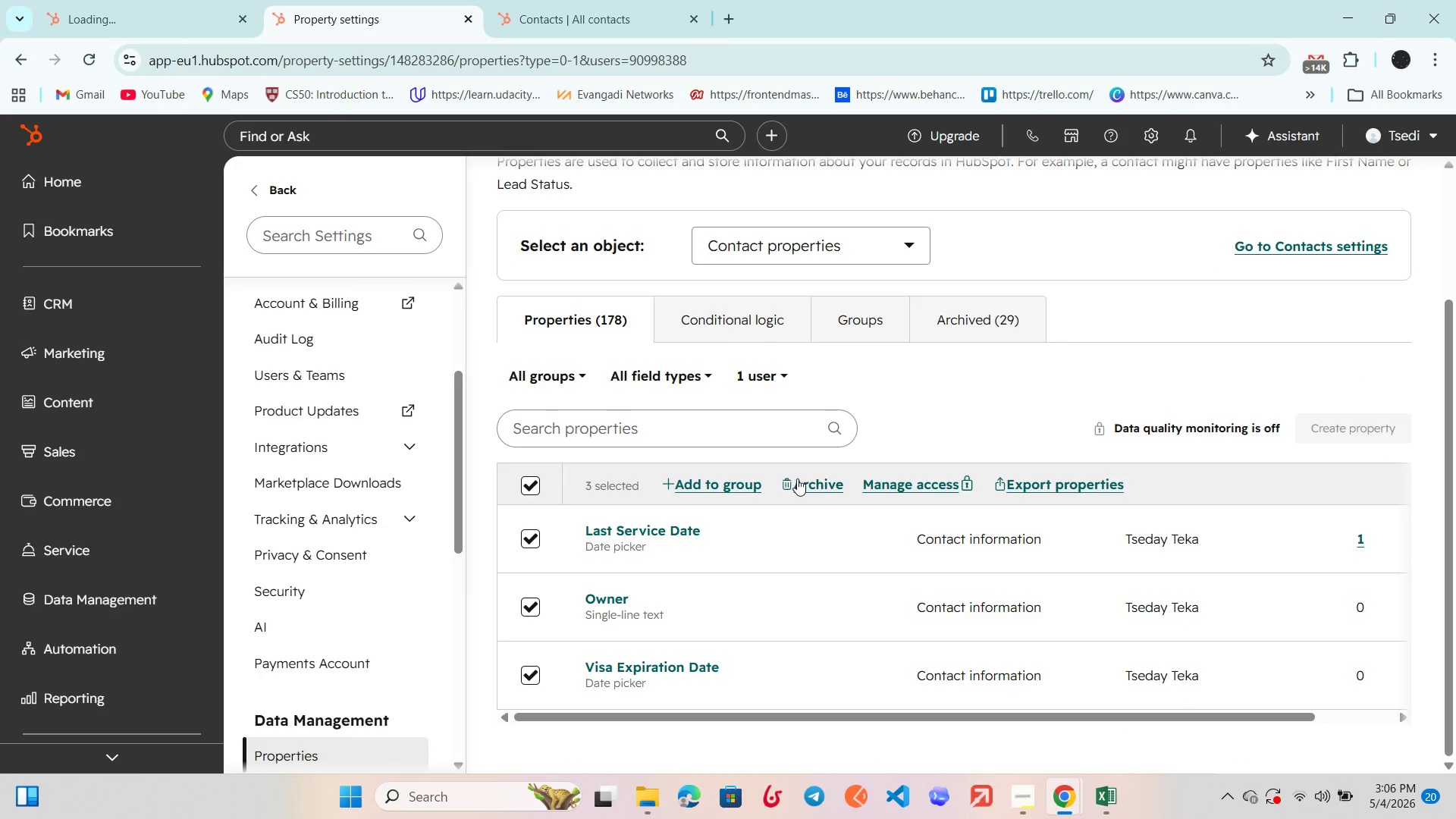 
left_click([802, 479])
 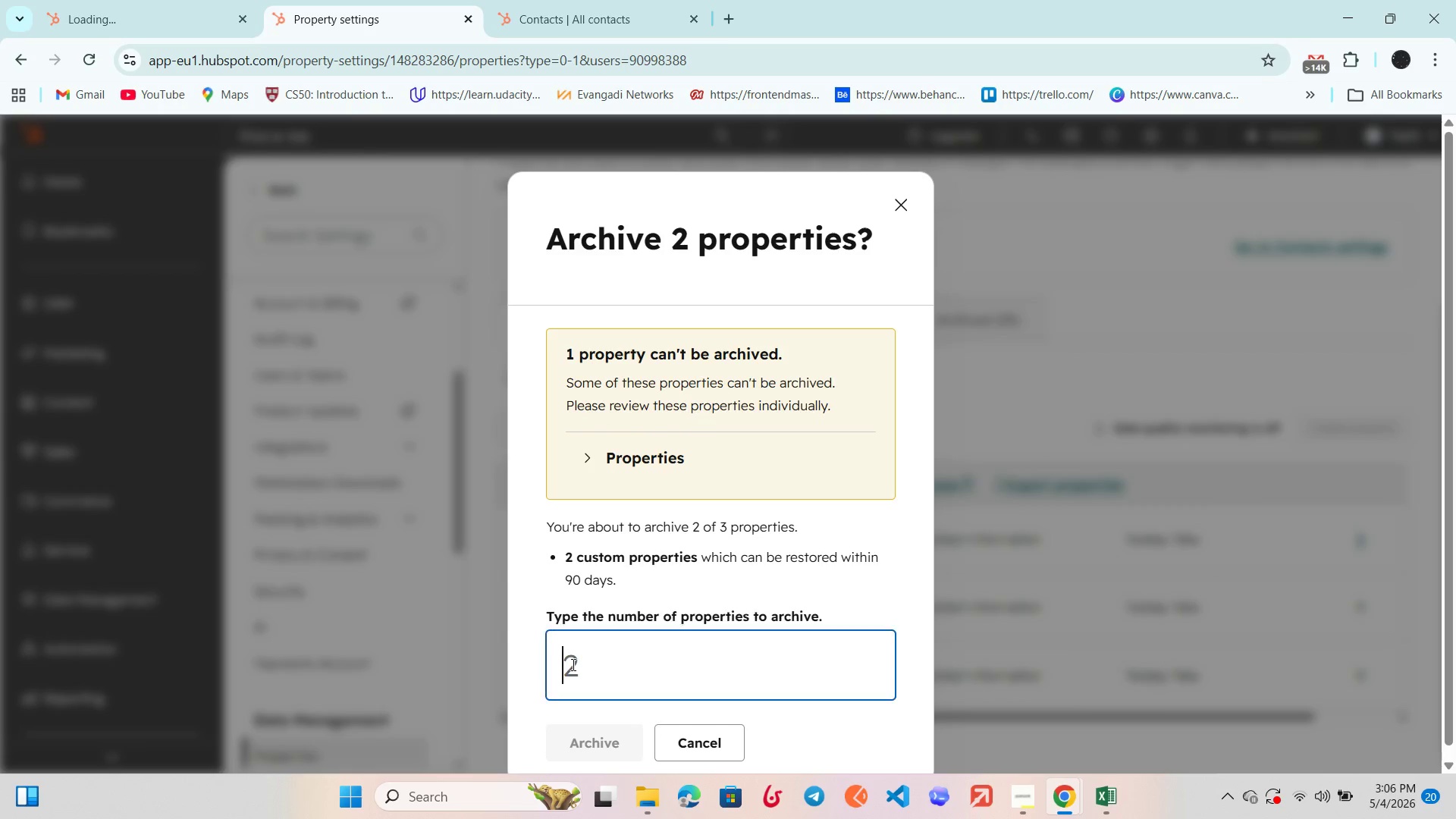 
key(2)
 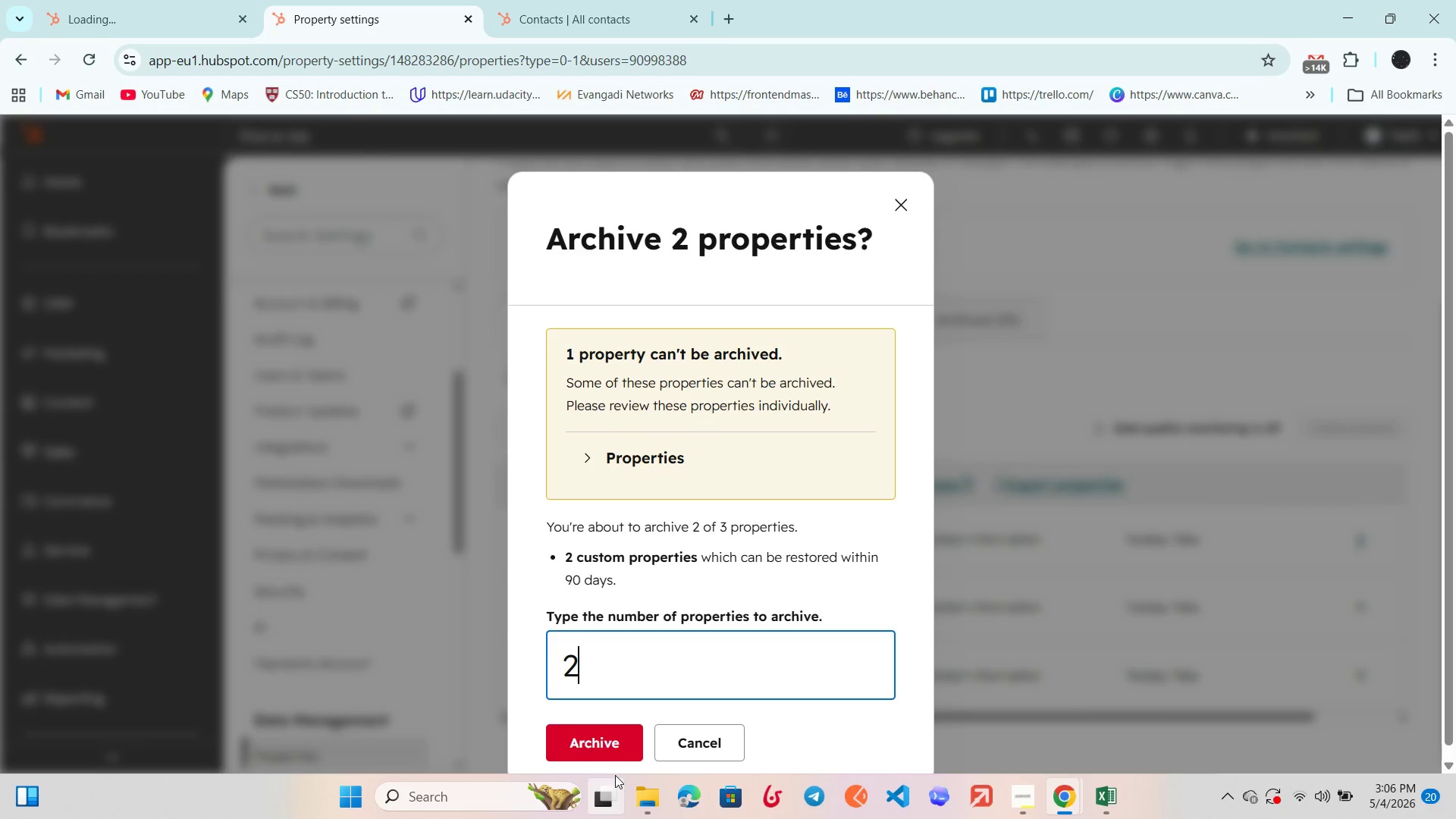 
left_click([608, 736])
 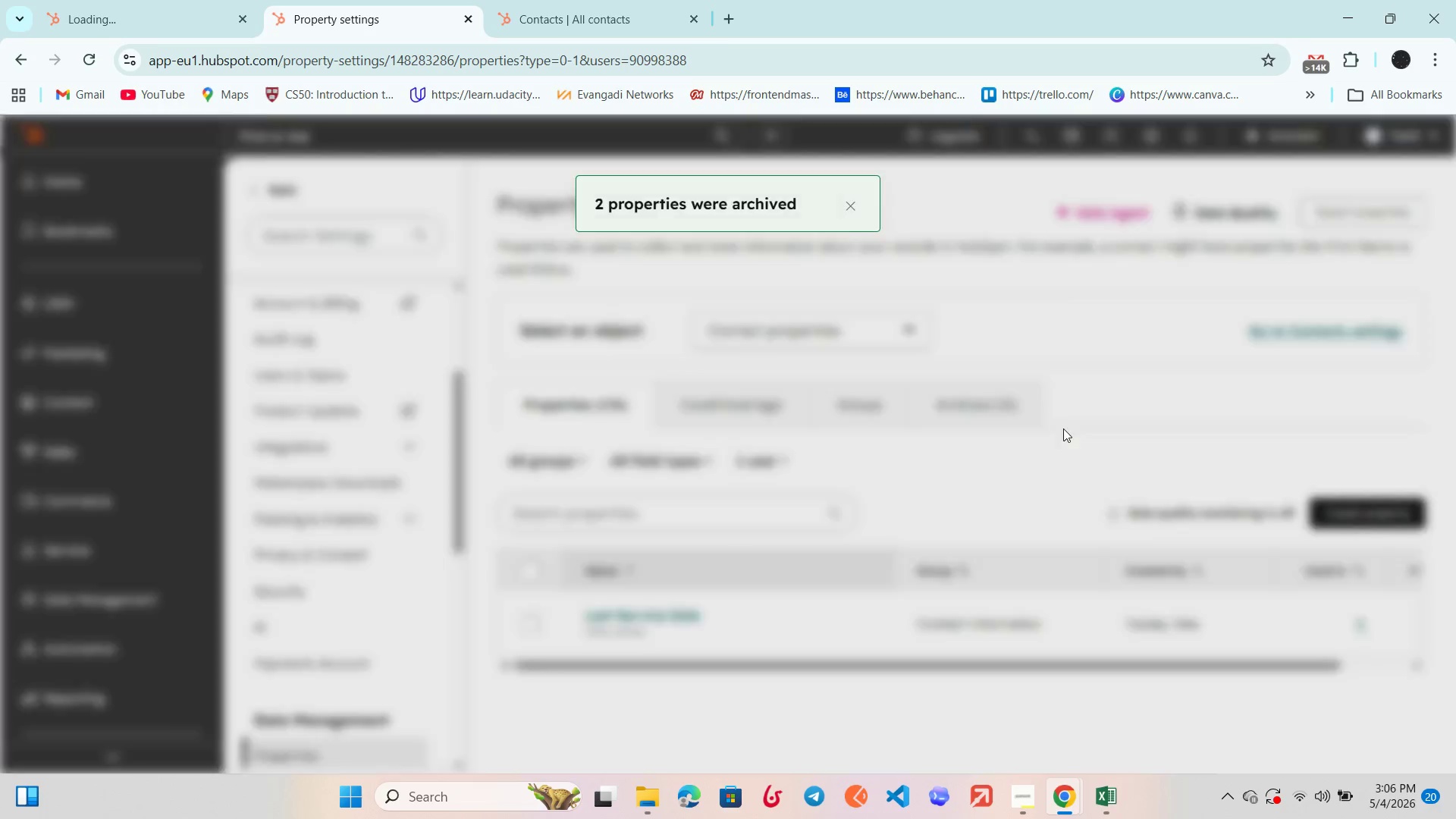 
left_click([749, 461])
 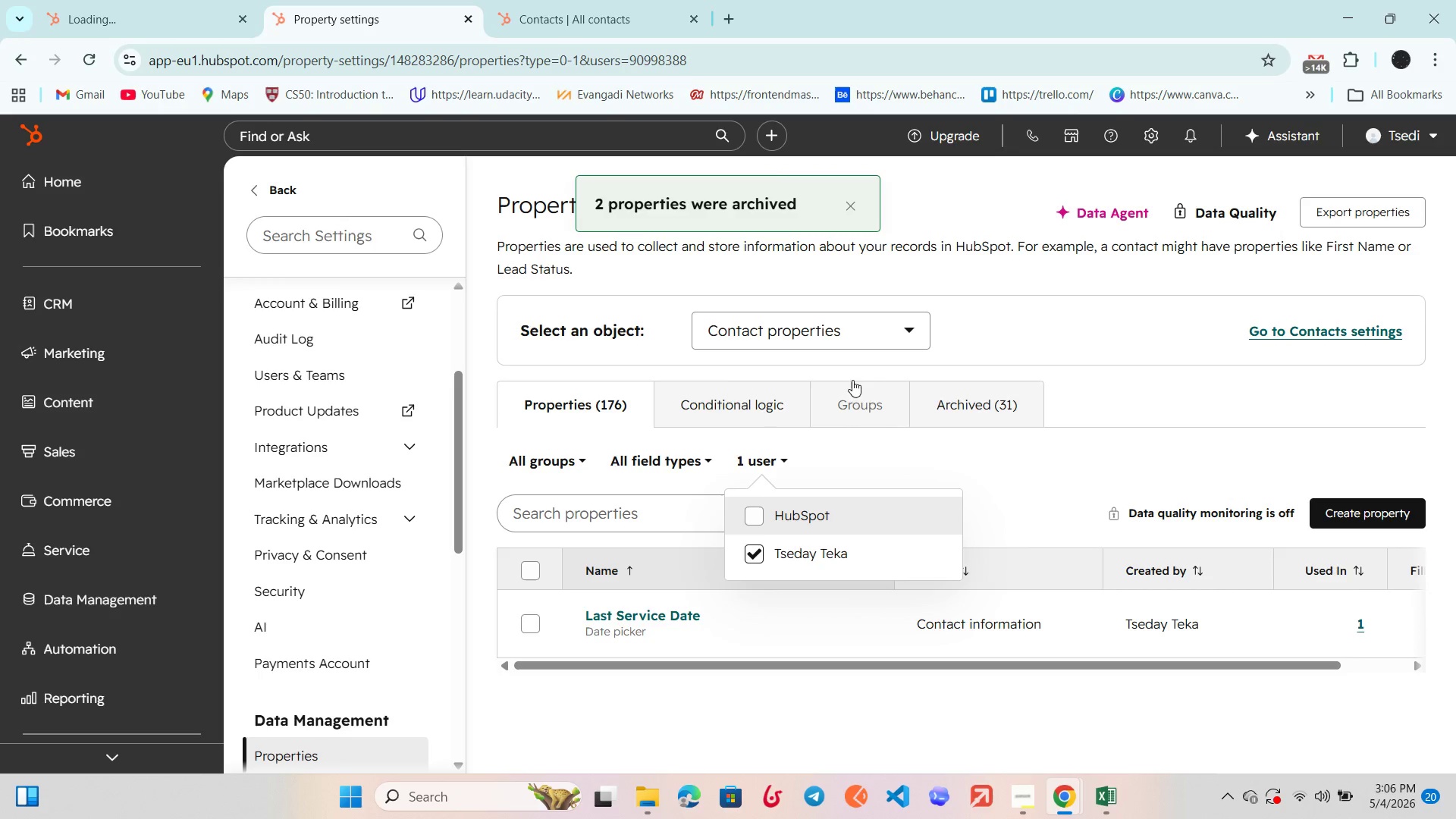 
left_click([965, 399])
 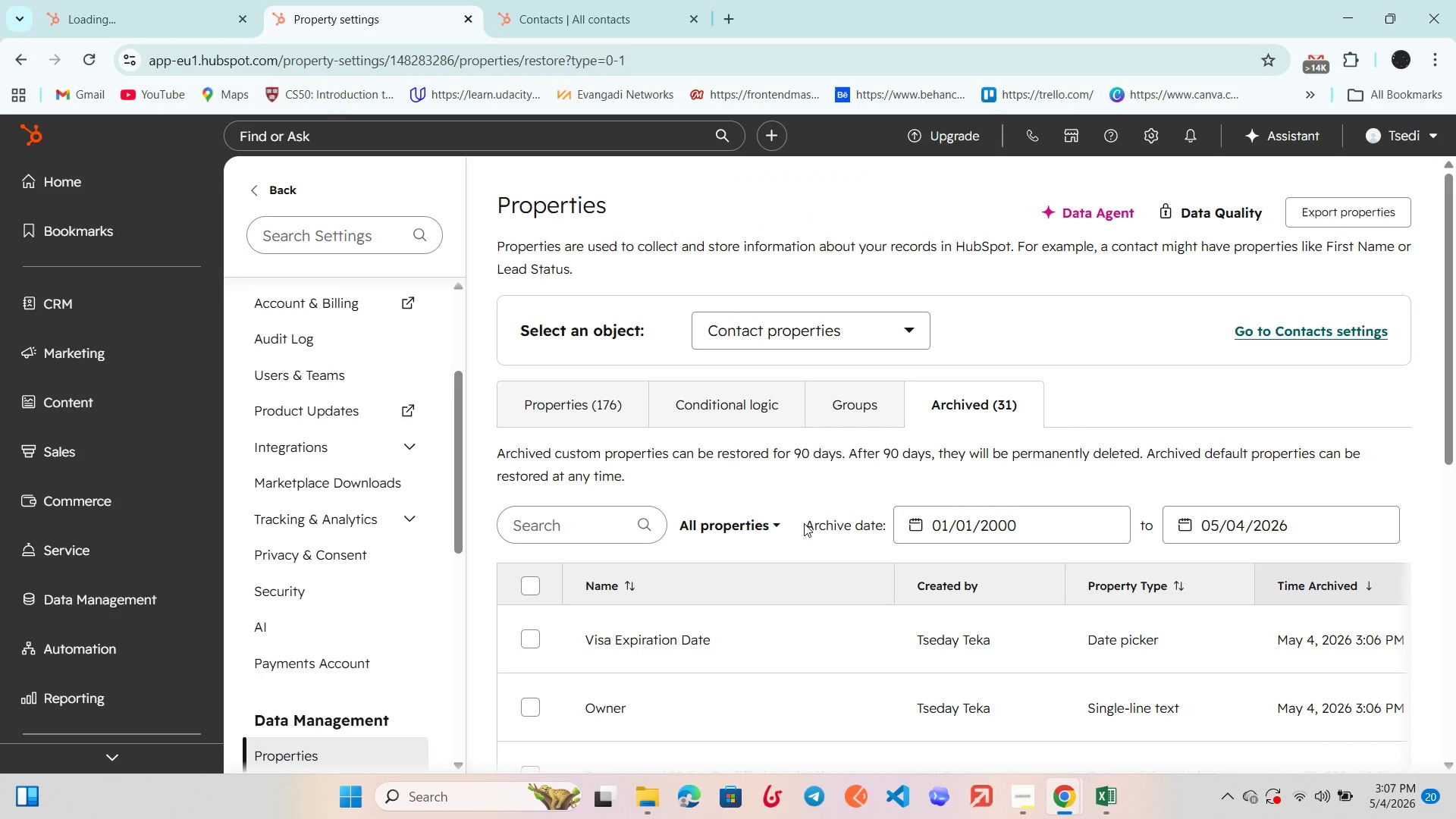 
left_click([745, 523])
 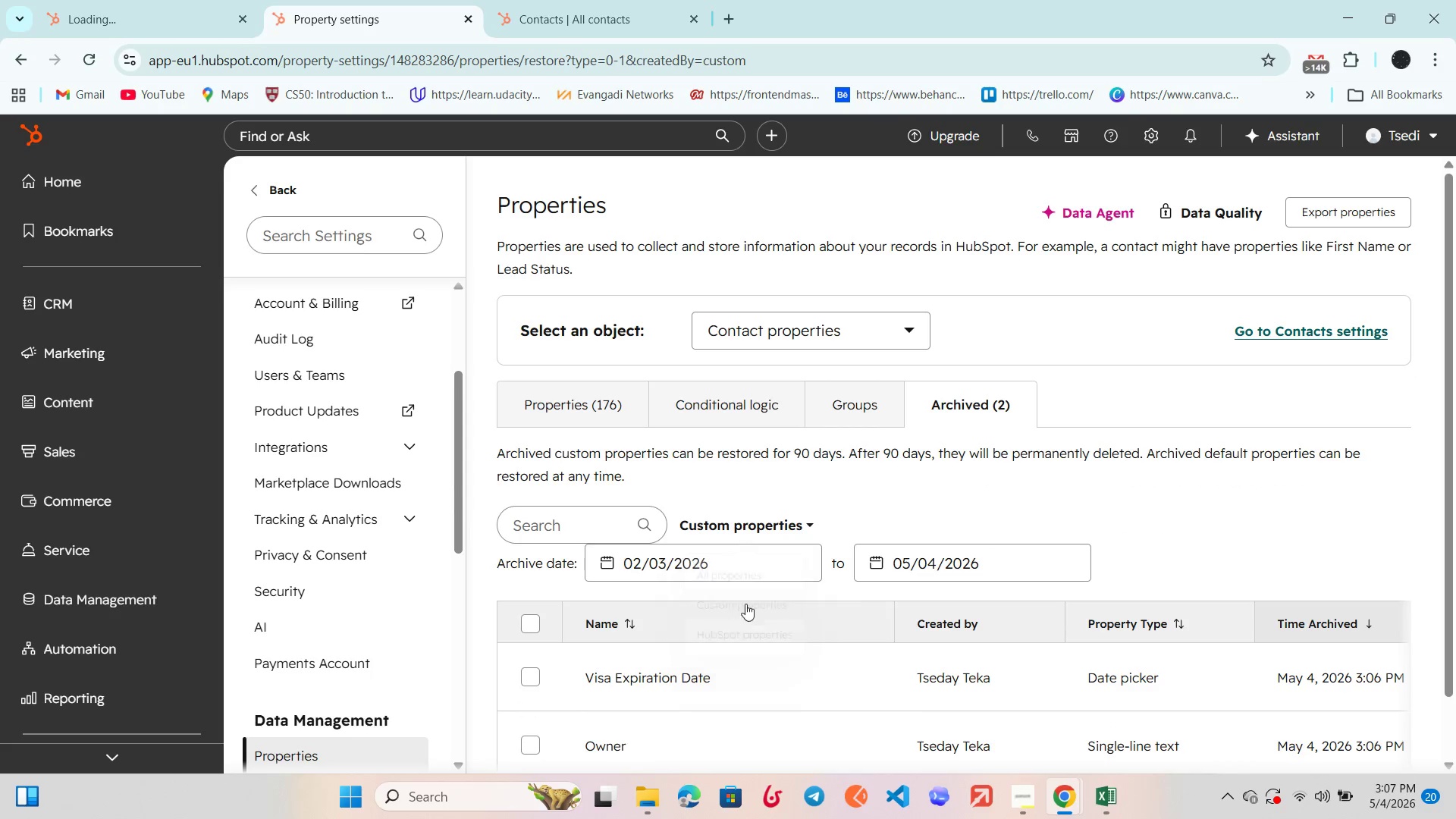 
scroll: coordinate [745, 594], scroll_direction: down, amount: 2.0
 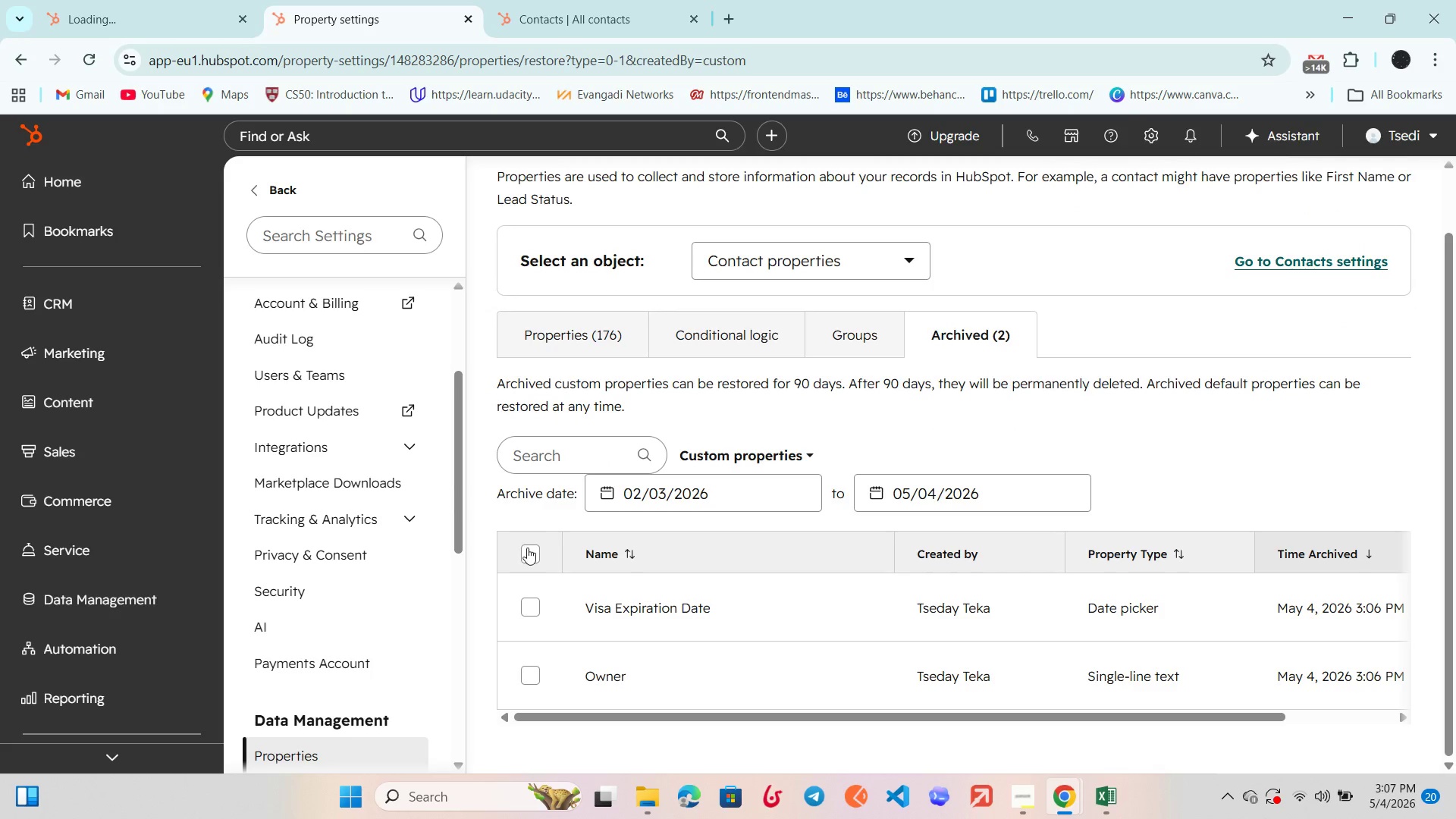 
left_click([527, 551])
 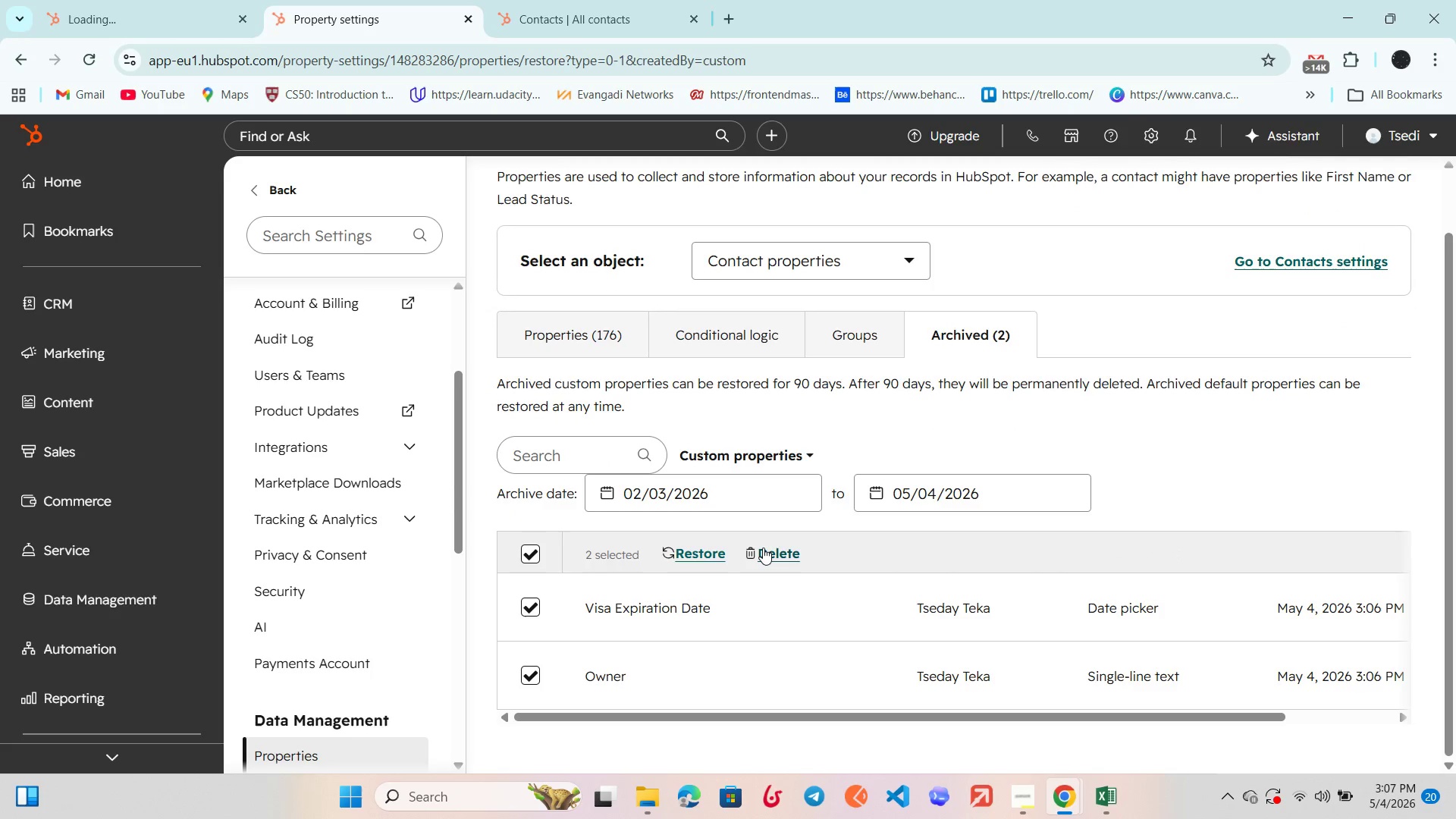 
left_click([763, 548])
 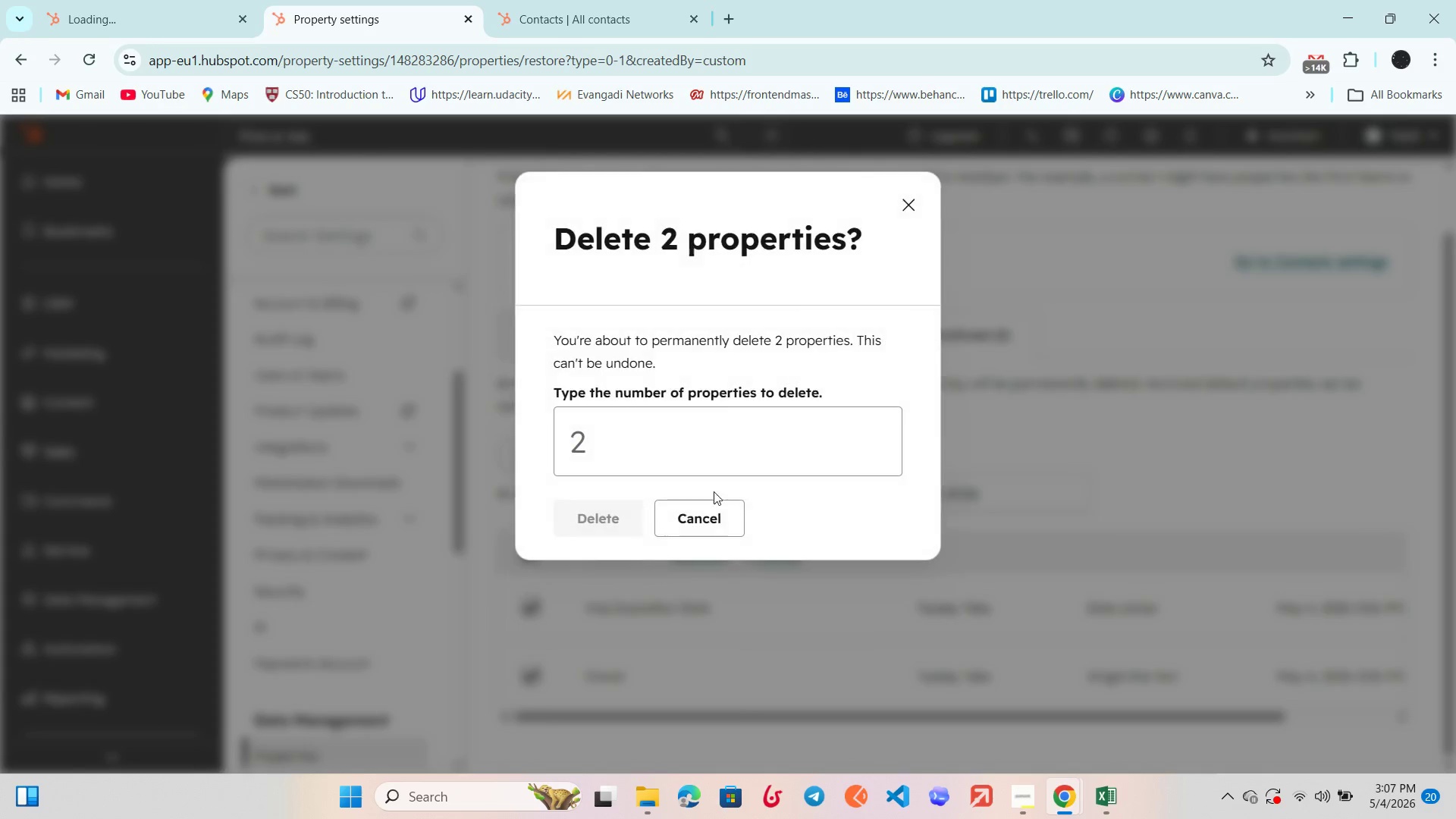 
left_click([670, 422])
 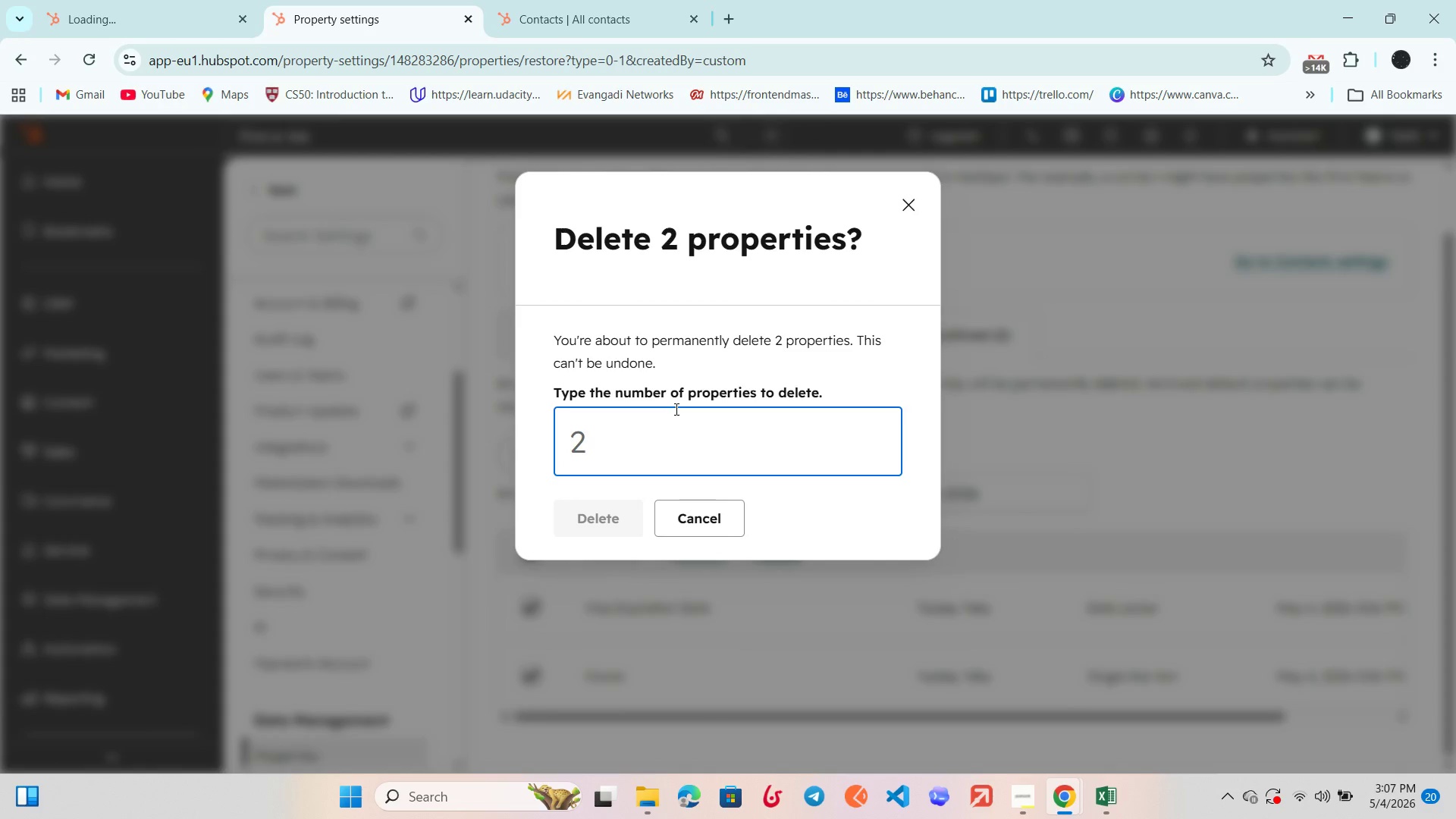 
key(2)
 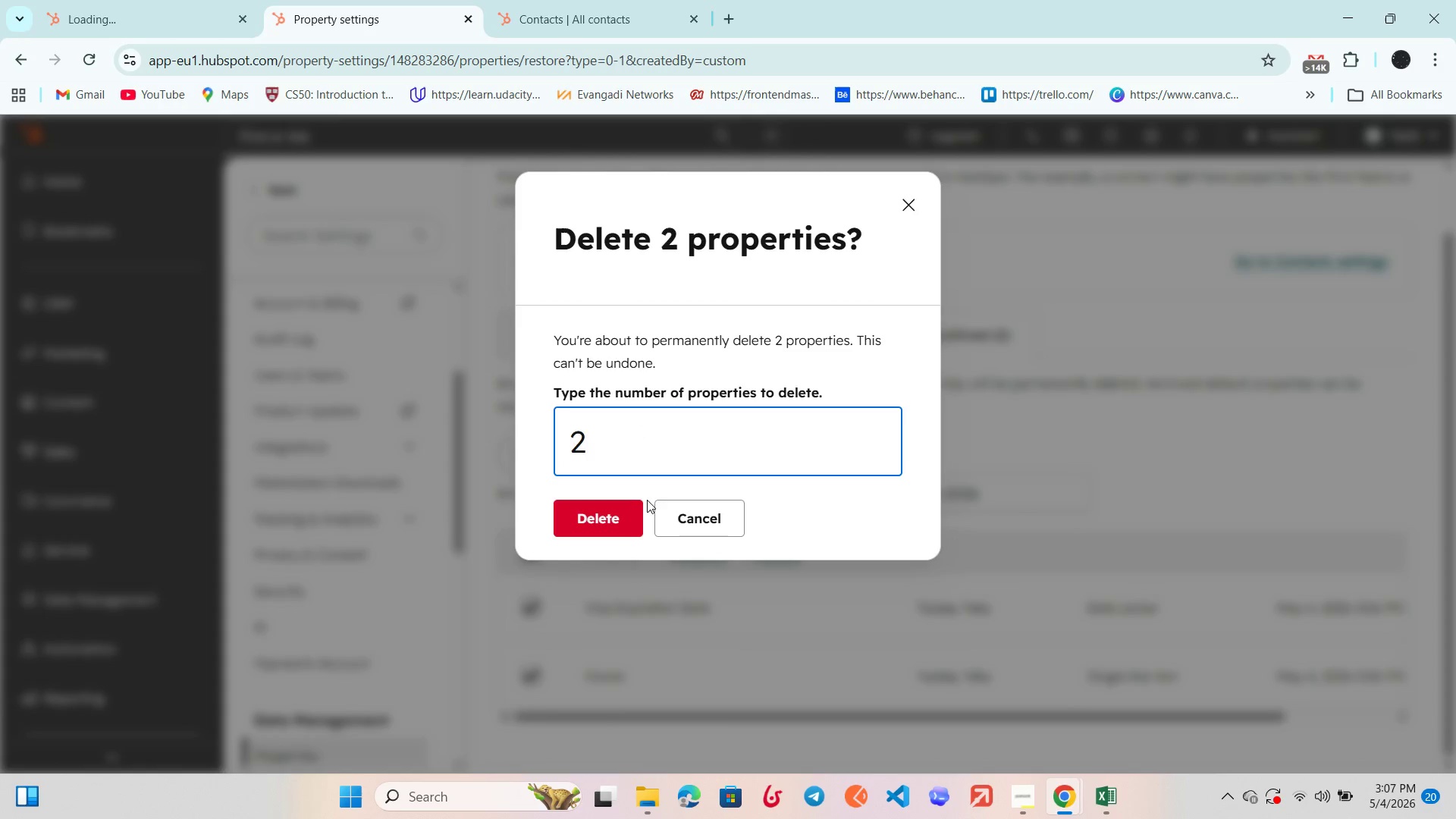 
left_click([636, 521])
 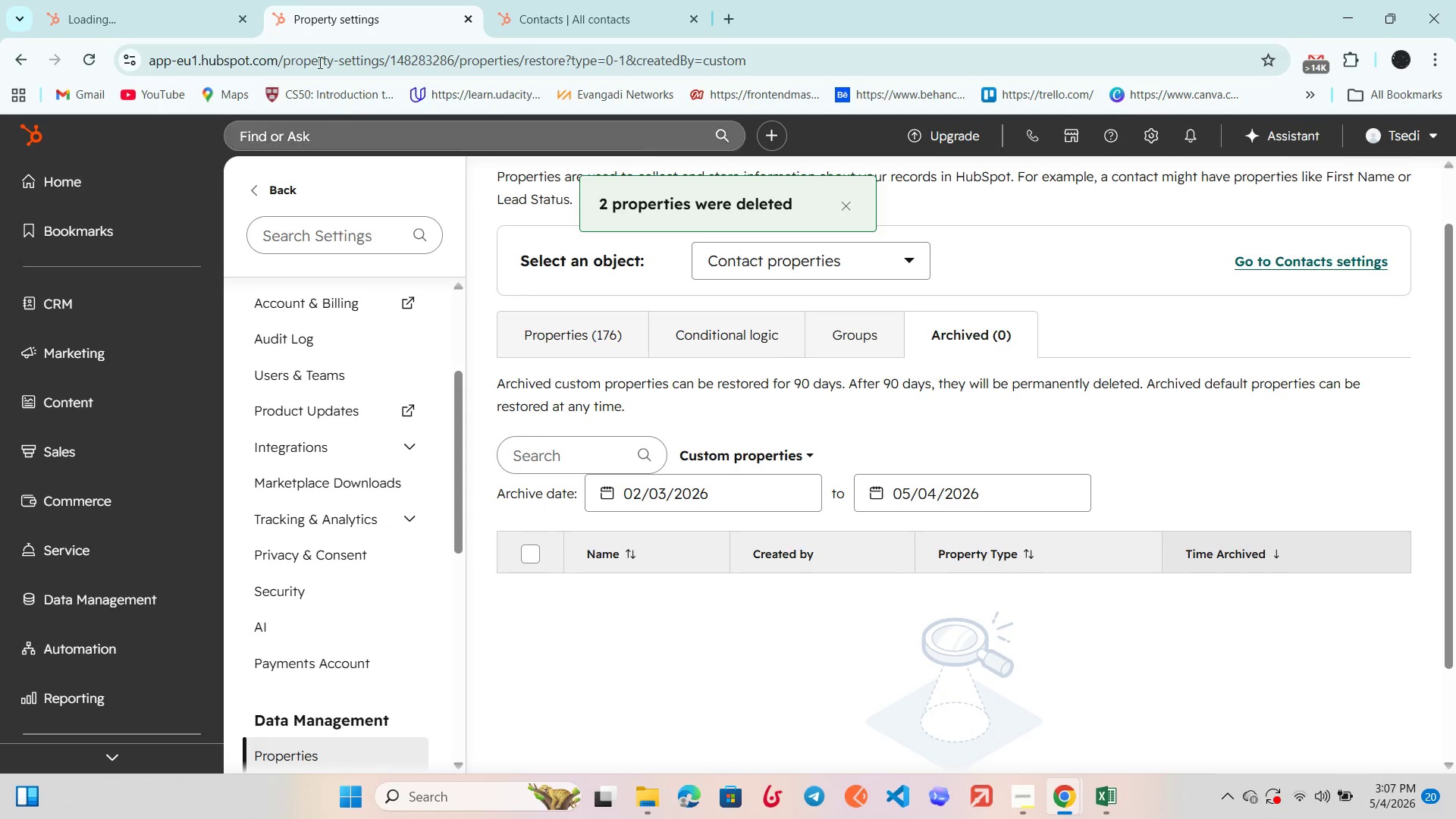 
left_click([115, 0])
 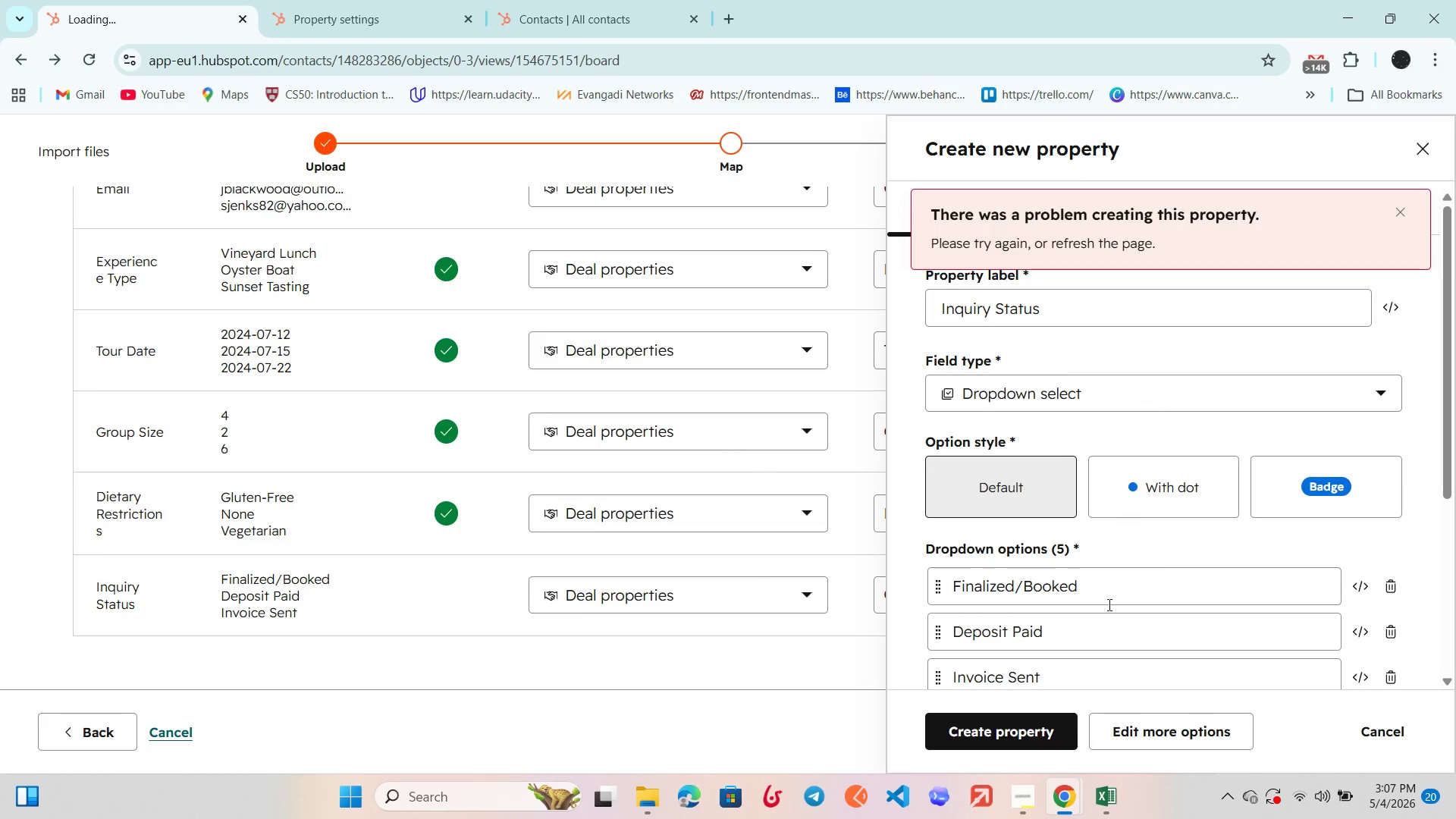 
left_click([1026, 724])
 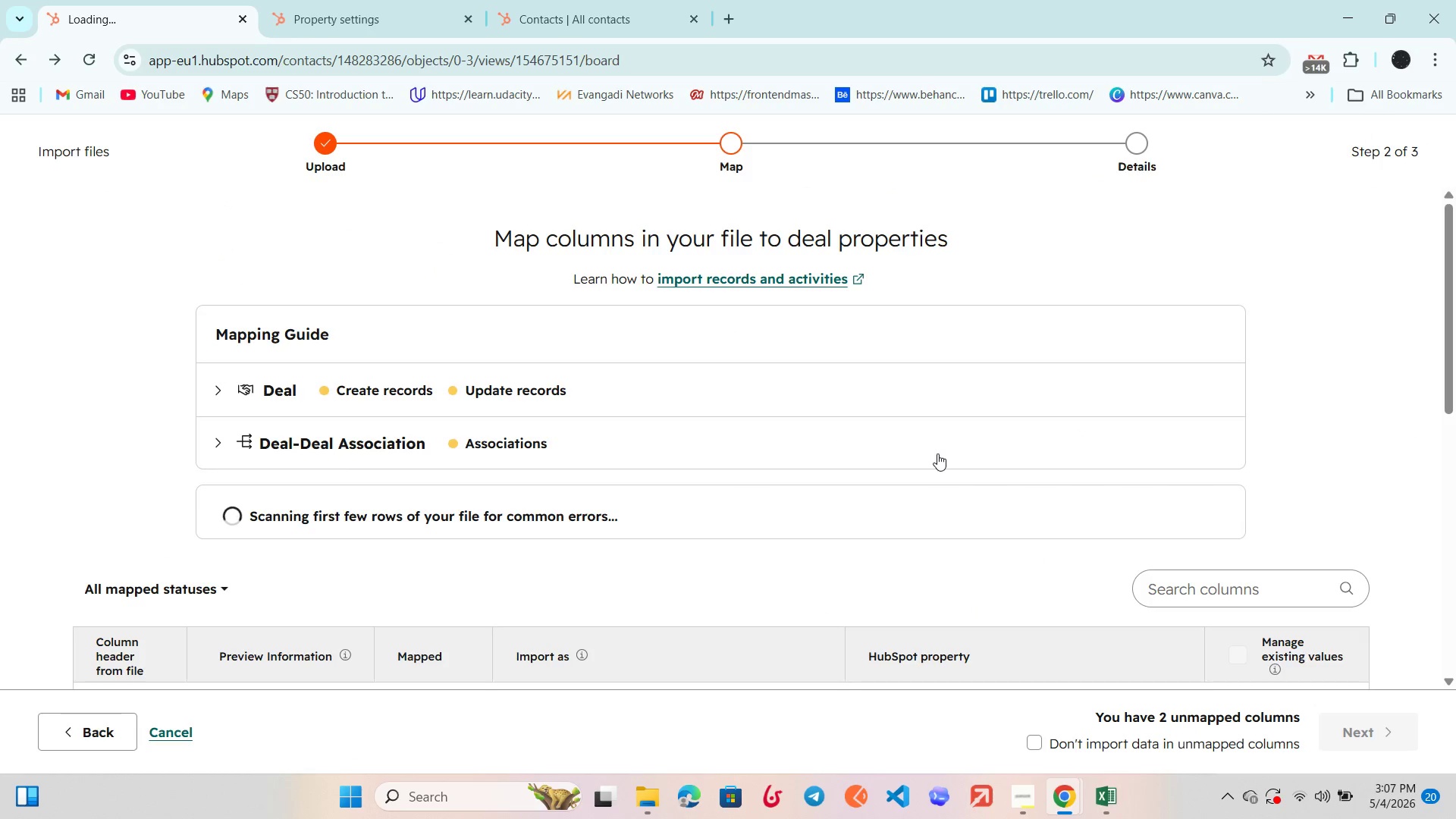 
wait(6.38)
 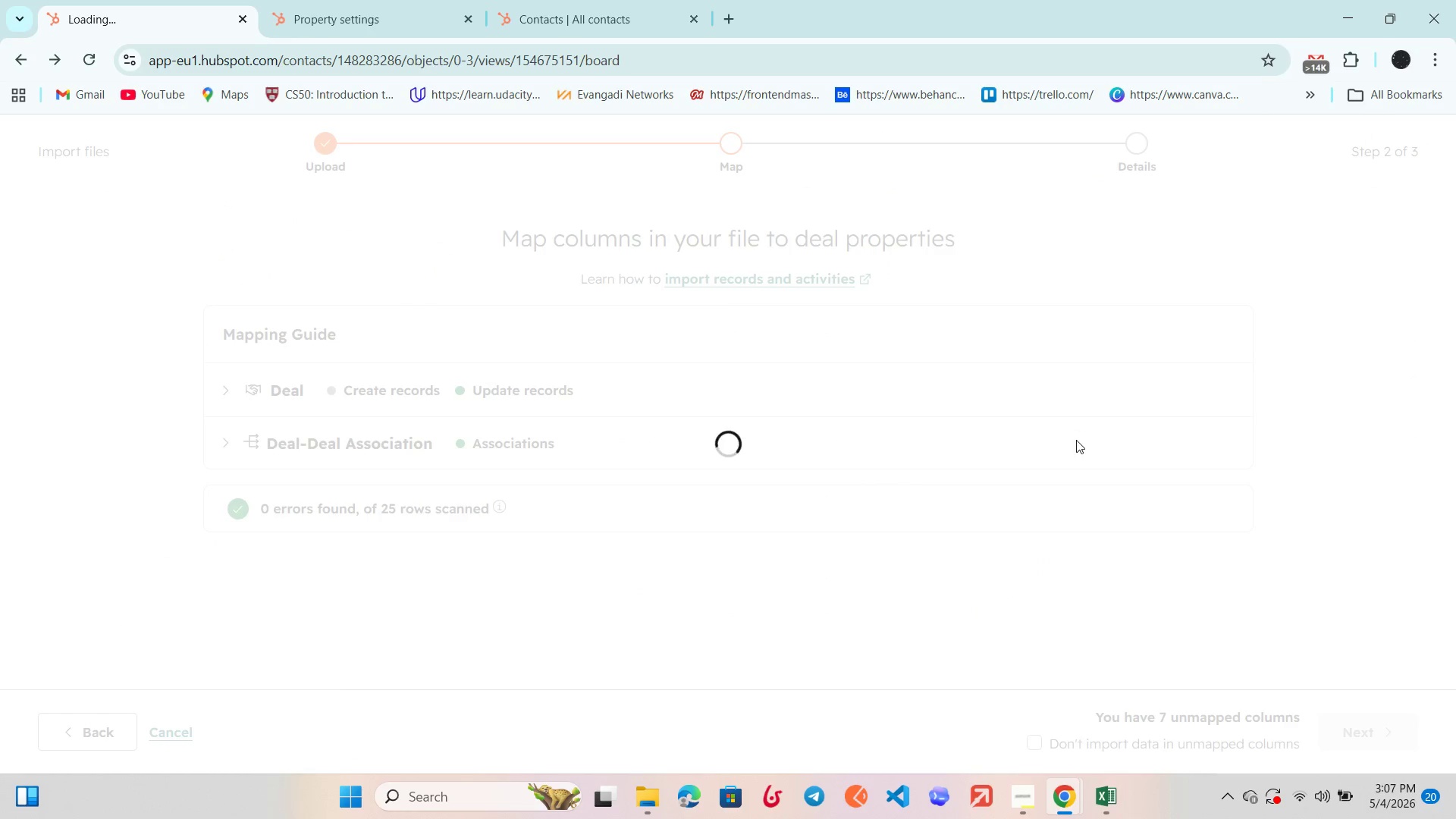 
scroll: coordinate [937, 453], scroll_direction: down, amount: 11.0
 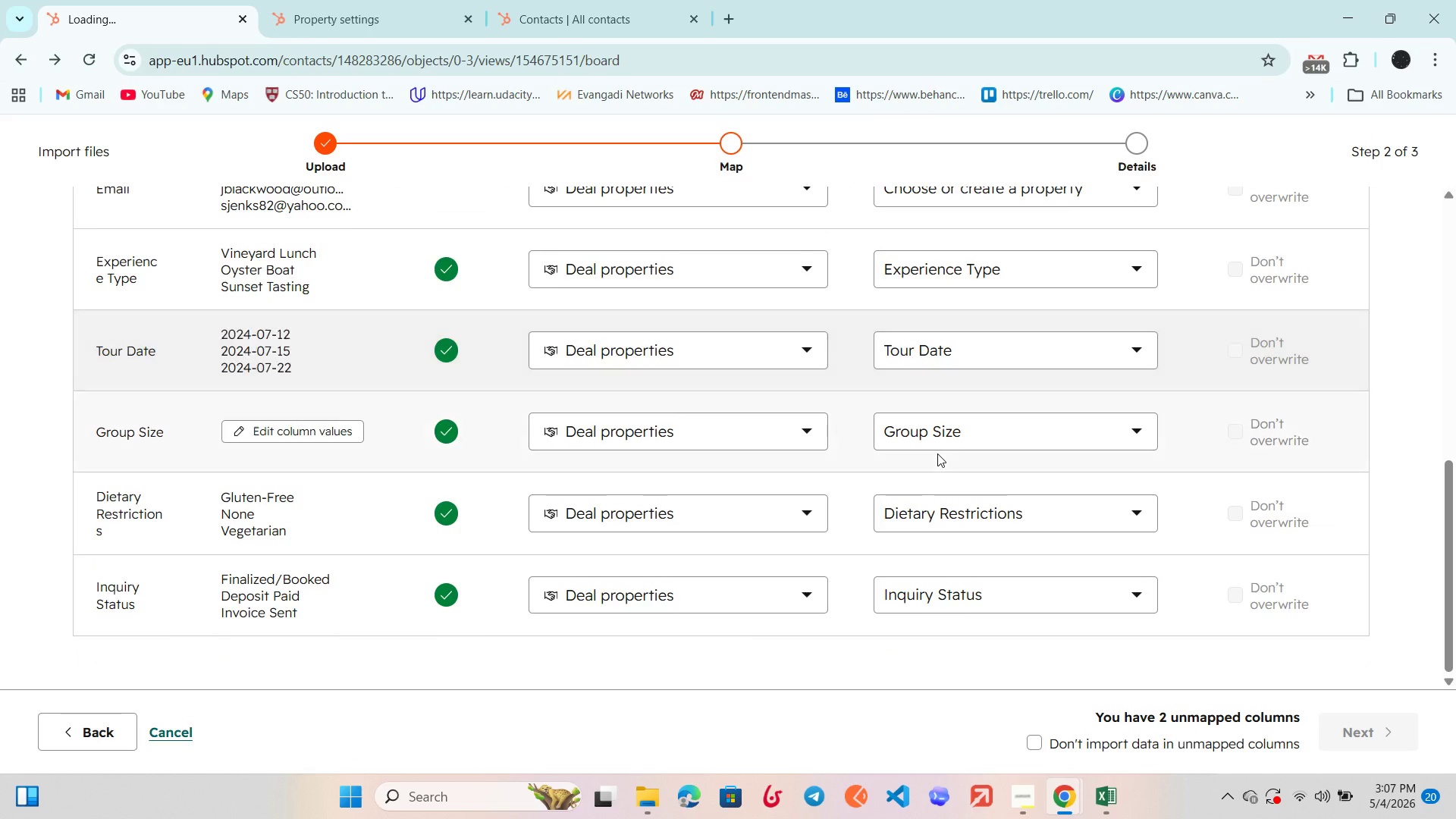 
scroll: coordinate [937, 453], scroll_direction: up, amount: 4.0
 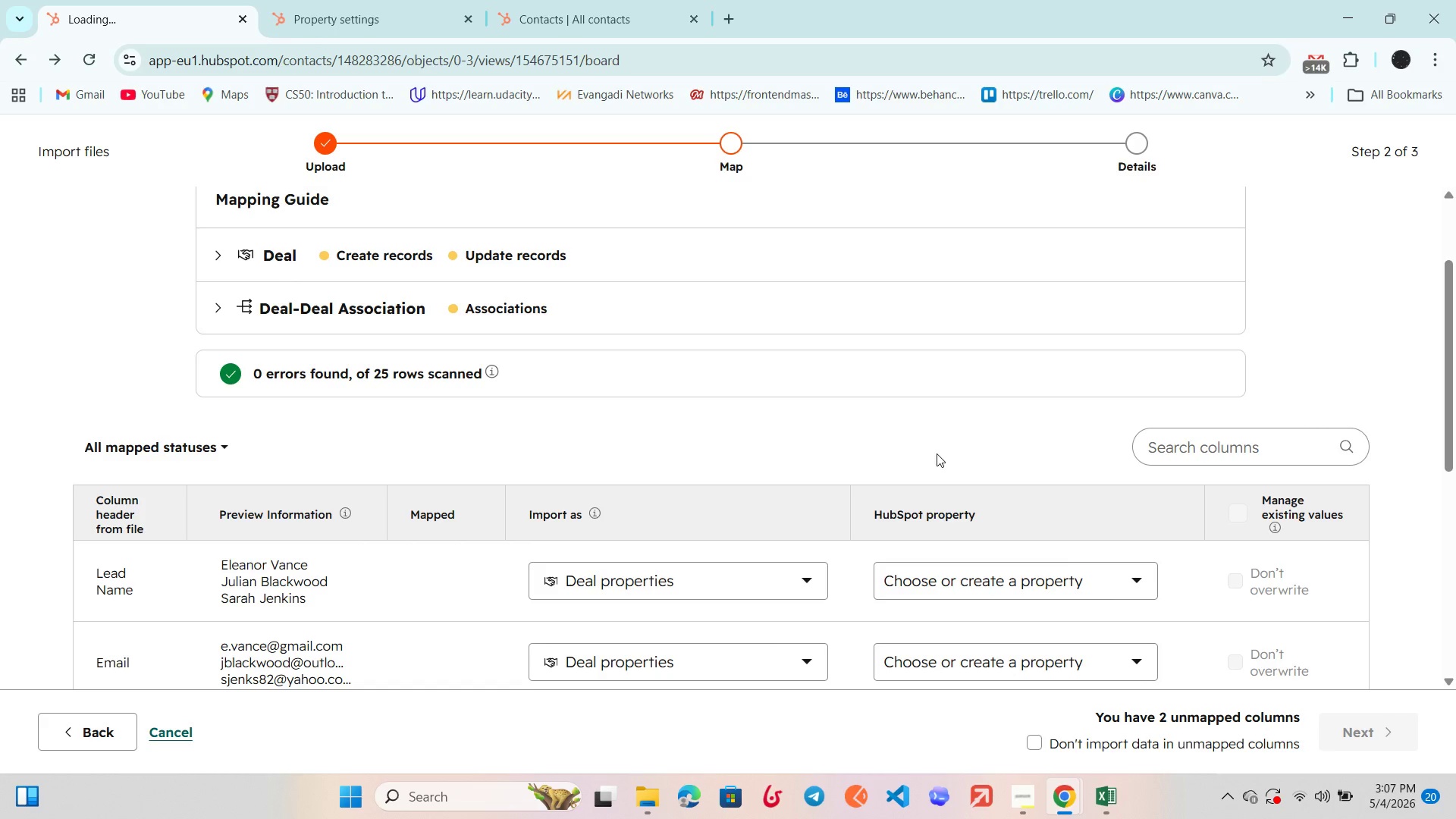 
scroll: coordinate [937, 453], scroll_direction: down, amount: 2.0
 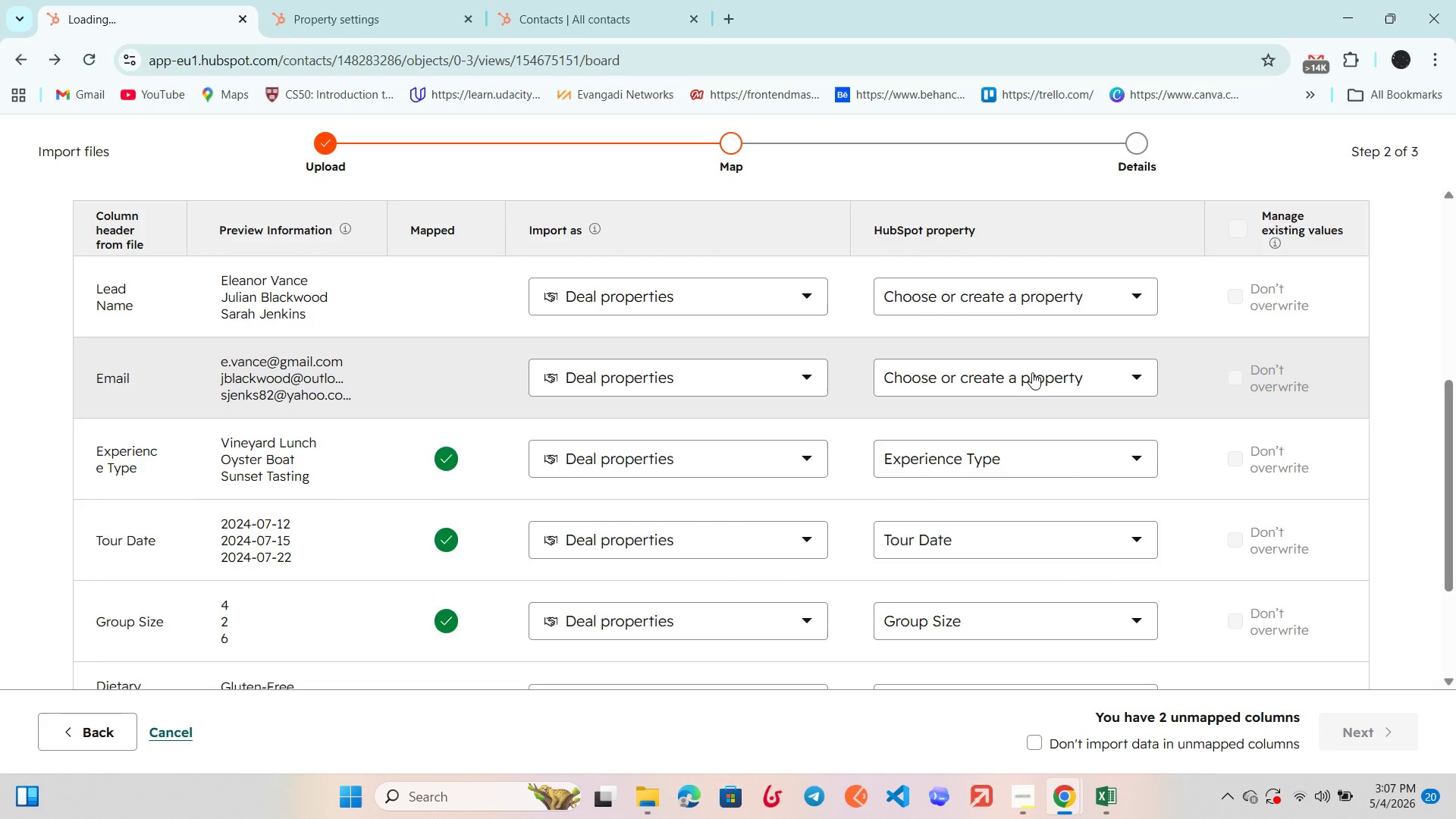 
left_click([1031, 372])
 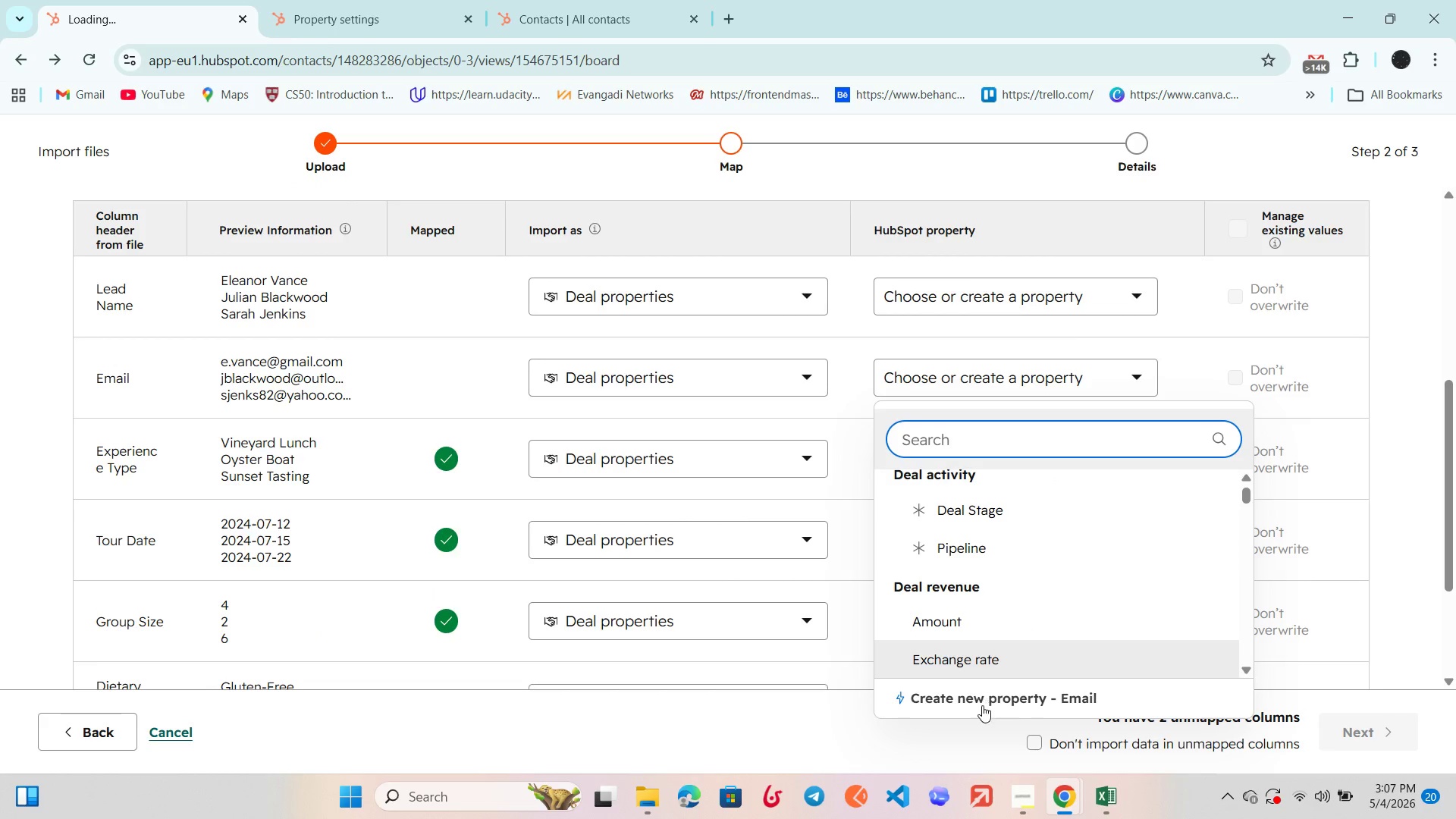 
left_click([981, 708])
 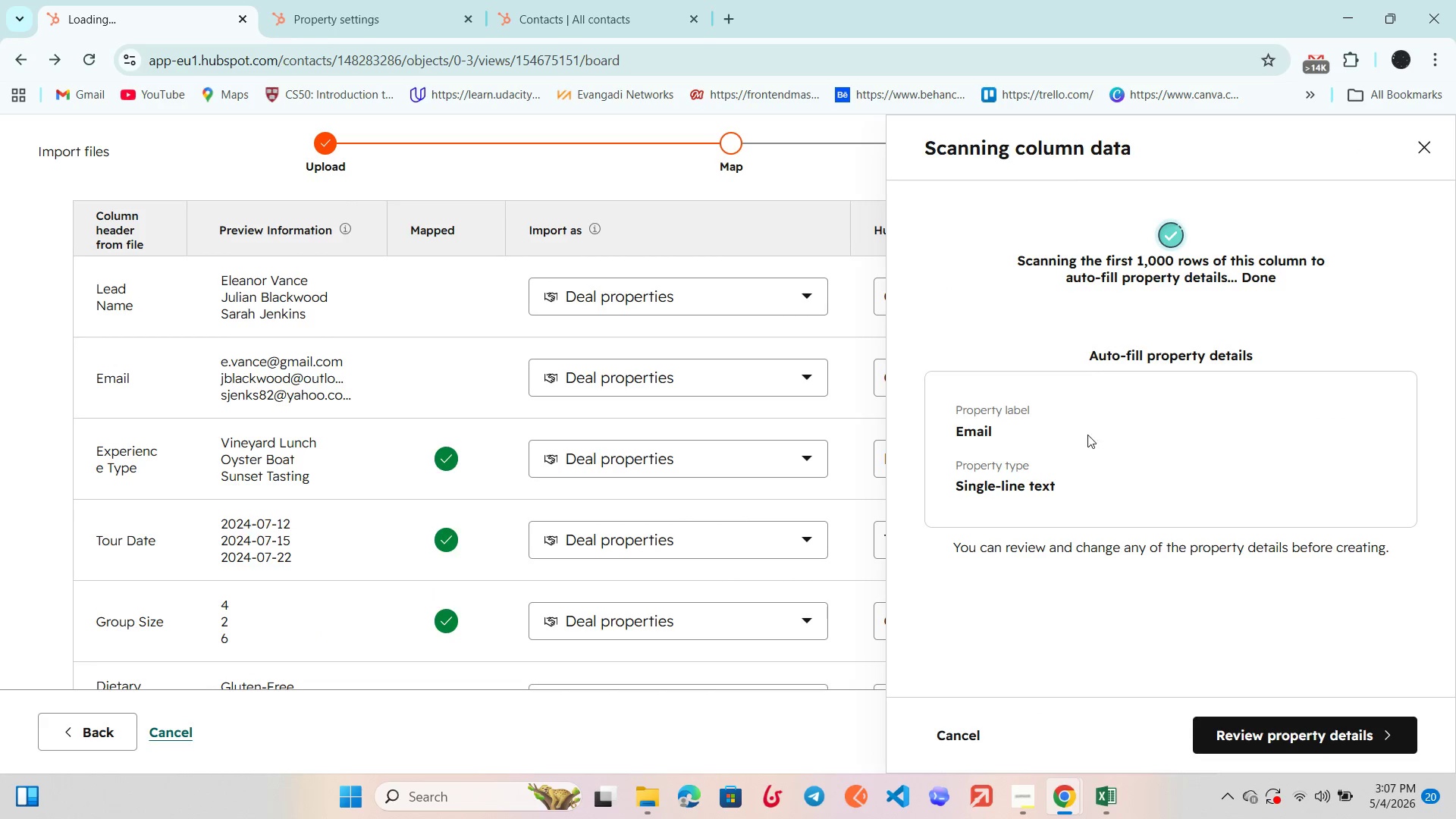 
left_click([1200, 729])
 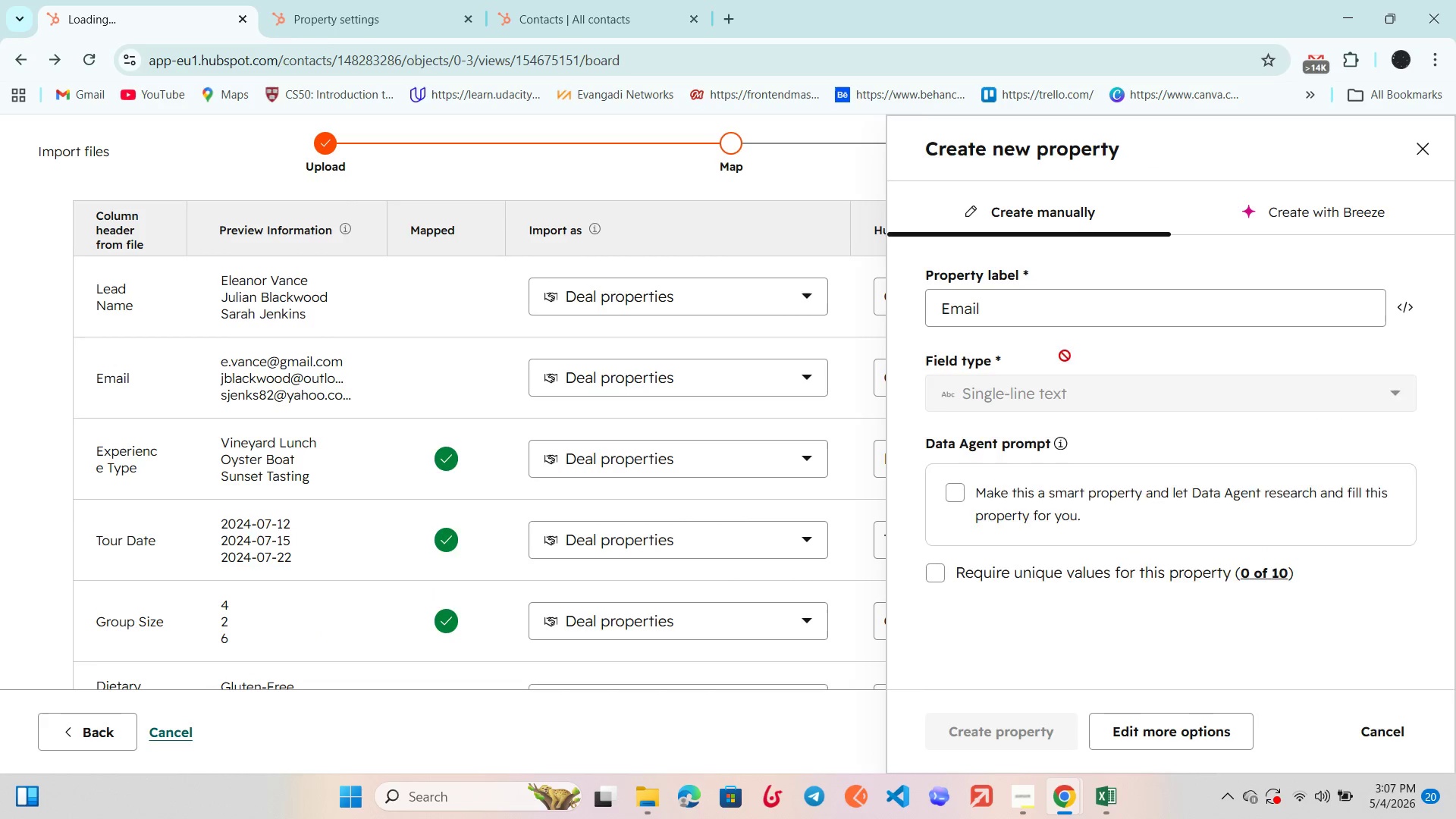 
left_click([1060, 319])
 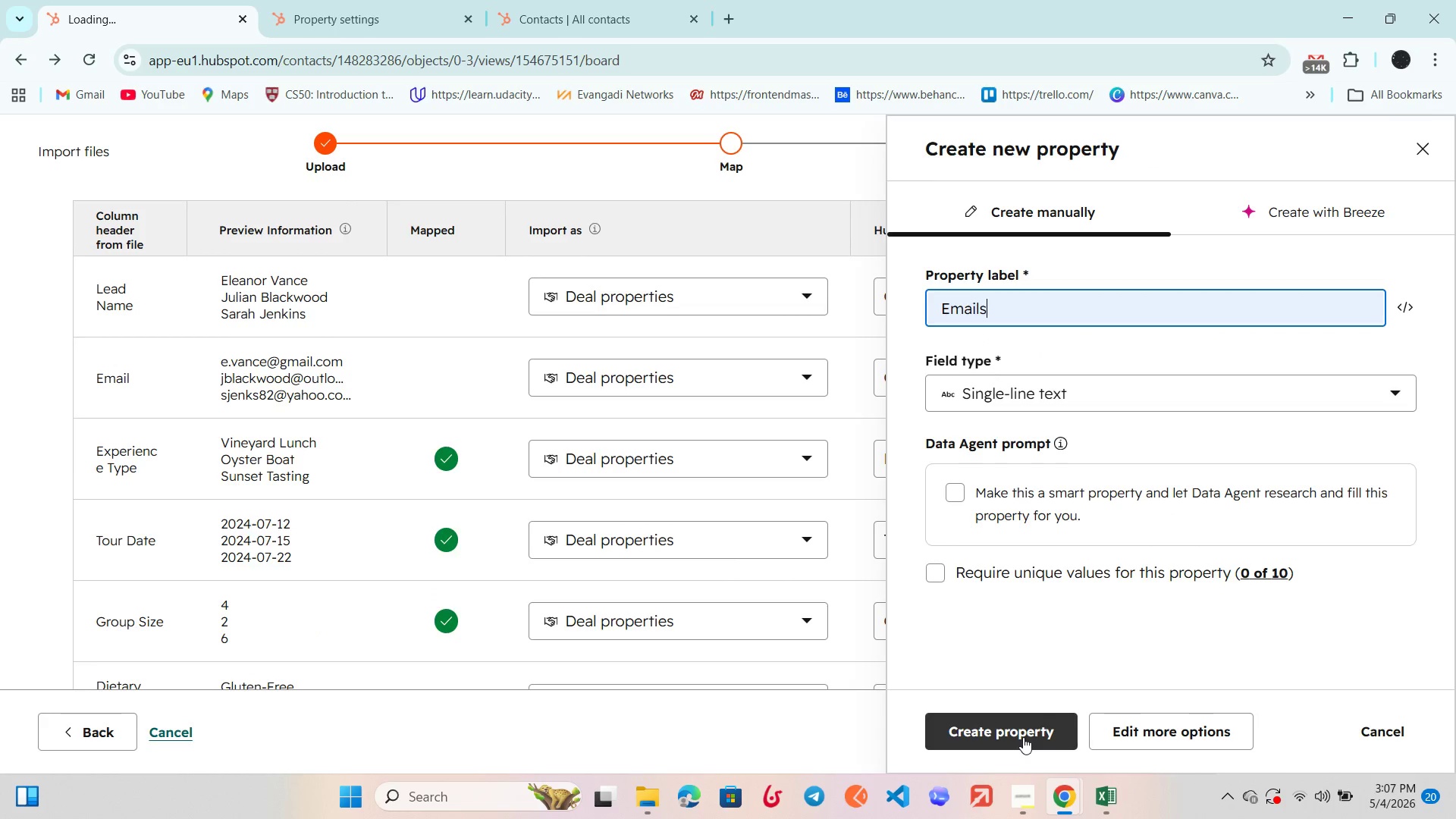 
left_click([1023, 737])
 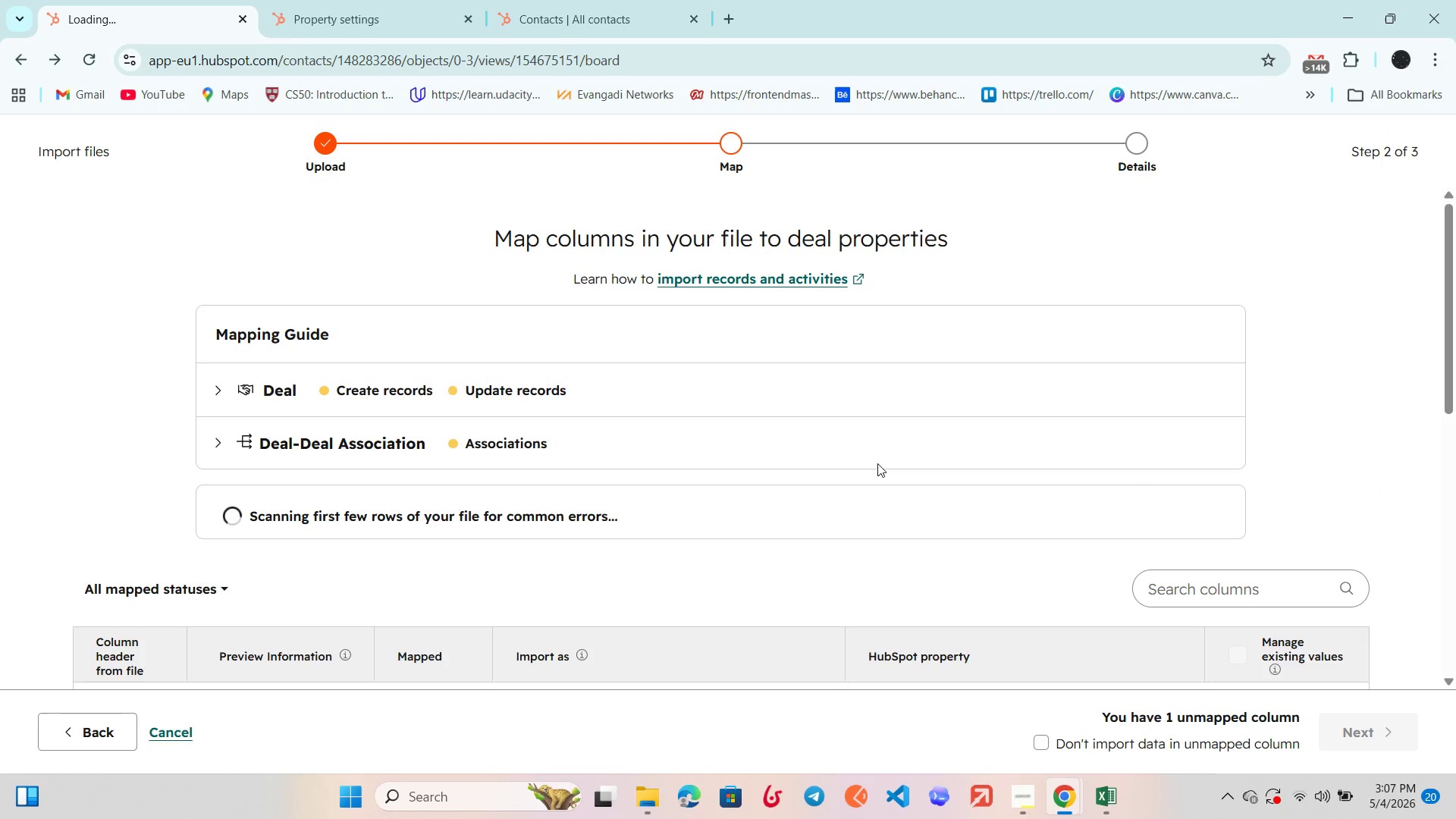 
scroll: coordinate [877, 463], scroll_direction: down, amount: 3.0
 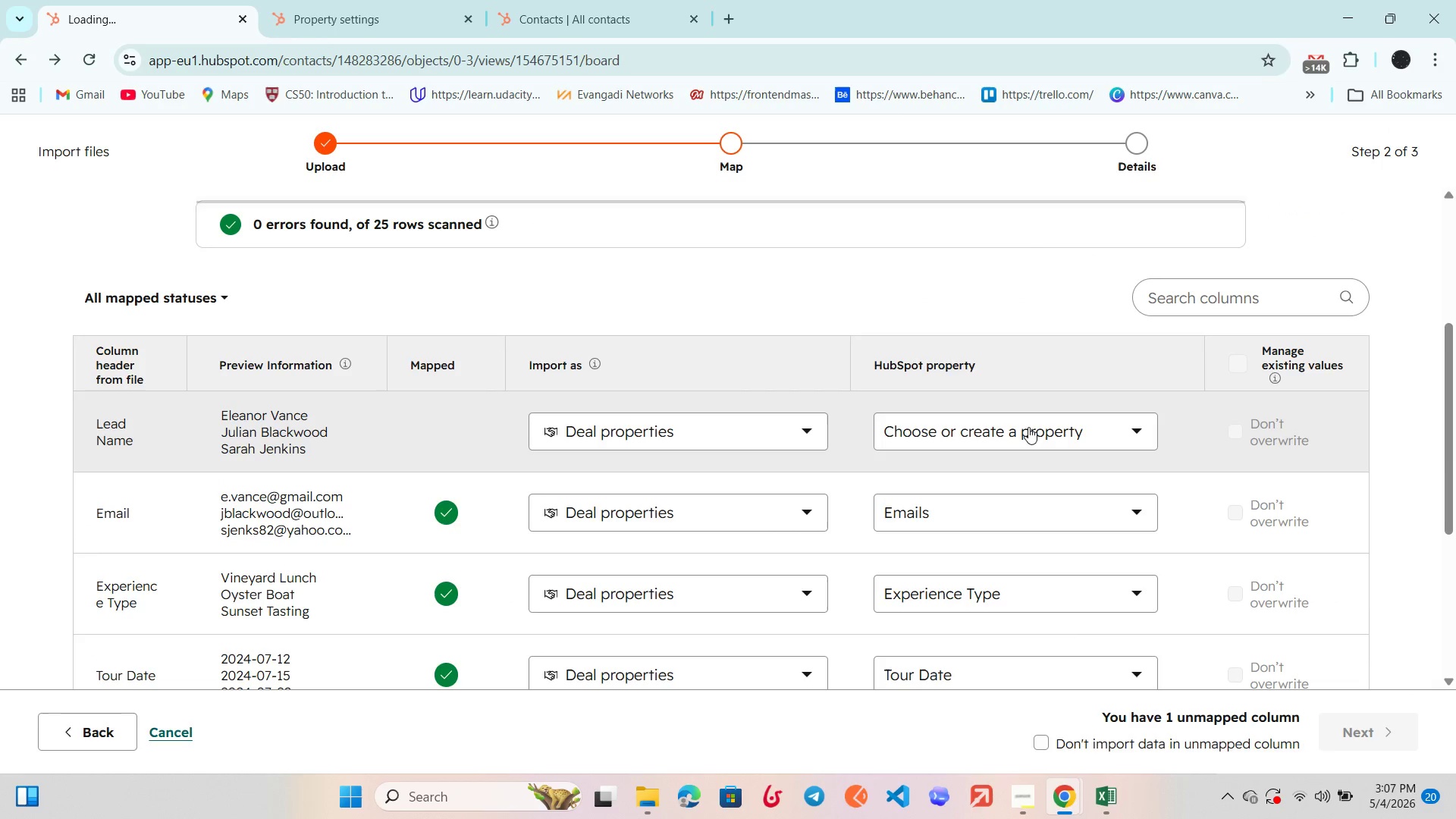 
scroll: coordinate [1028, 427], scroll_direction: none, amount: 0.0
 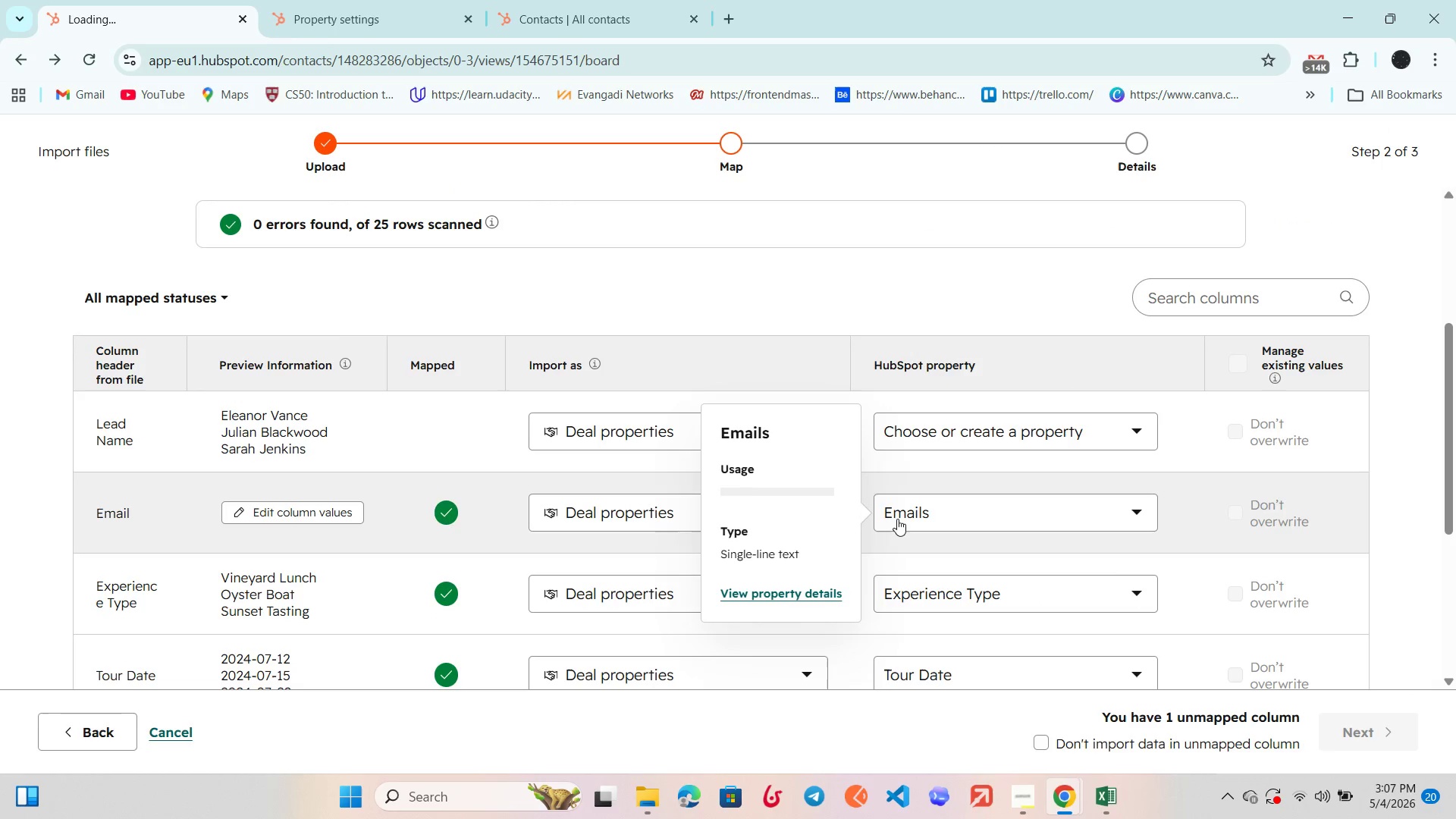 
left_click([677, 522])
 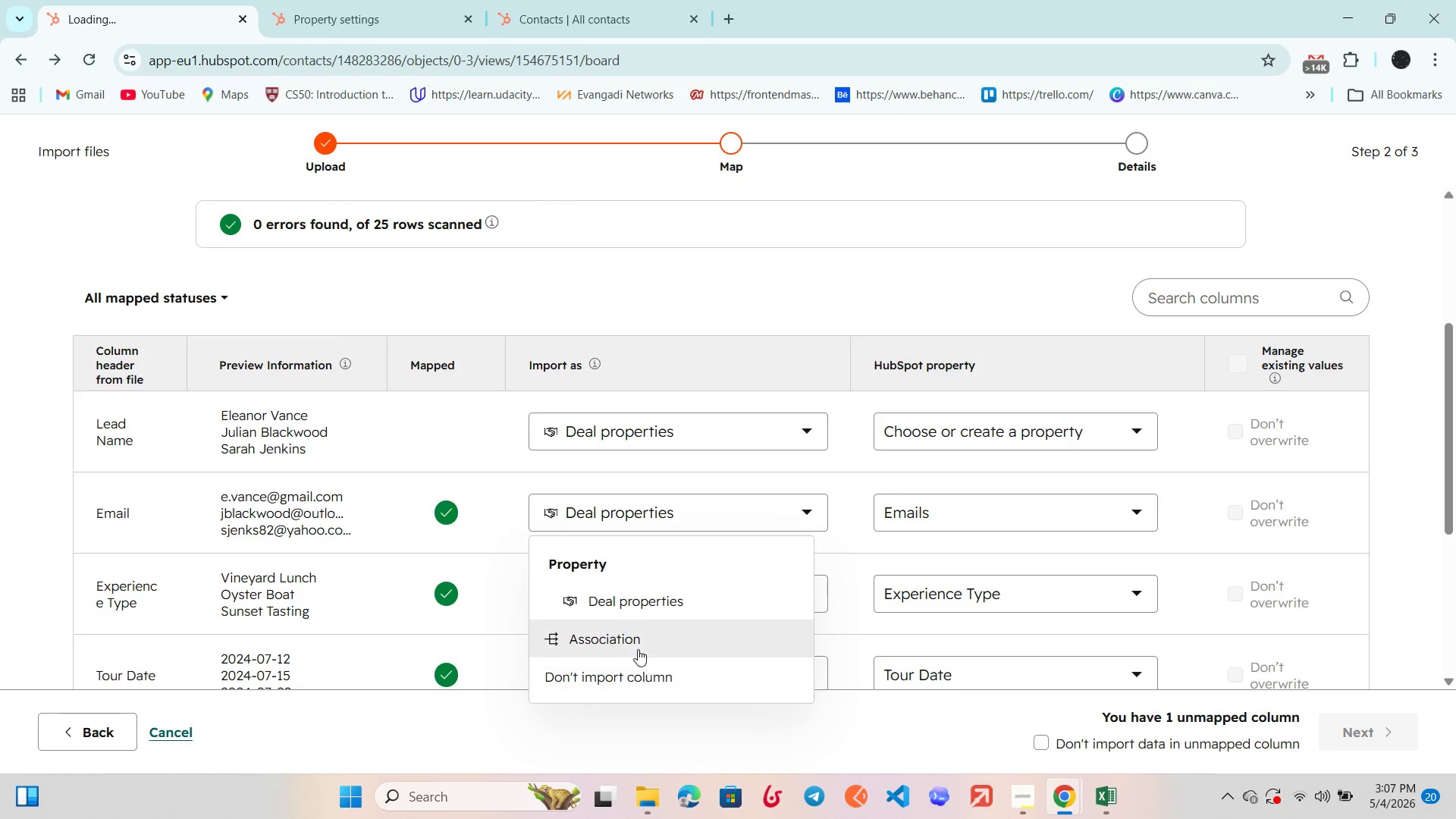 
left_click([638, 642])
 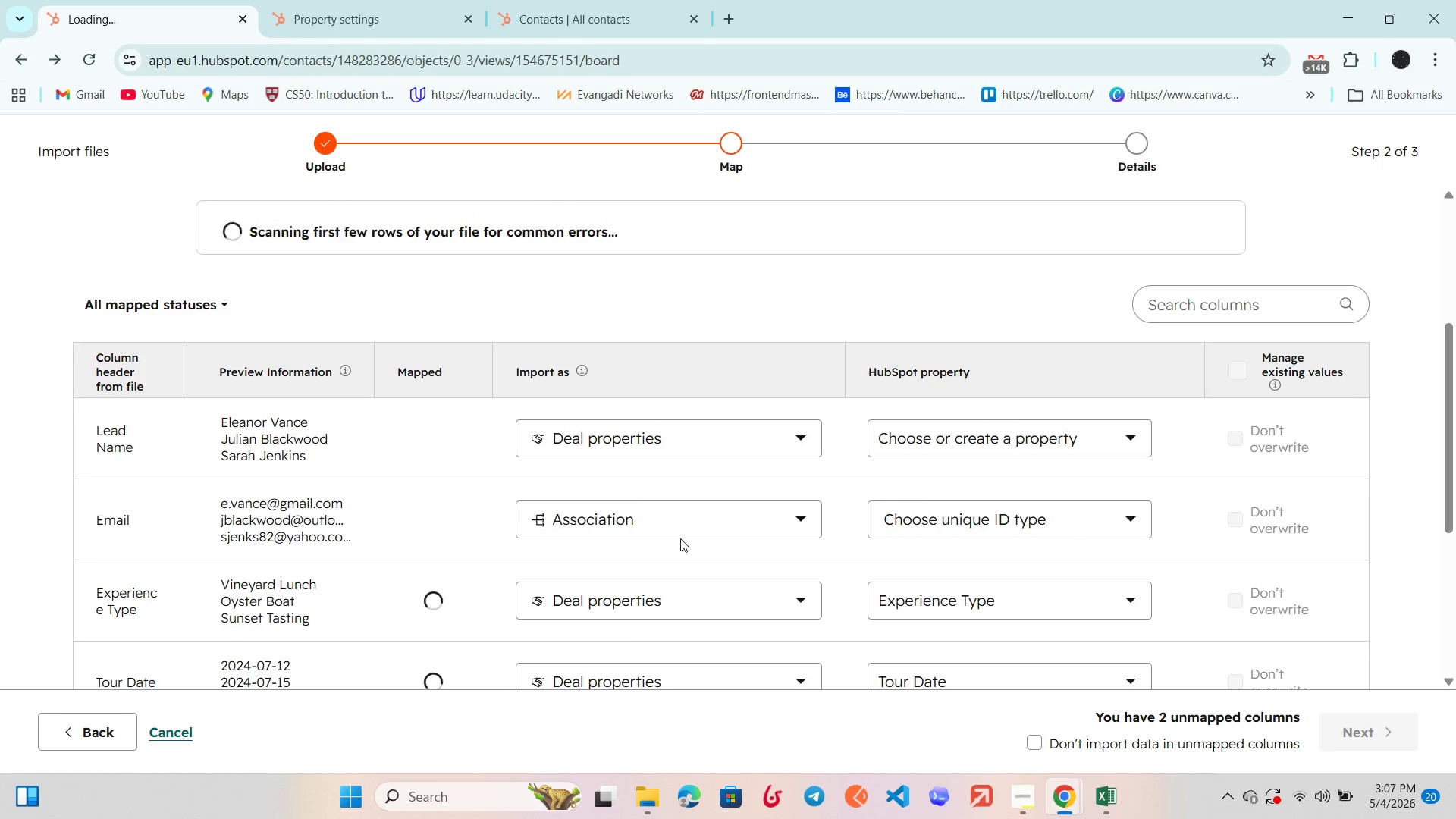 
mouse_move([722, 498])
 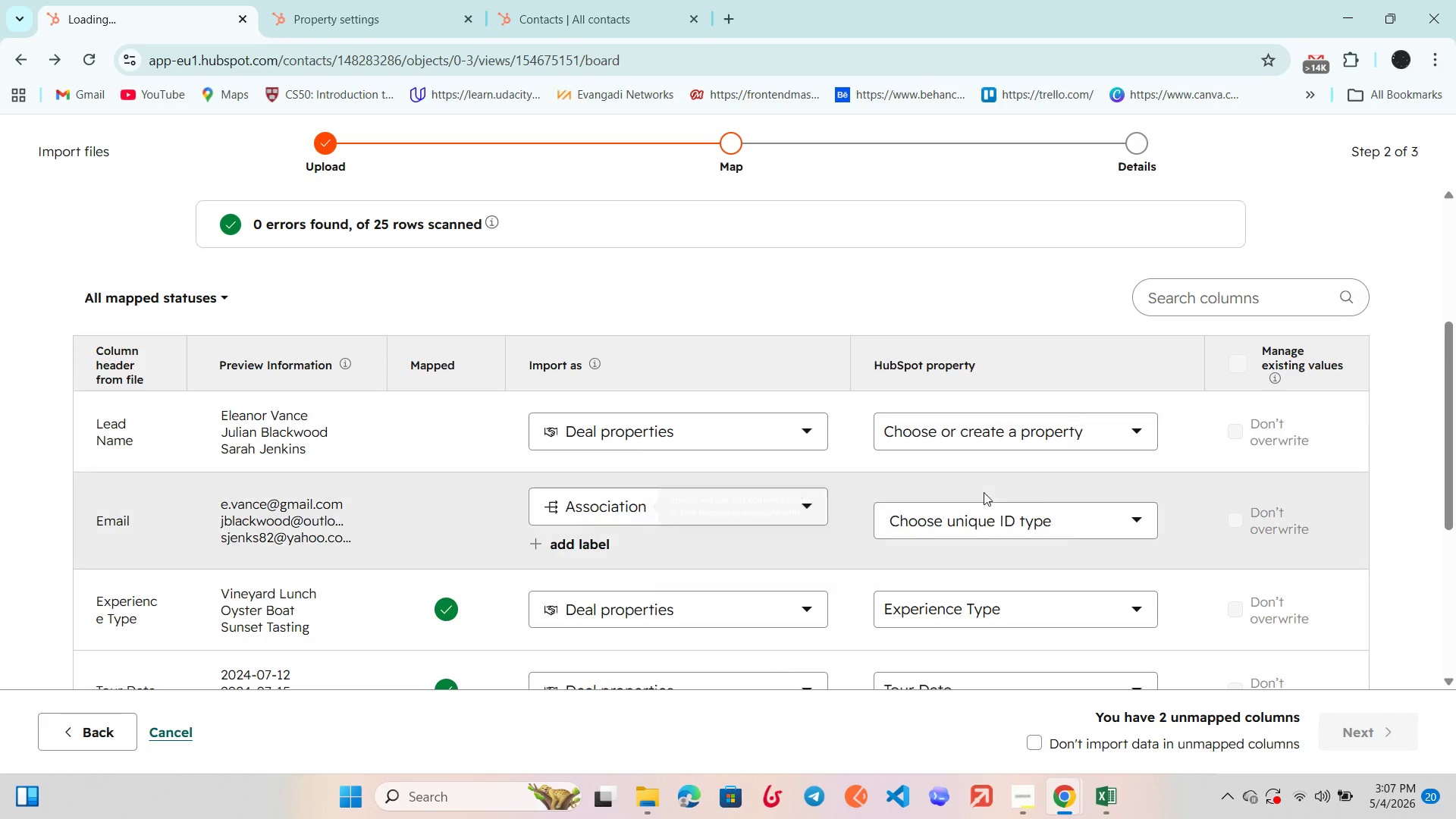 
left_click([1030, 522])
 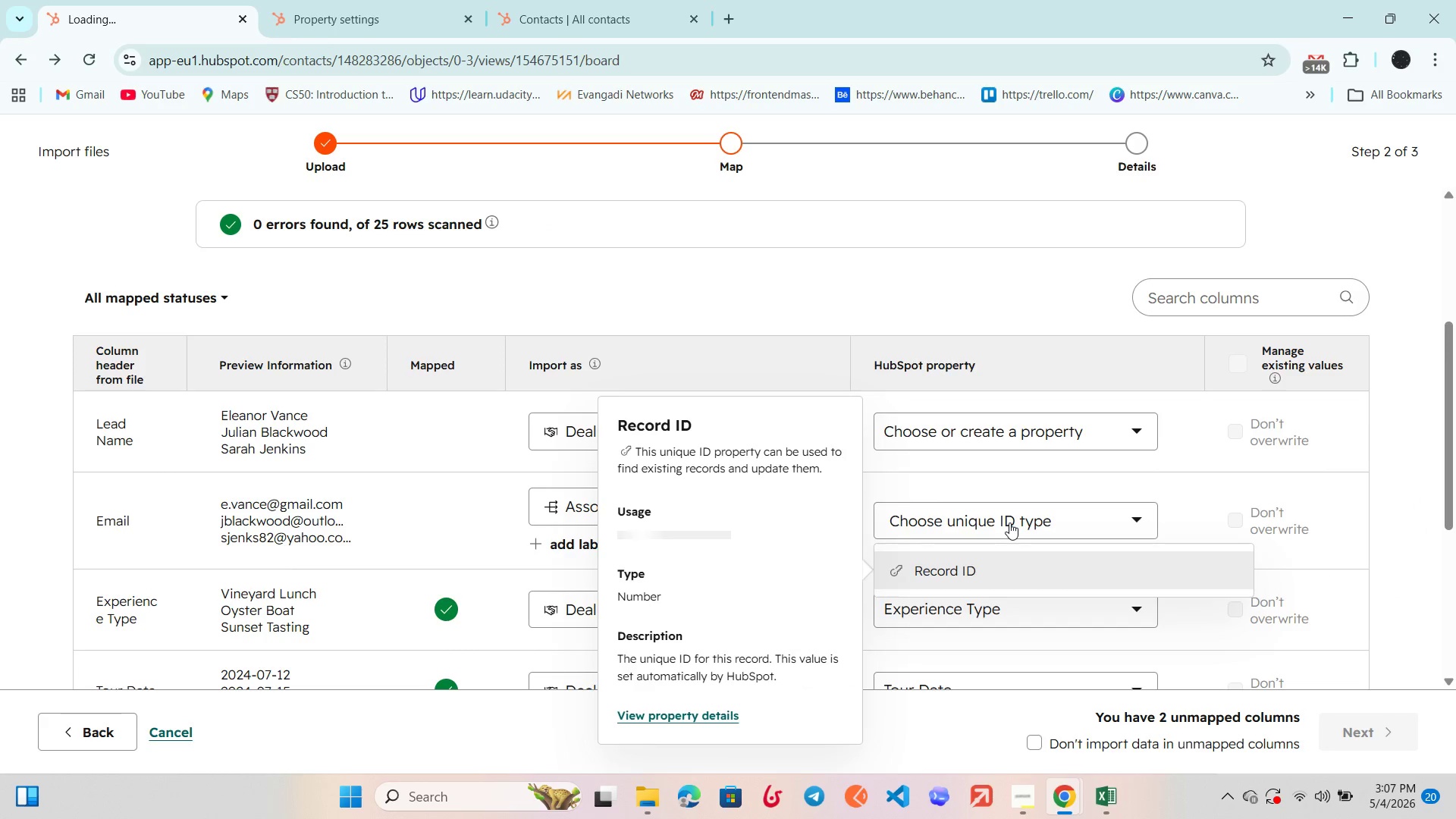 
left_click([1001, 579])
 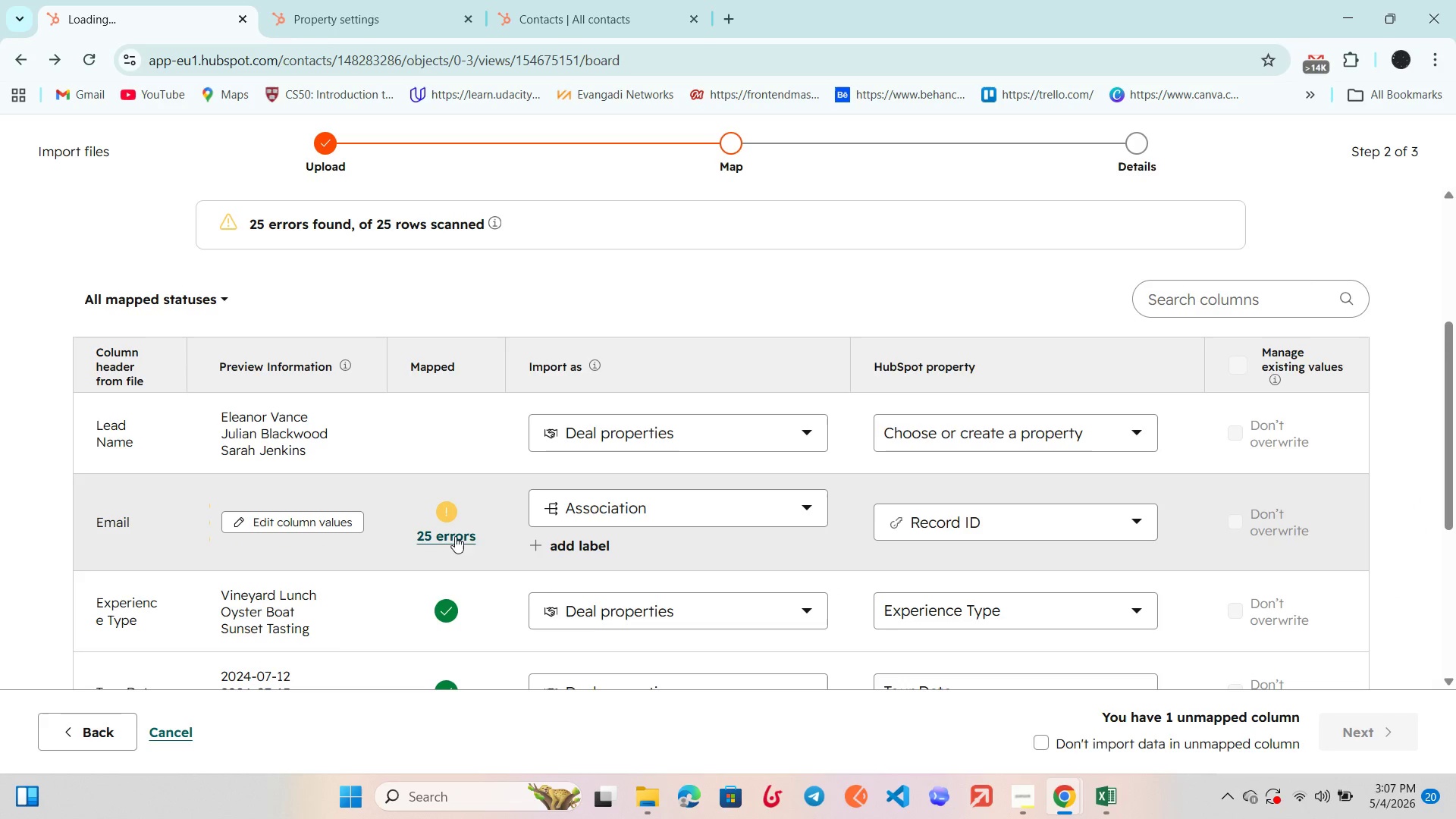 
left_click([668, 506])
 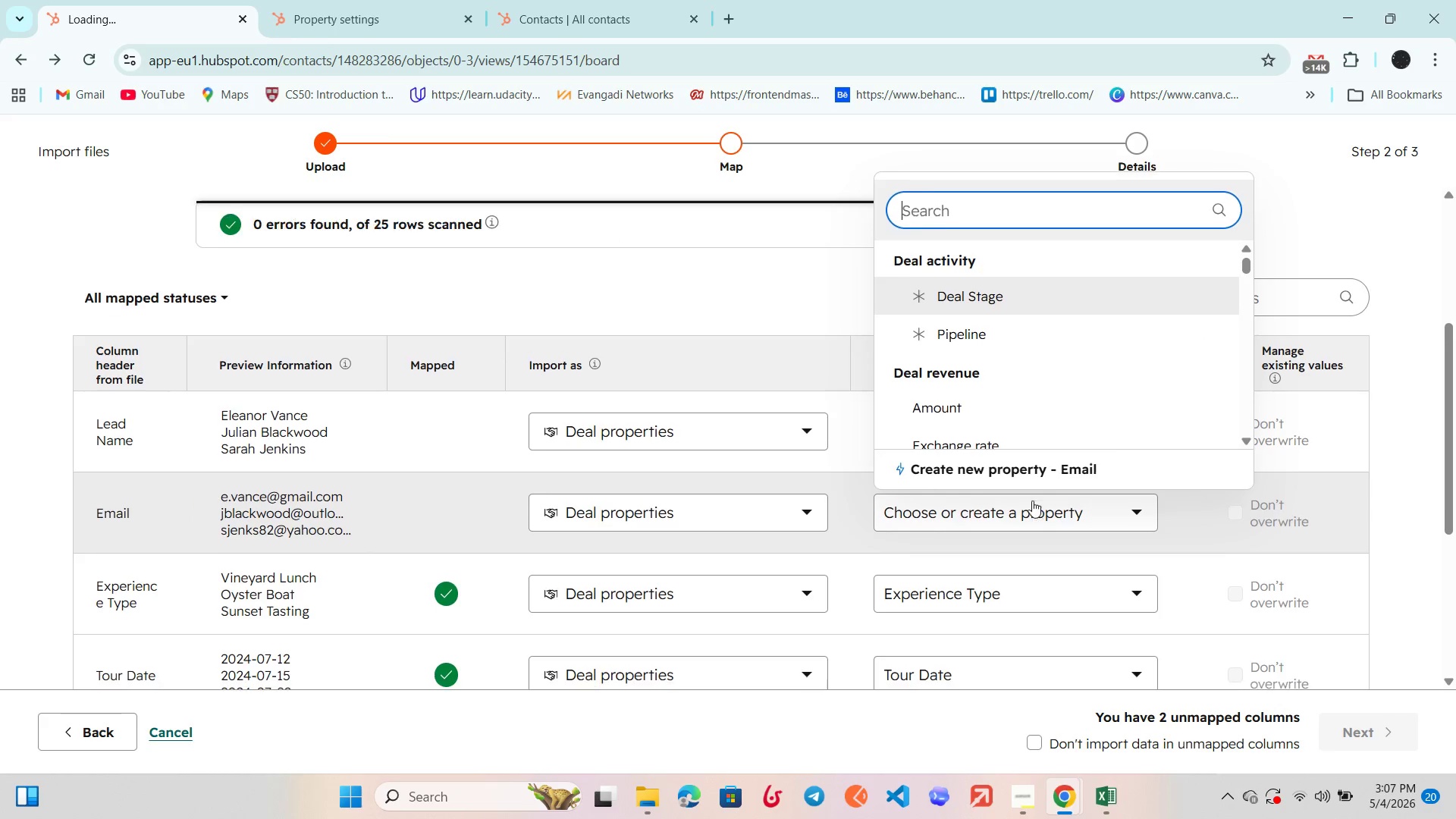 
scroll: coordinate [1007, 285], scroll_direction: down, amount: 3.0
 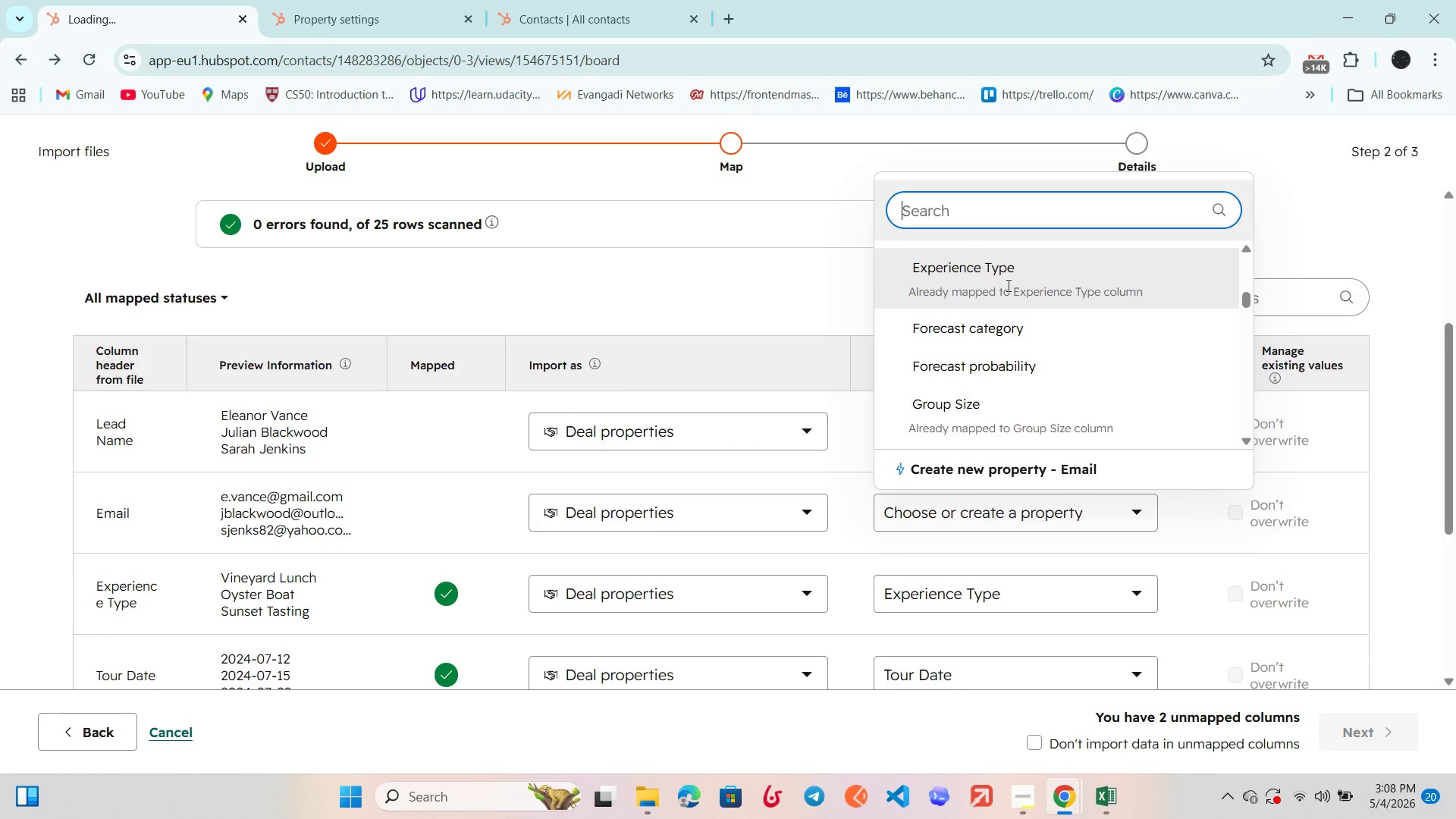 
scroll: coordinate [977, 337], scroll_direction: up, amount: 3.0
 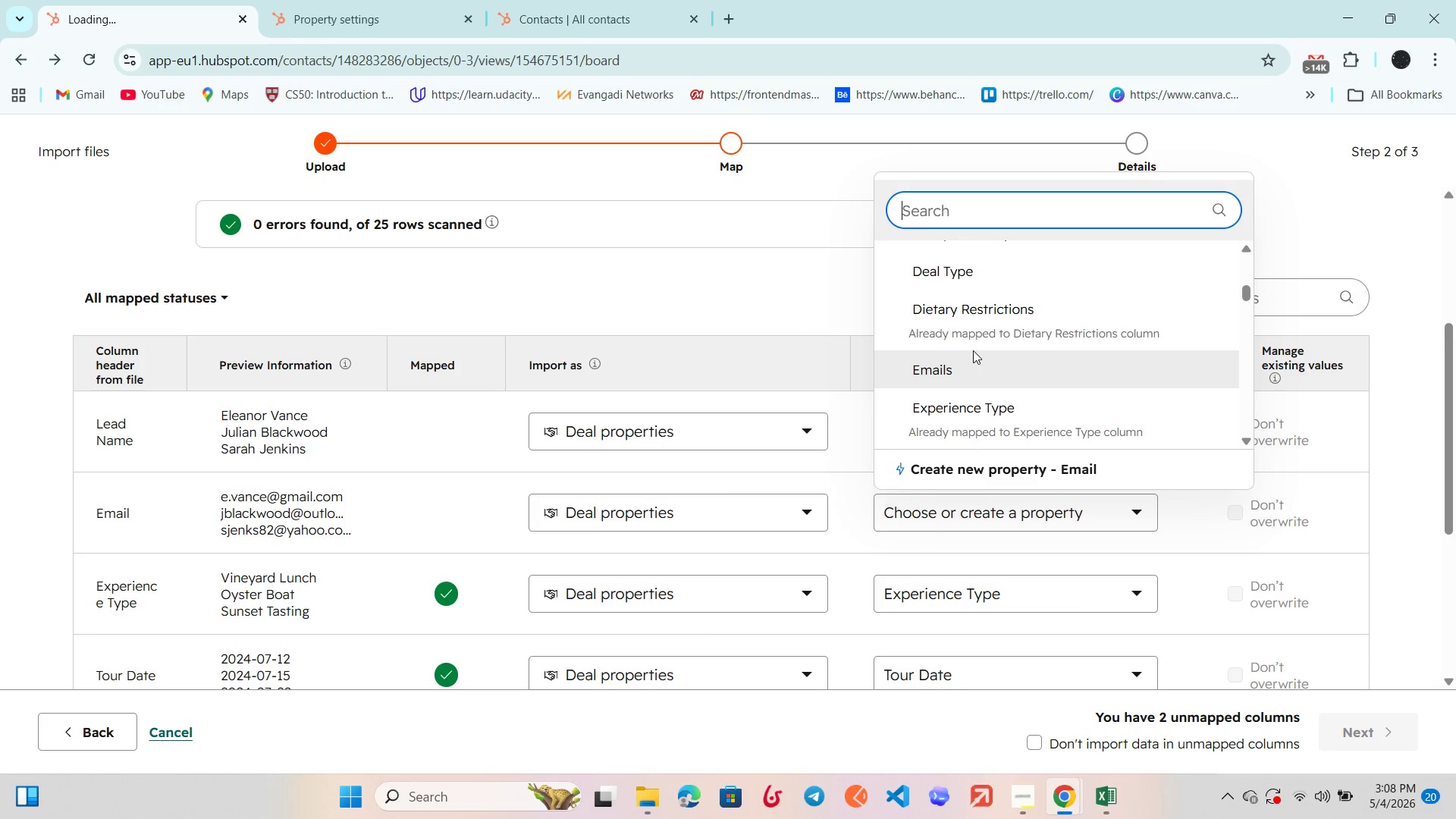 
left_click([972, 362])
 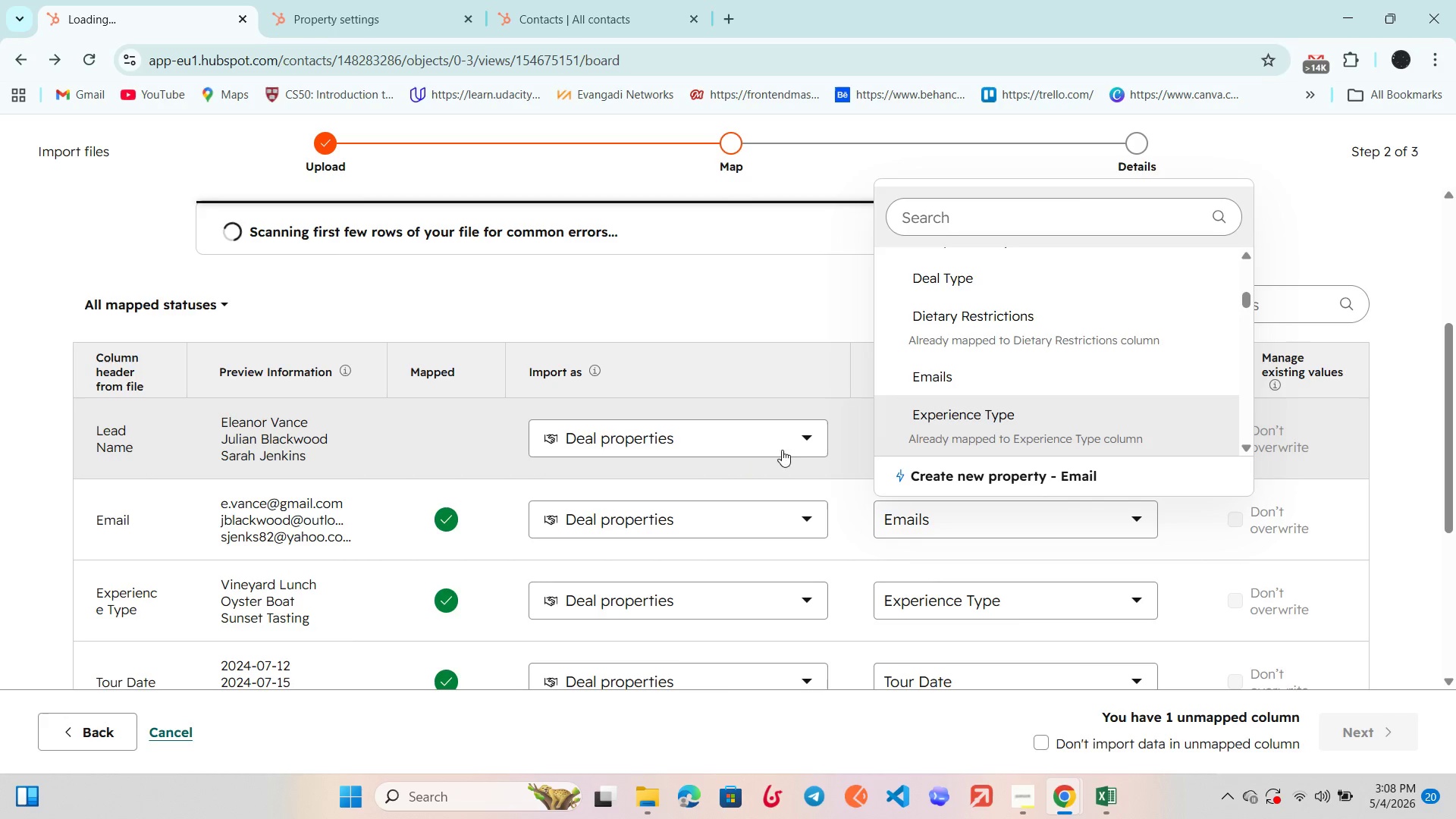 
left_click([845, 458])
 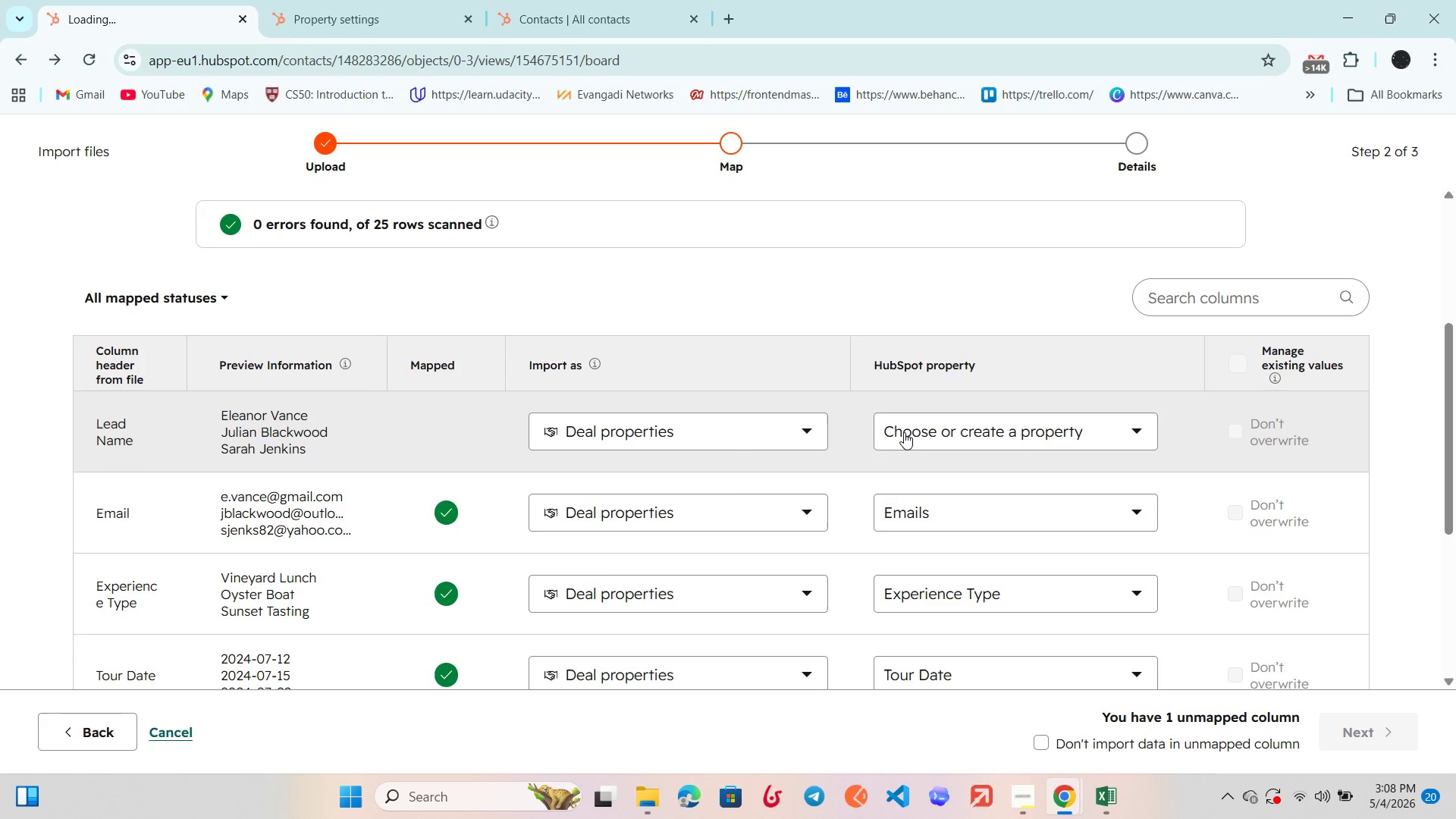 
left_click([908, 431])
 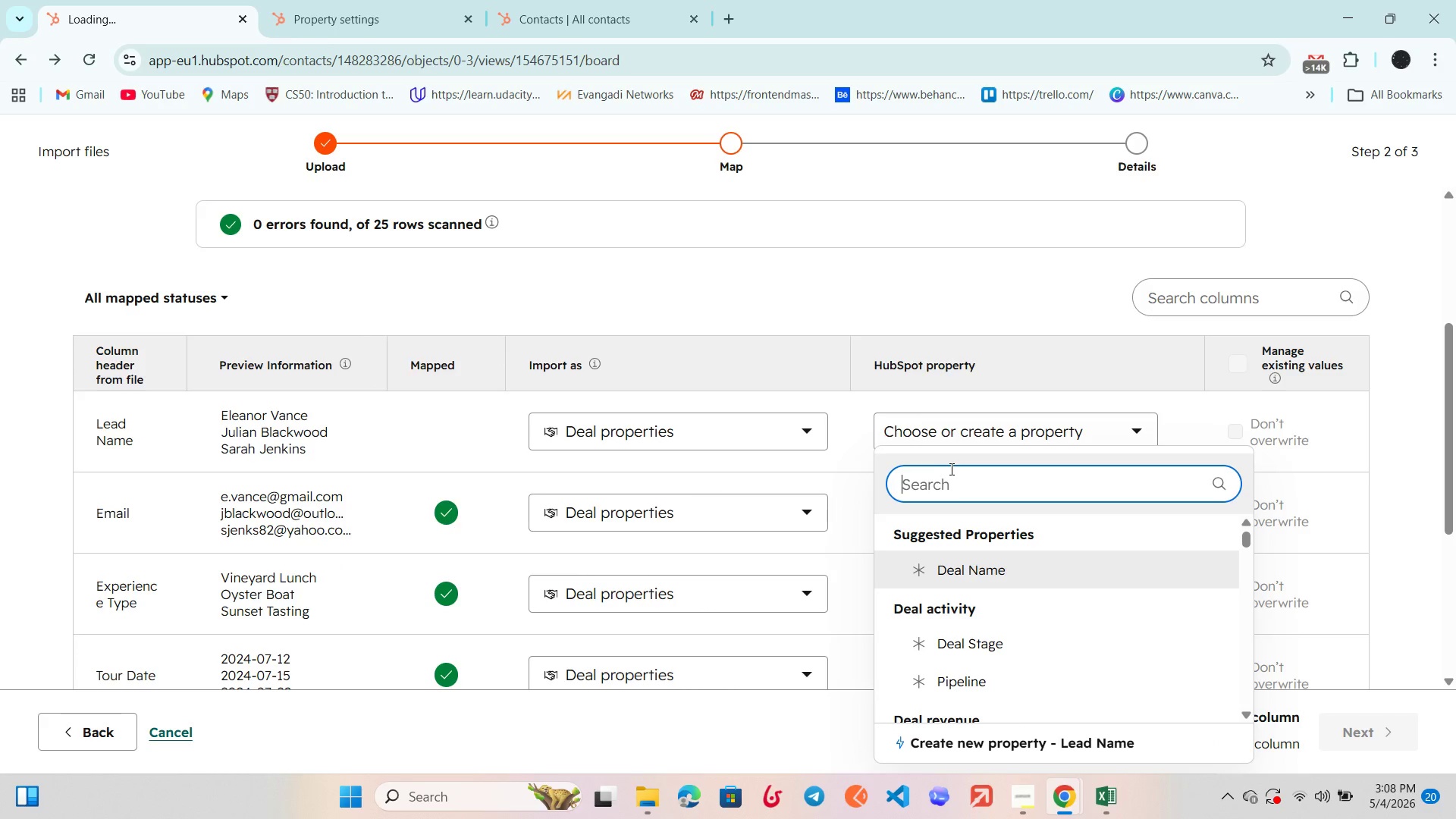 
wait(7.36)
 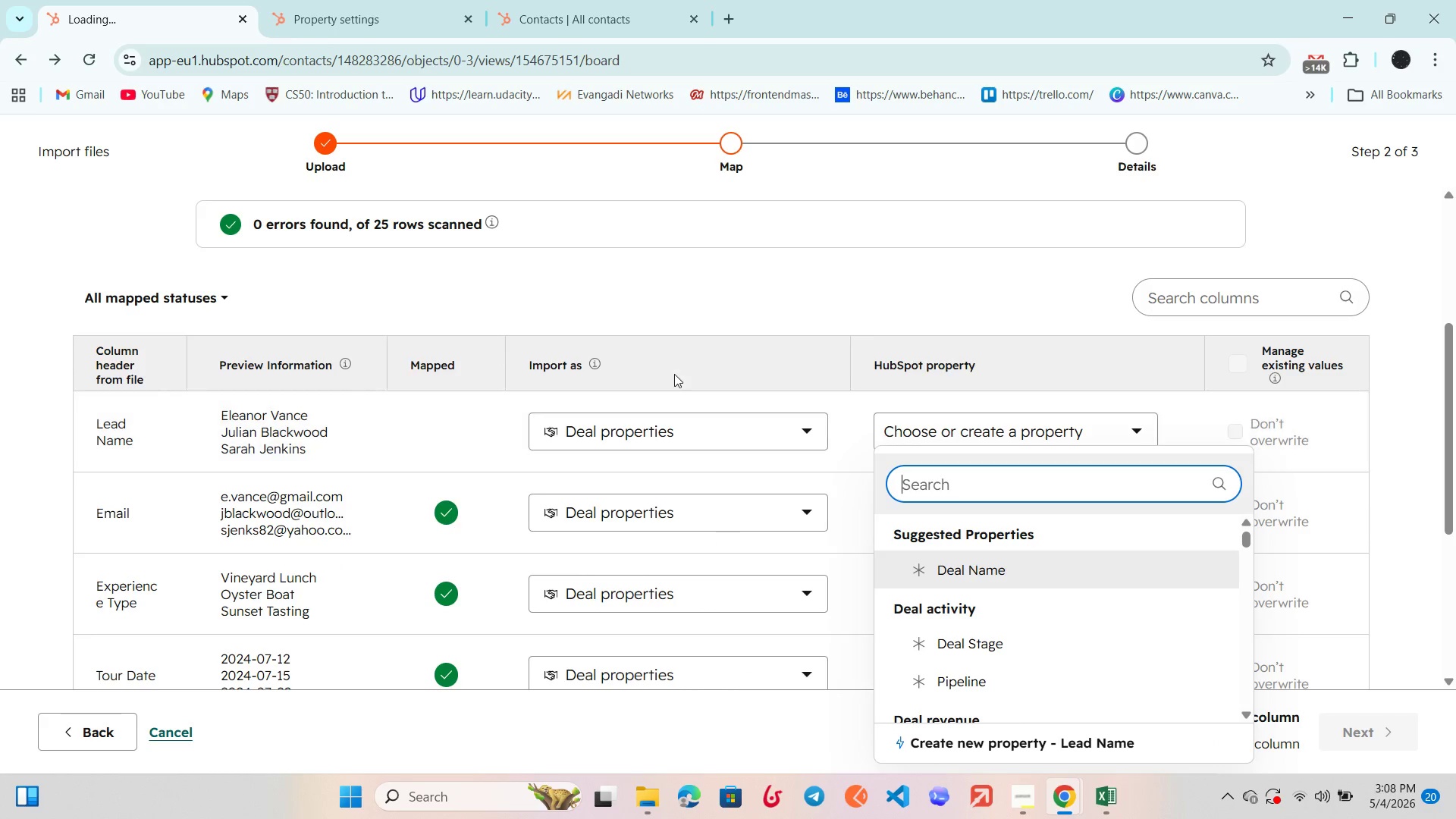 
left_click([930, 742])
 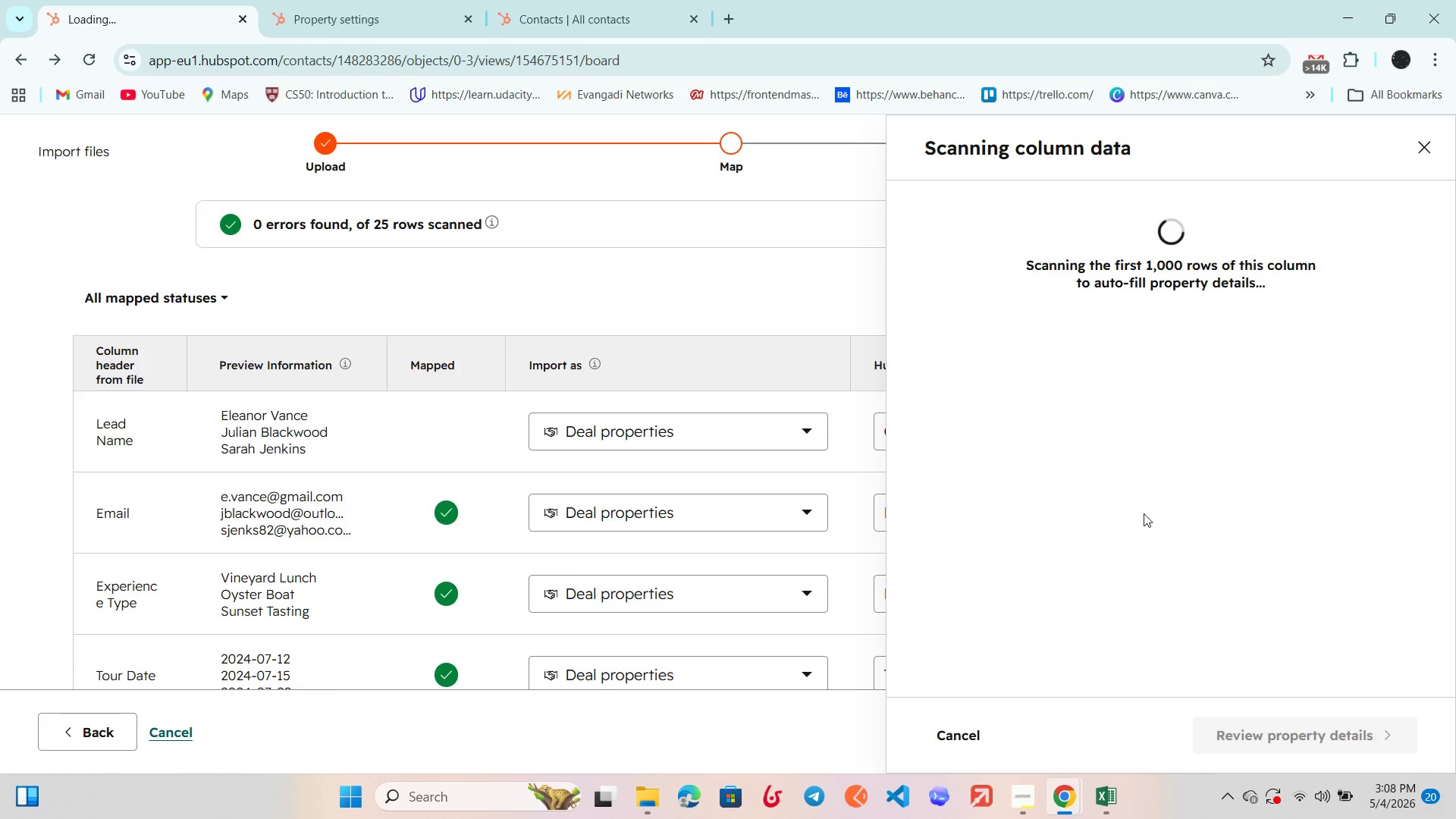 
left_click([1341, 741])
 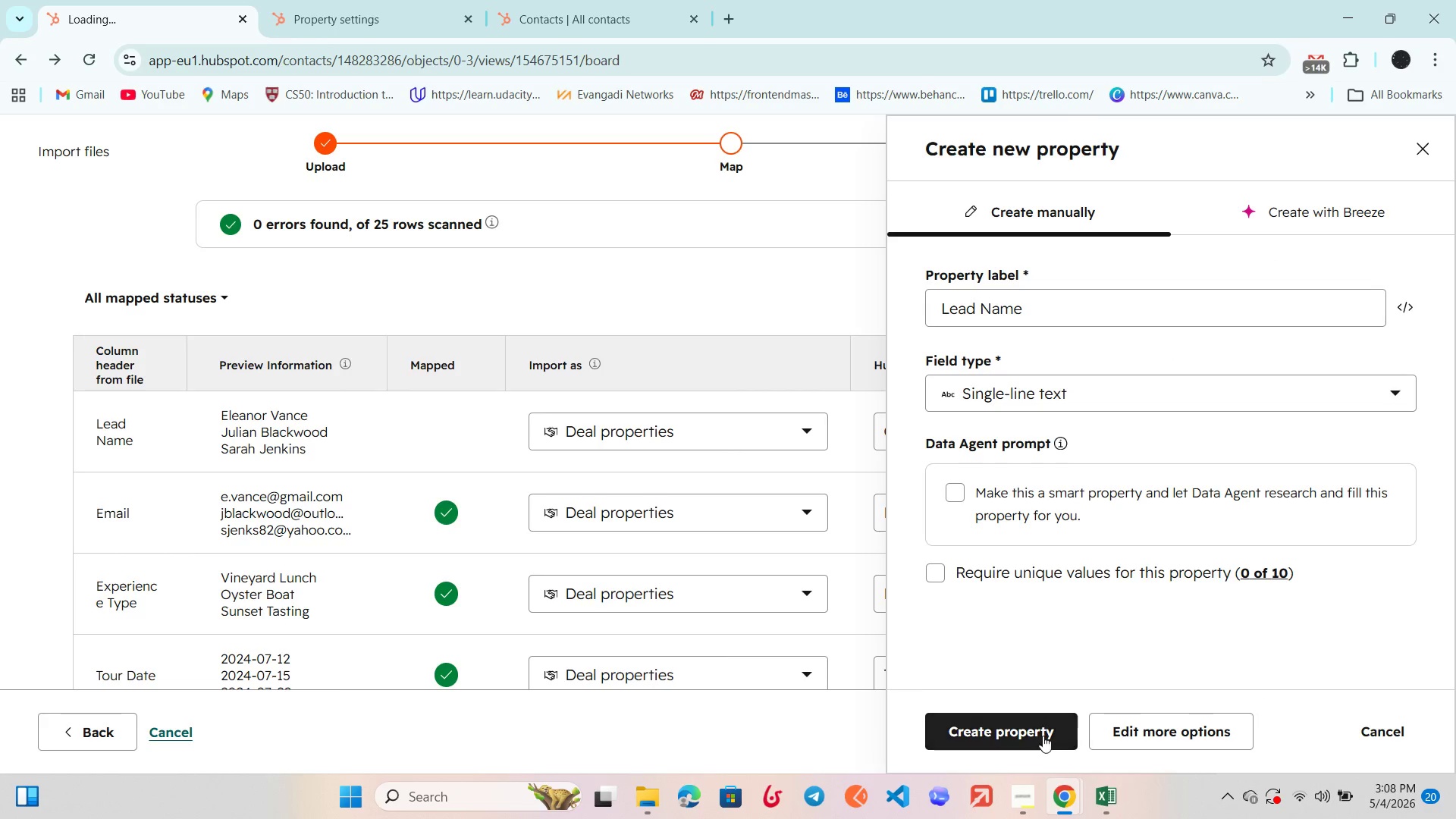 
left_click([1031, 726])
 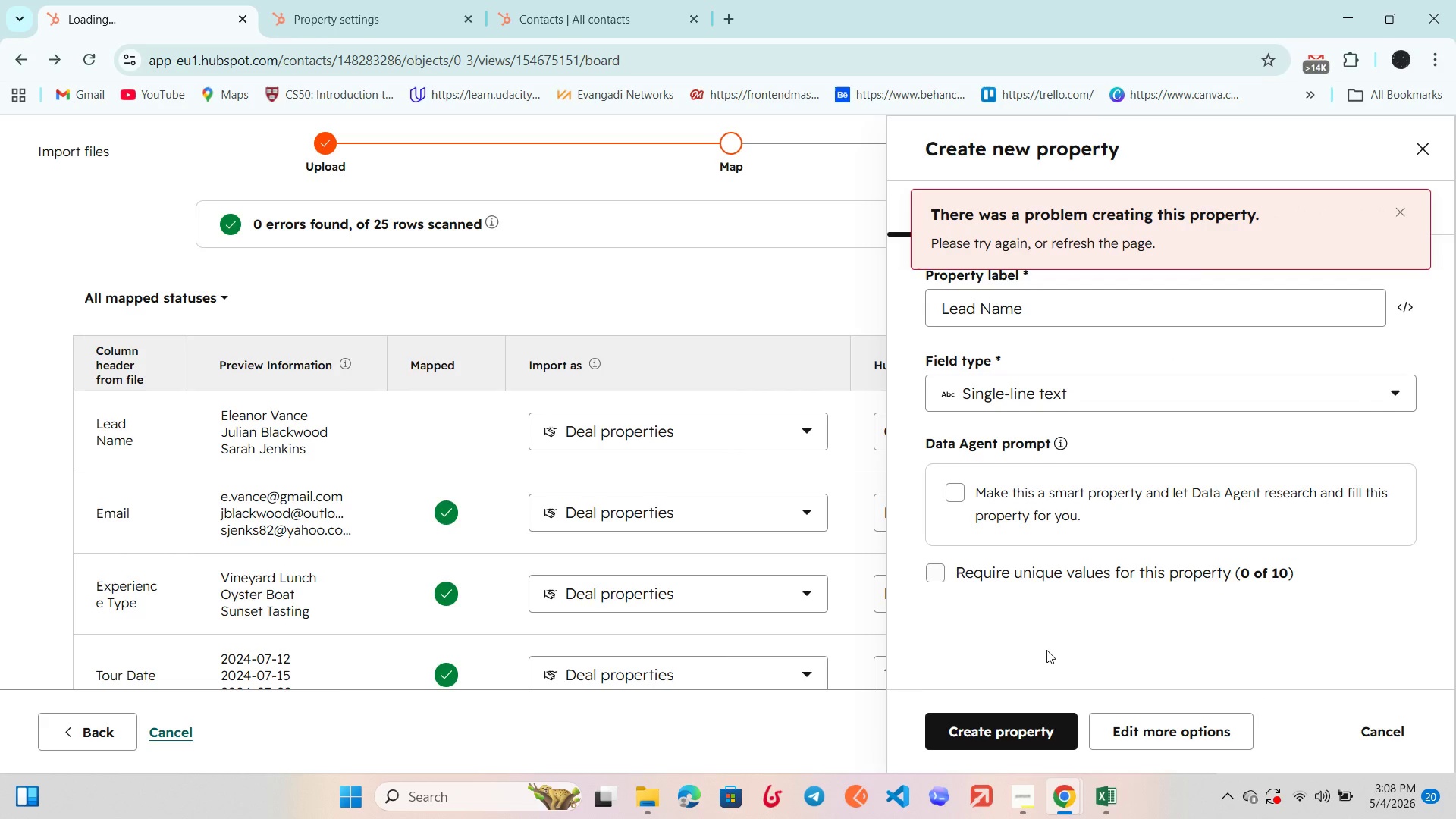 
left_click([1005, 735])
 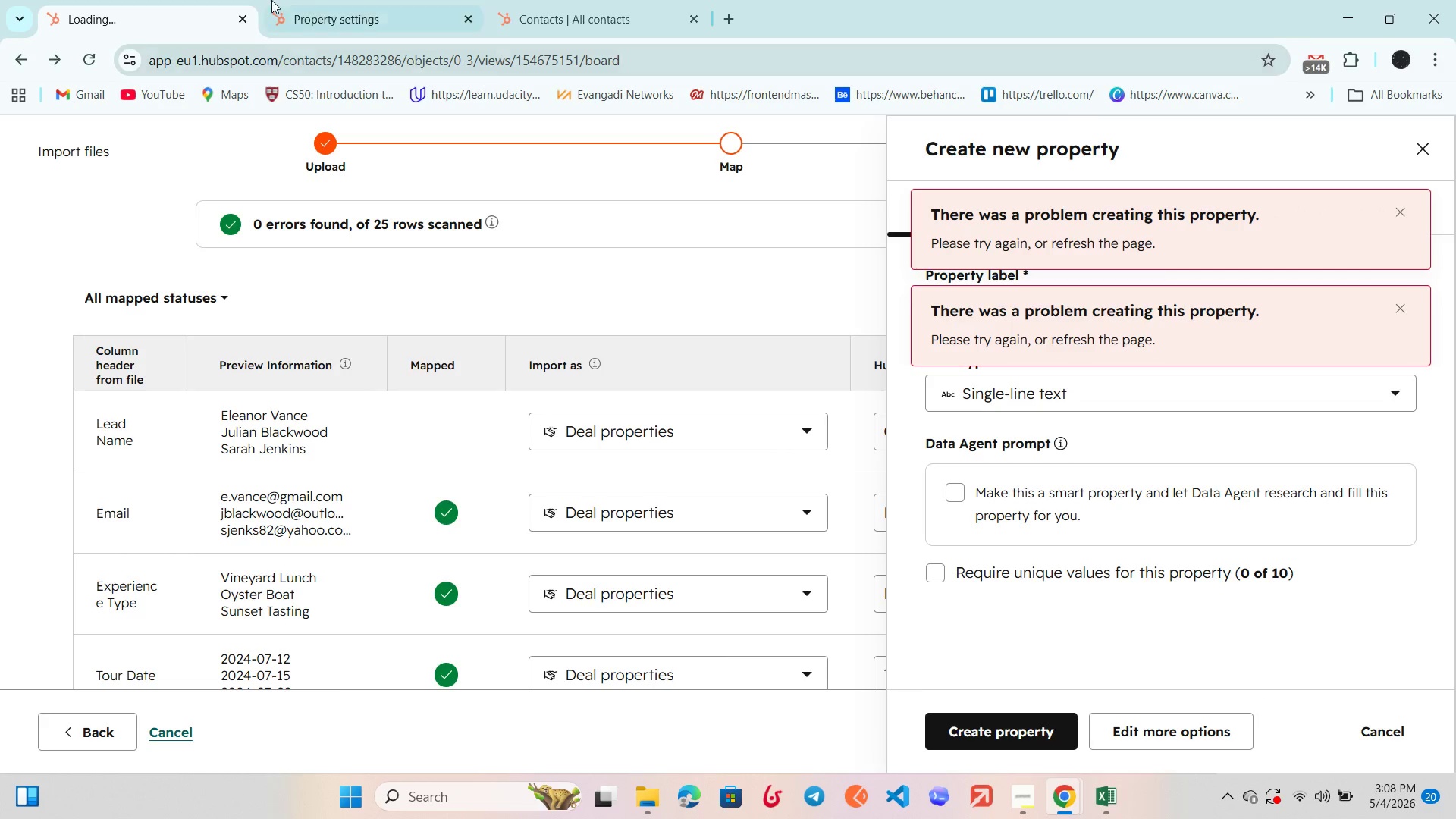 
left_click([309, 0])
 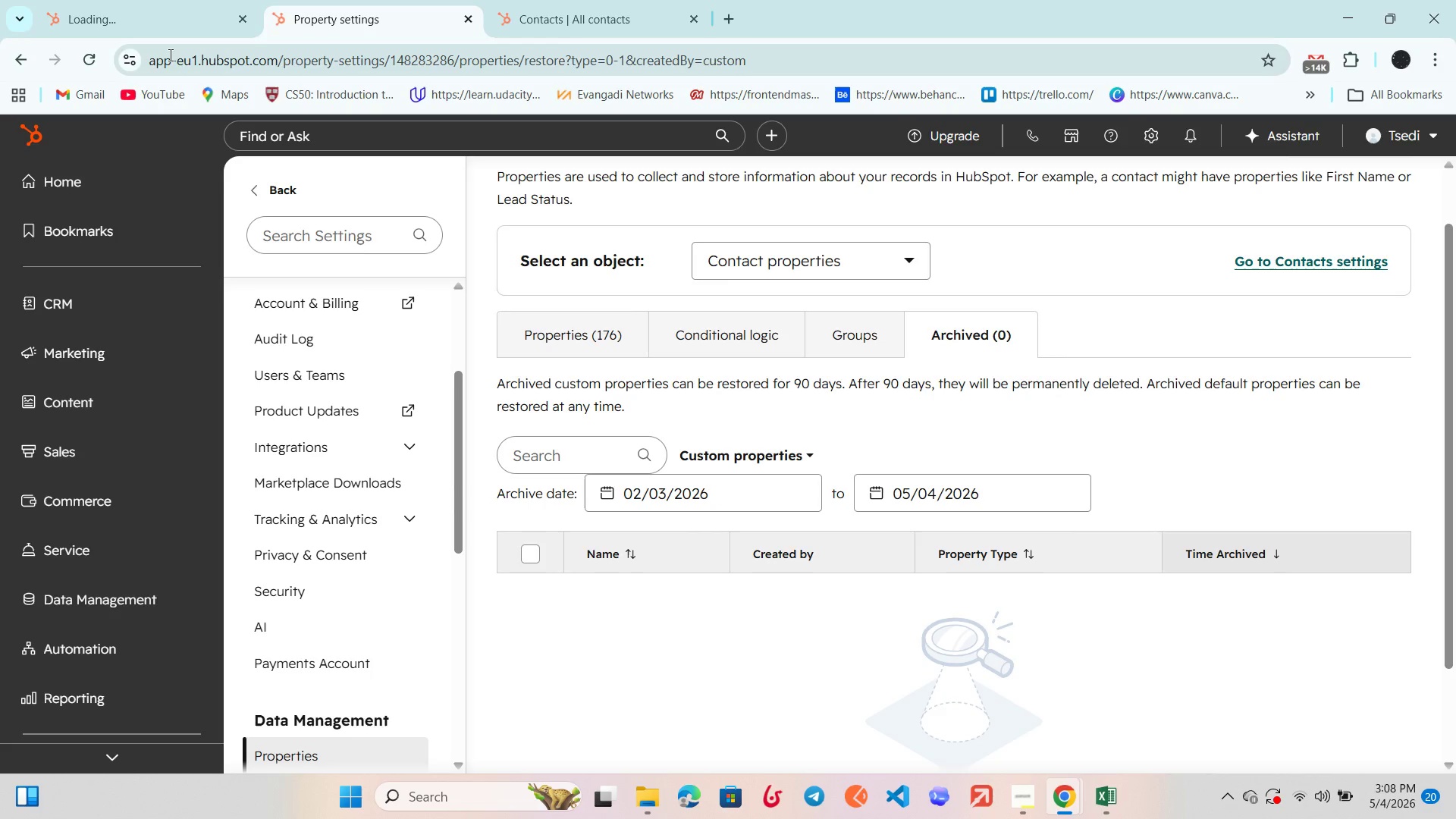 
left_click([84, 63])
 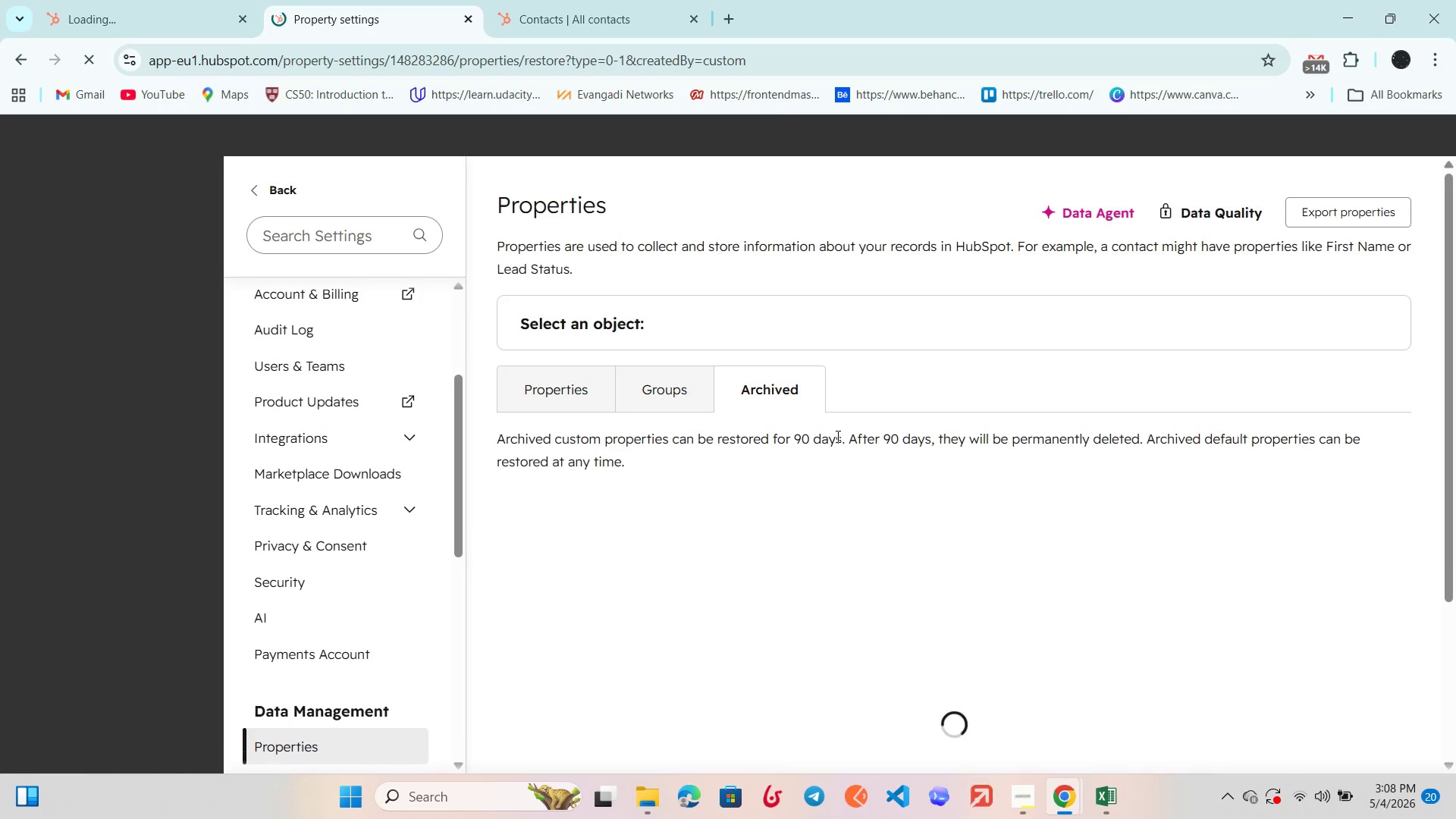 
scroll: coordinate [764, 447], scroll_direction: none, amount: 0.0
 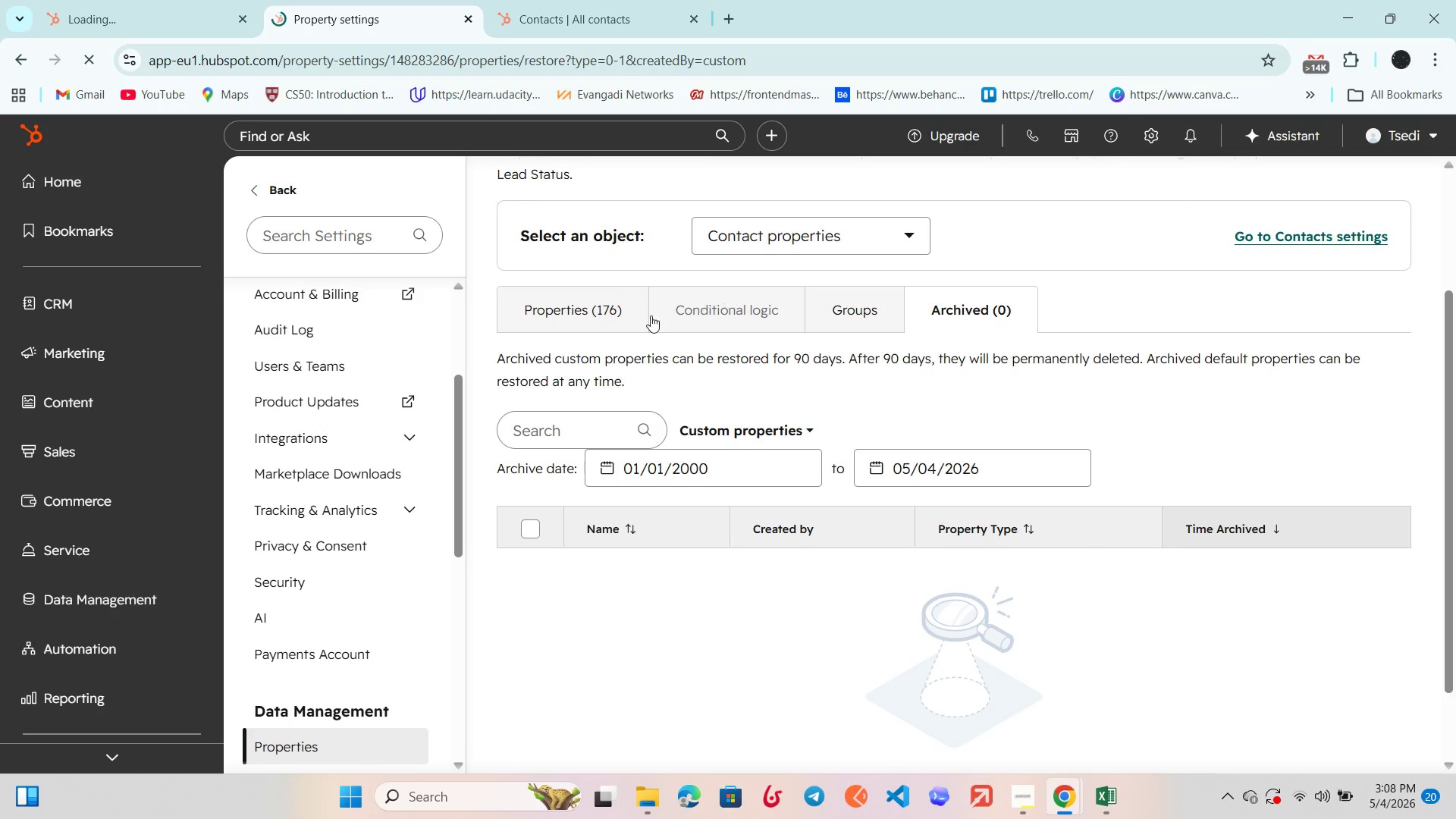 
left_click([551, 315])
 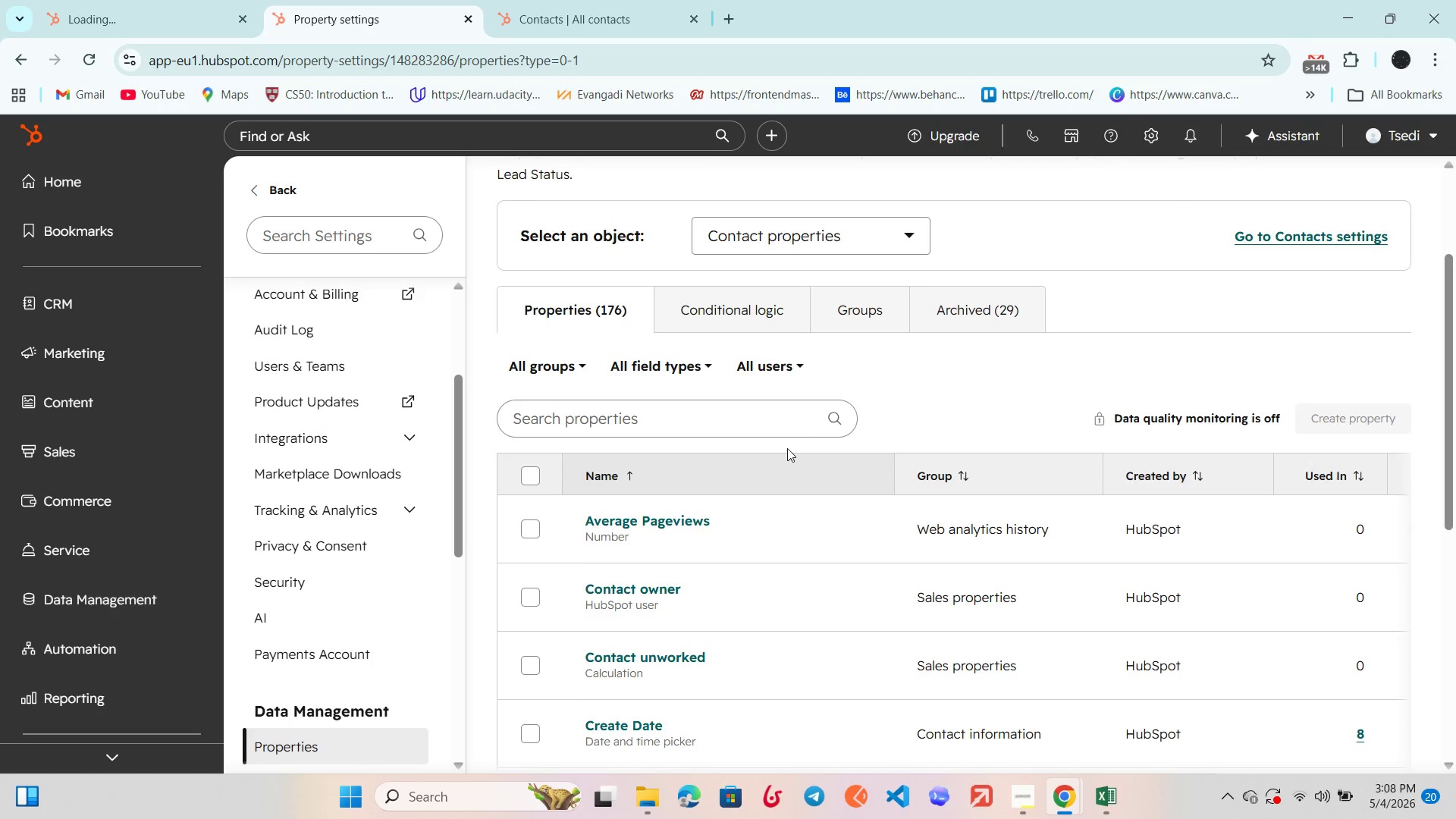 
left_click([819, 224])
 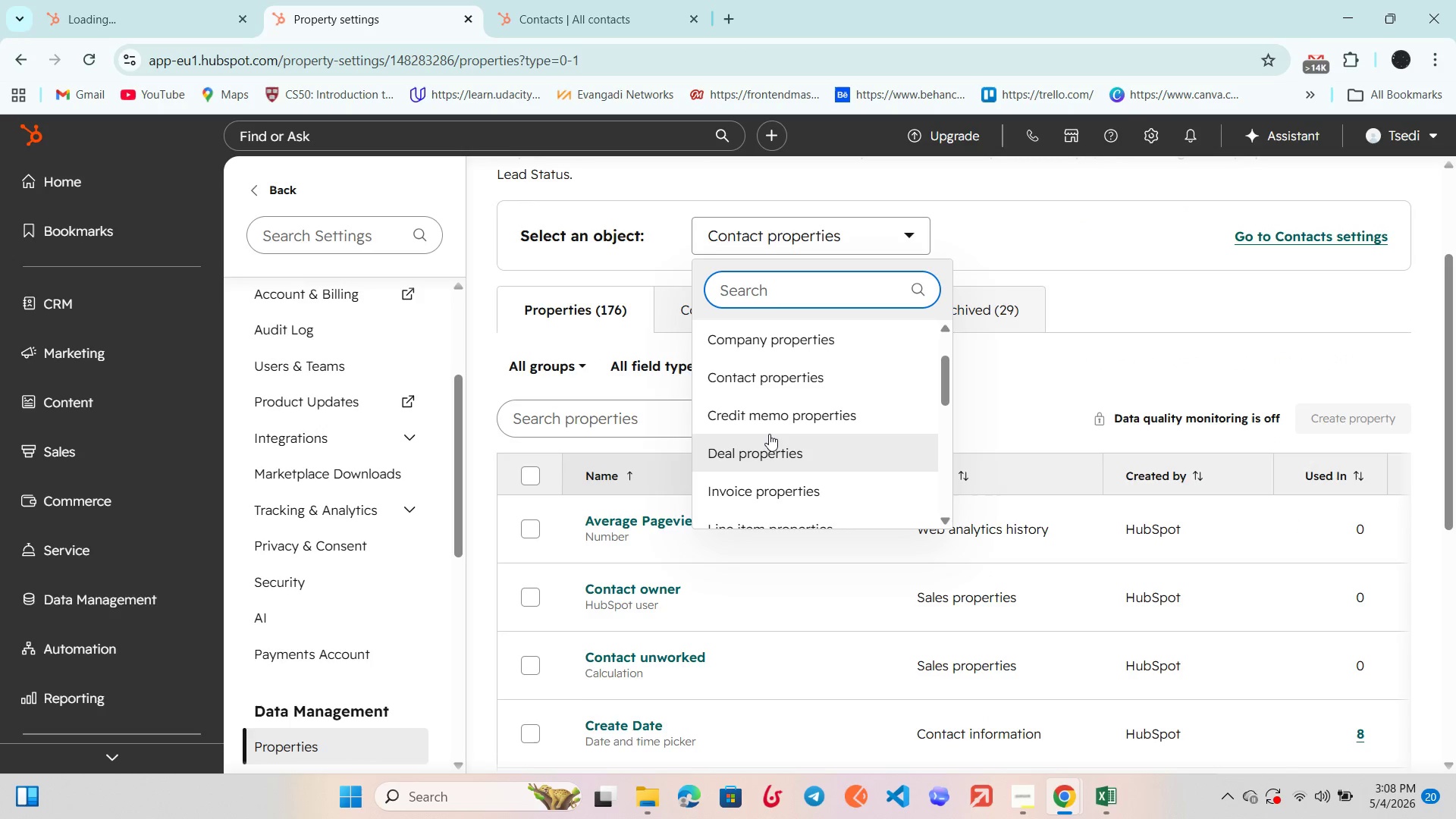 
left_click([769, 439])
 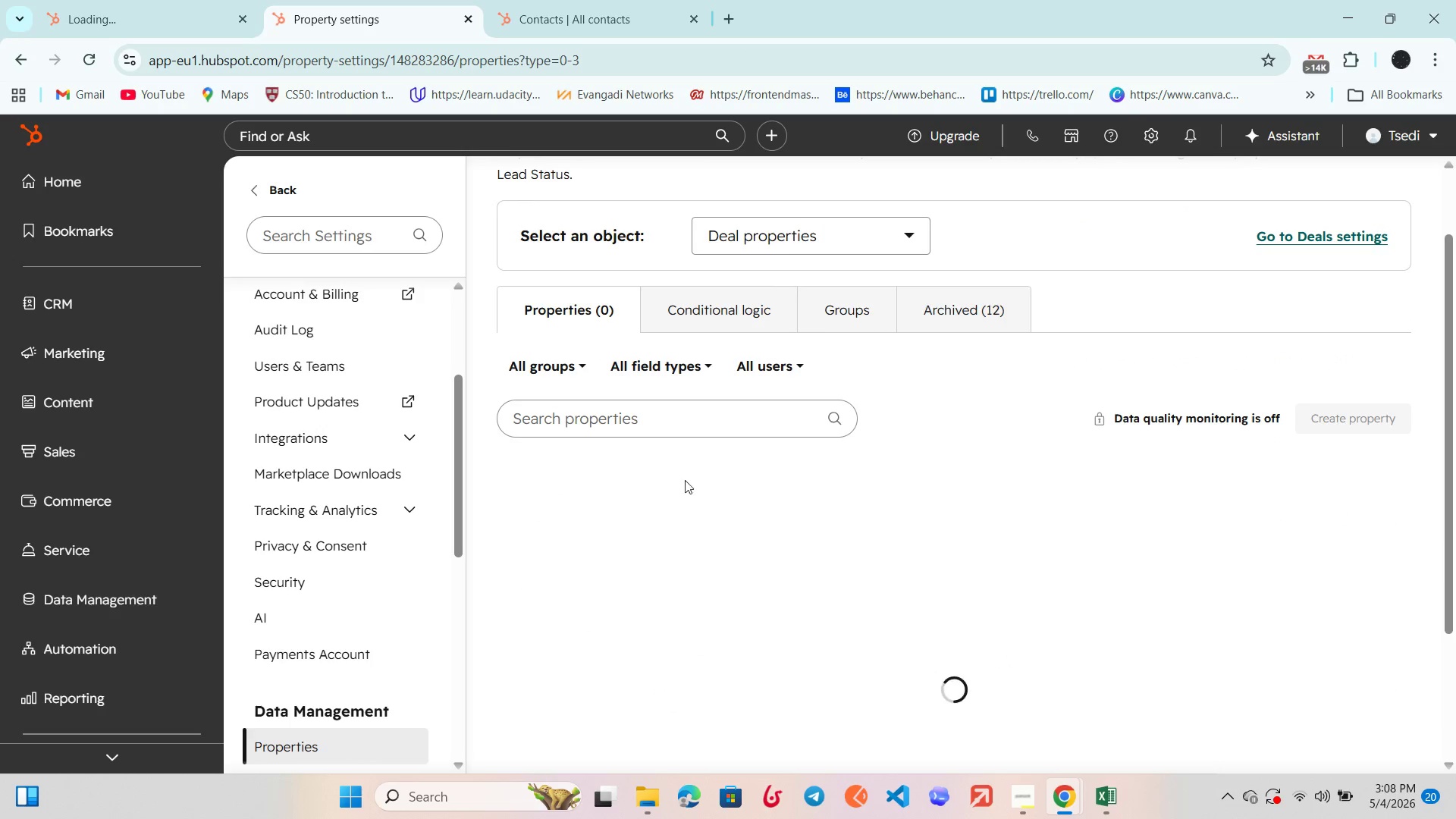 
scroll: coordinate [670, 468], scroll_direction: down, amount: 1.0
 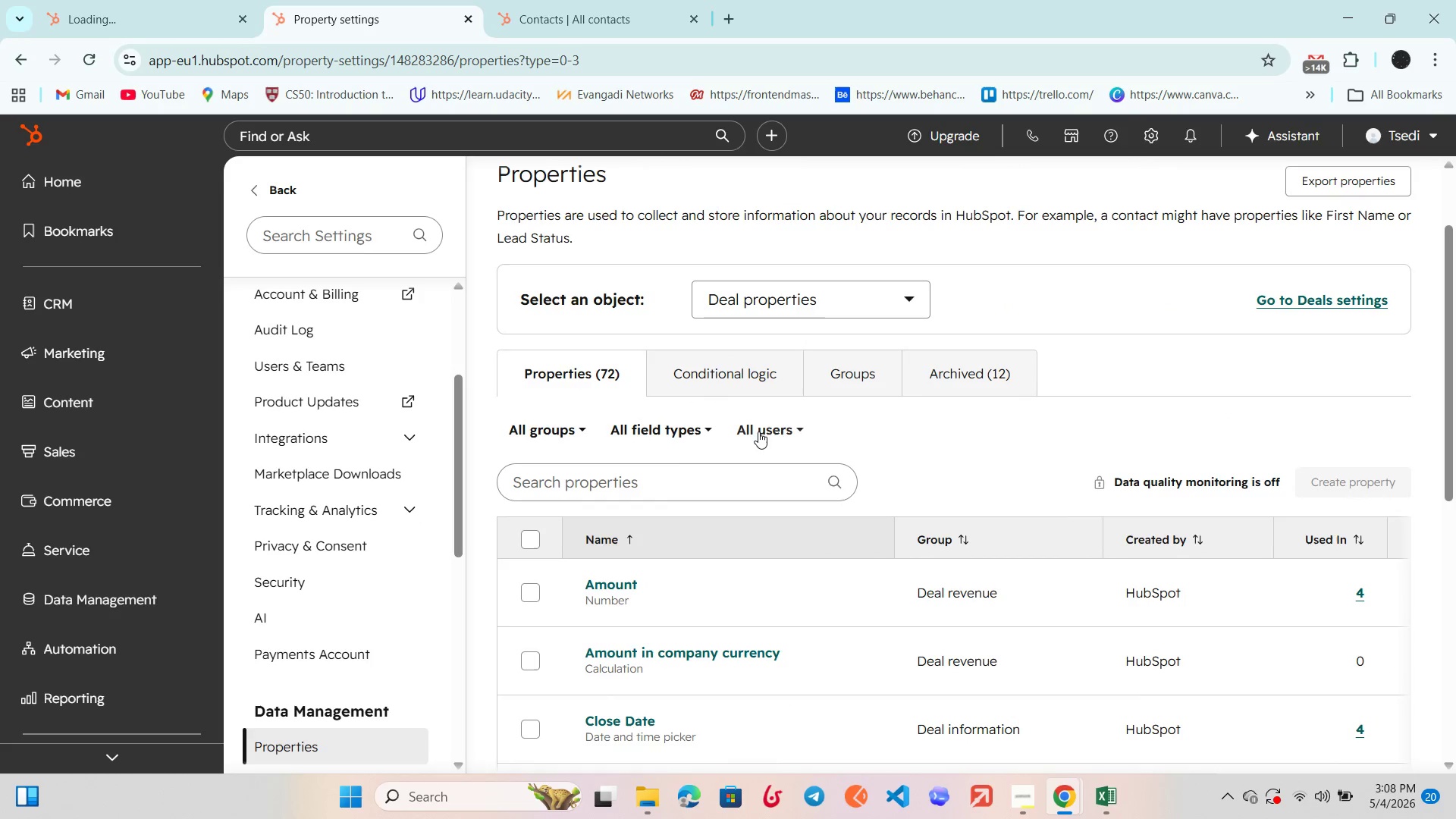 
left_click([759, 435])
 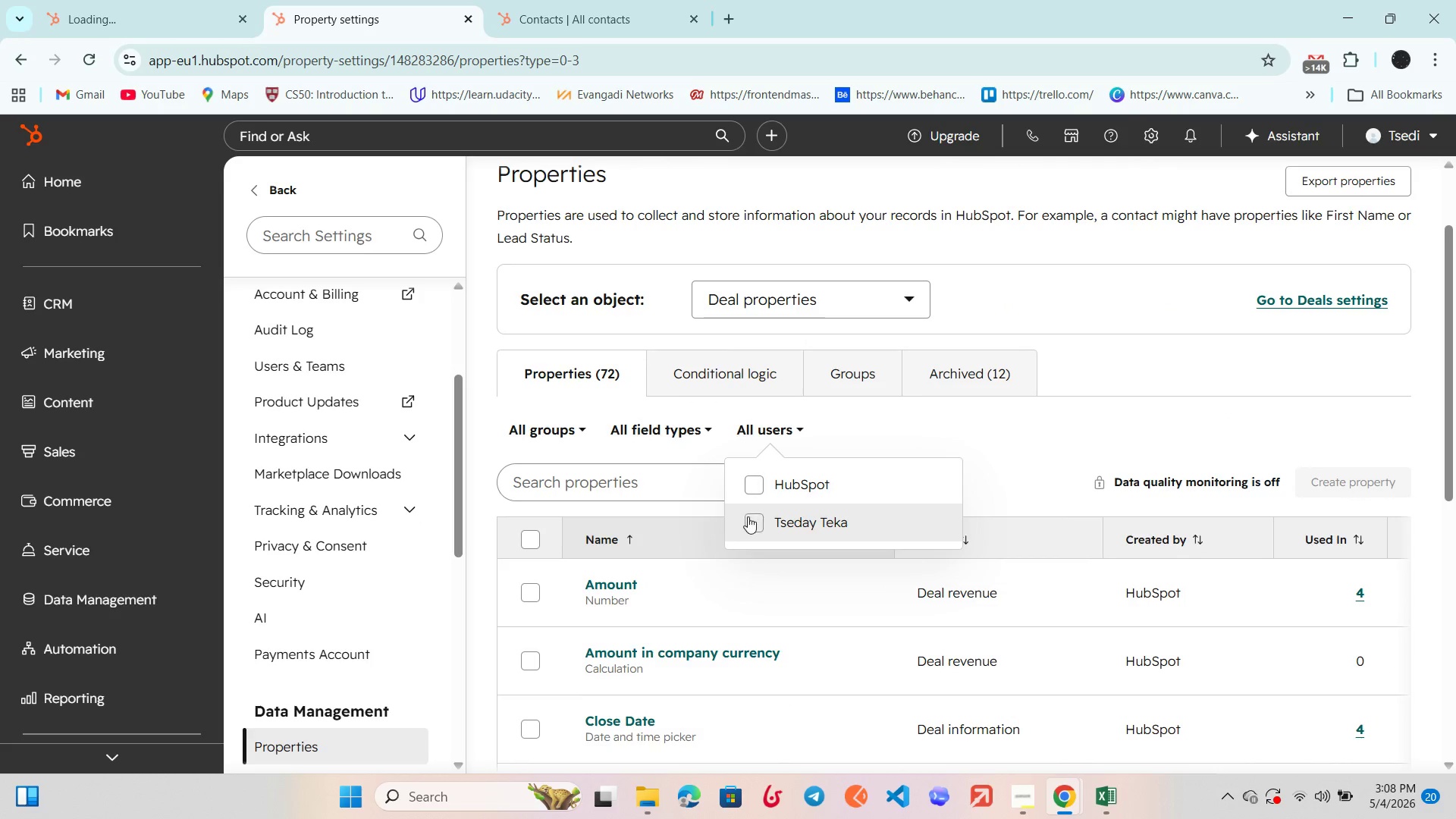 
left_click([748, 521])
 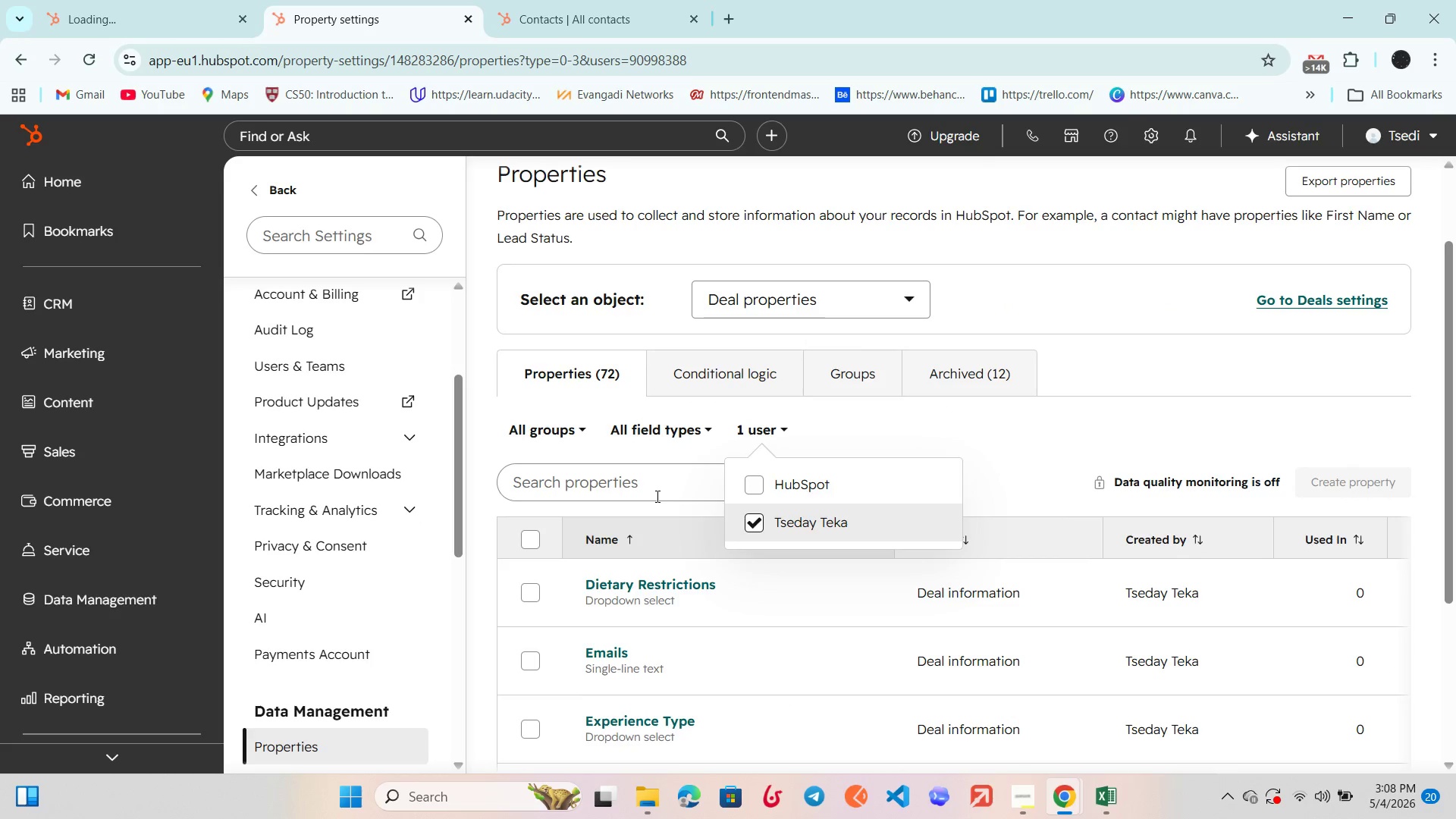 
scroll: coordinate [655, 496], scroll_direction: down, amount: 2.0
 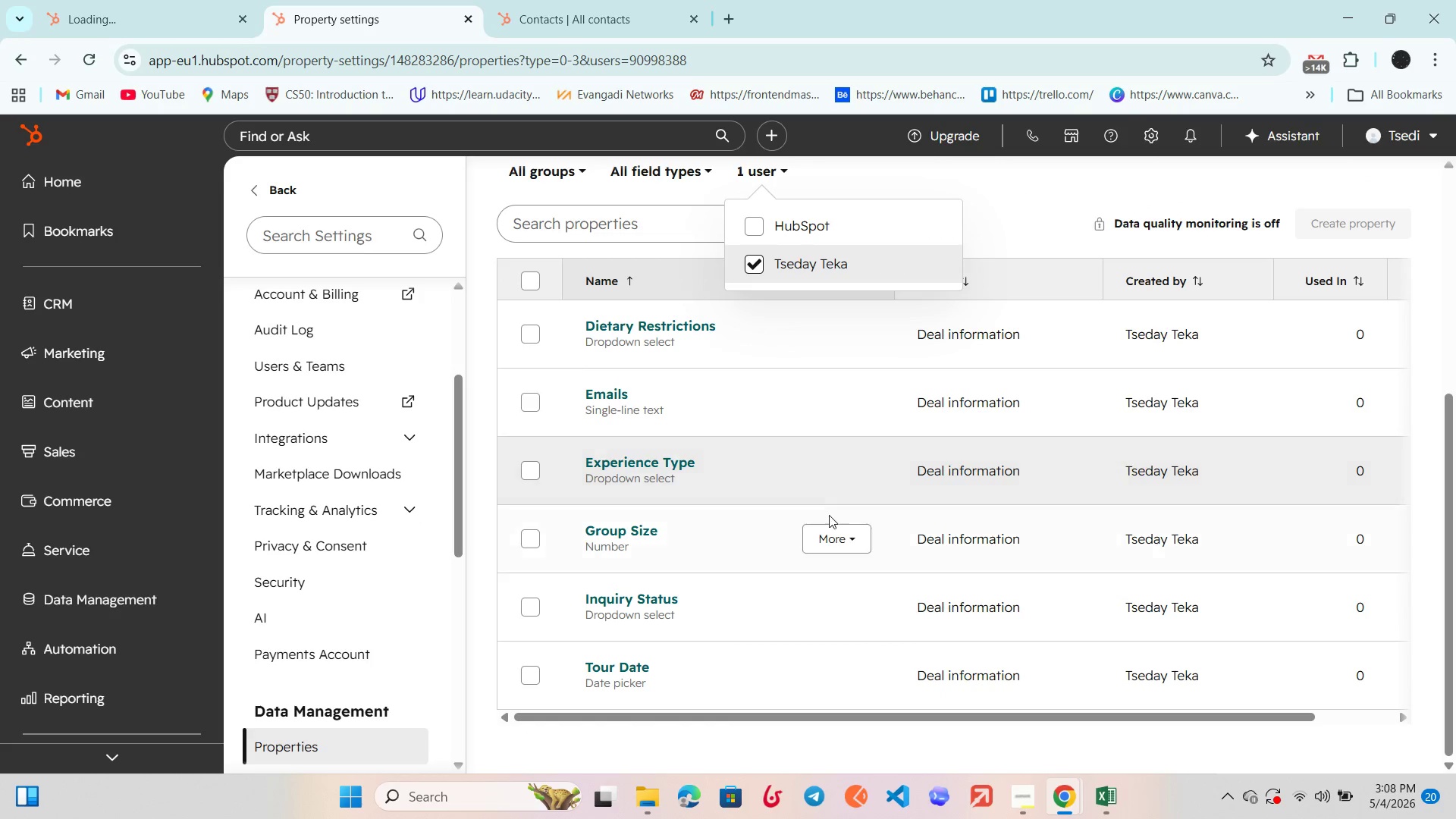 
scroll: coordinate [664, 504], scroll_direction: none, amount: 0.0
 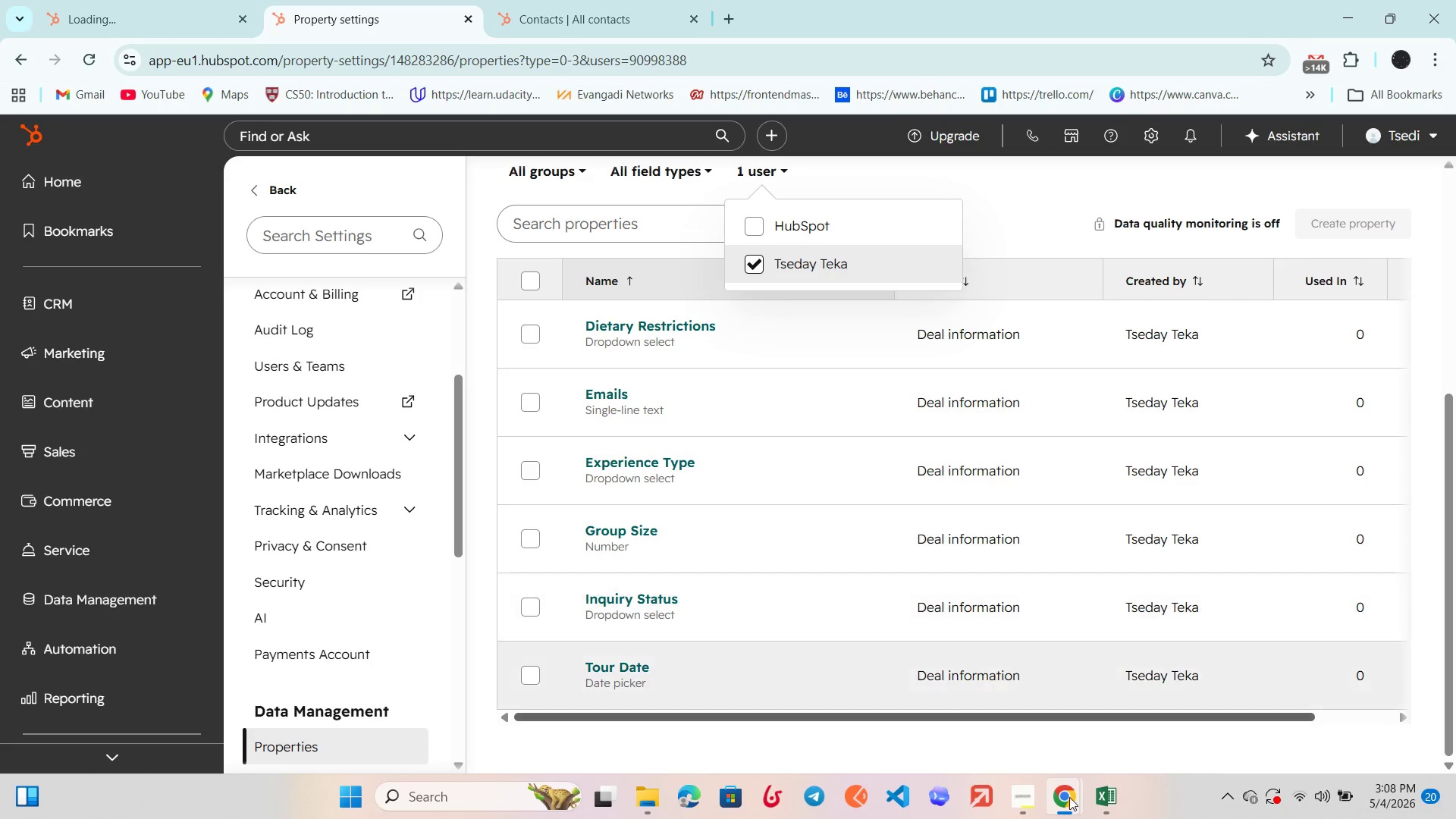 
left_click([1097, 798])
 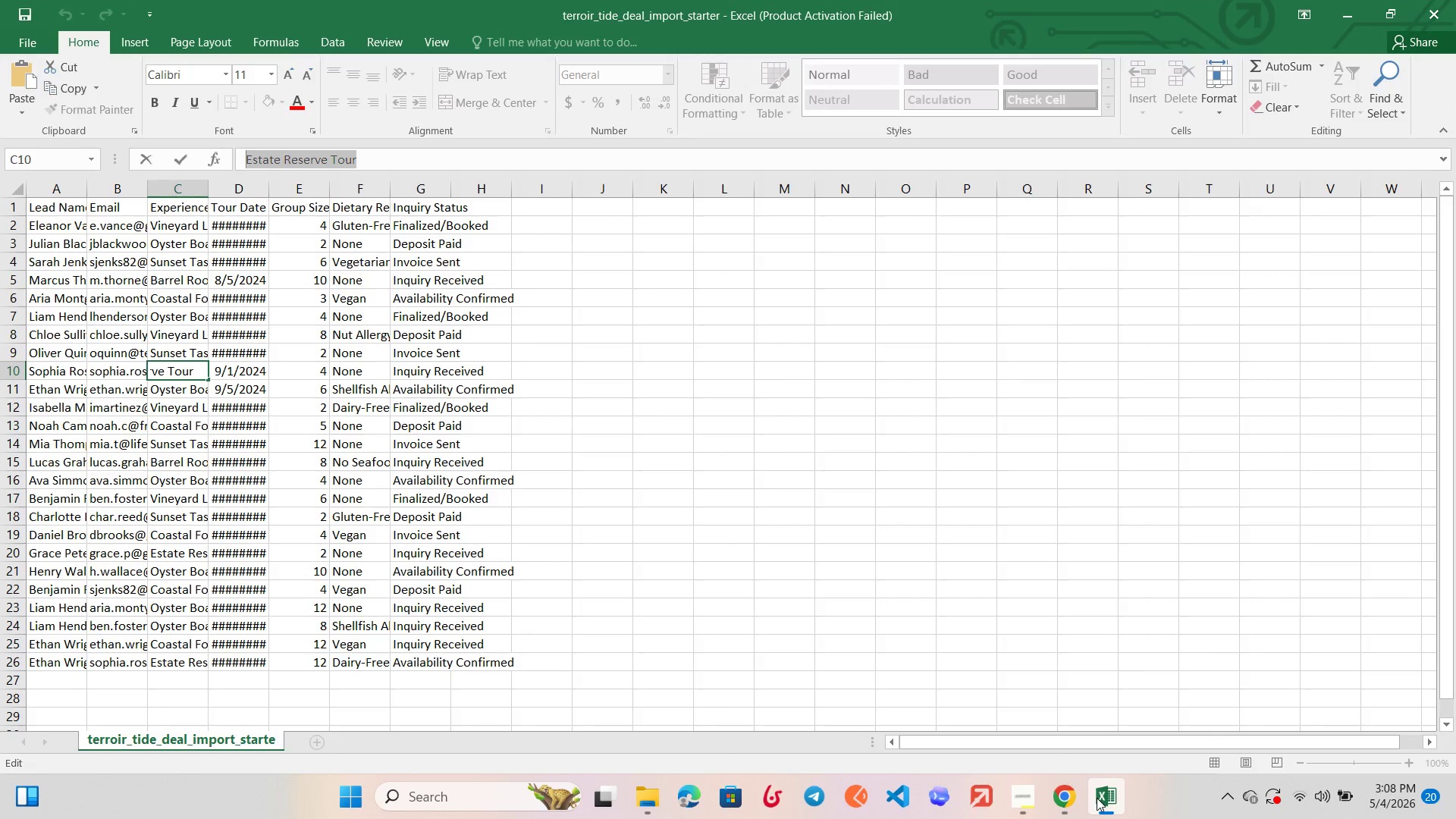 
left_click([1097, 798])
 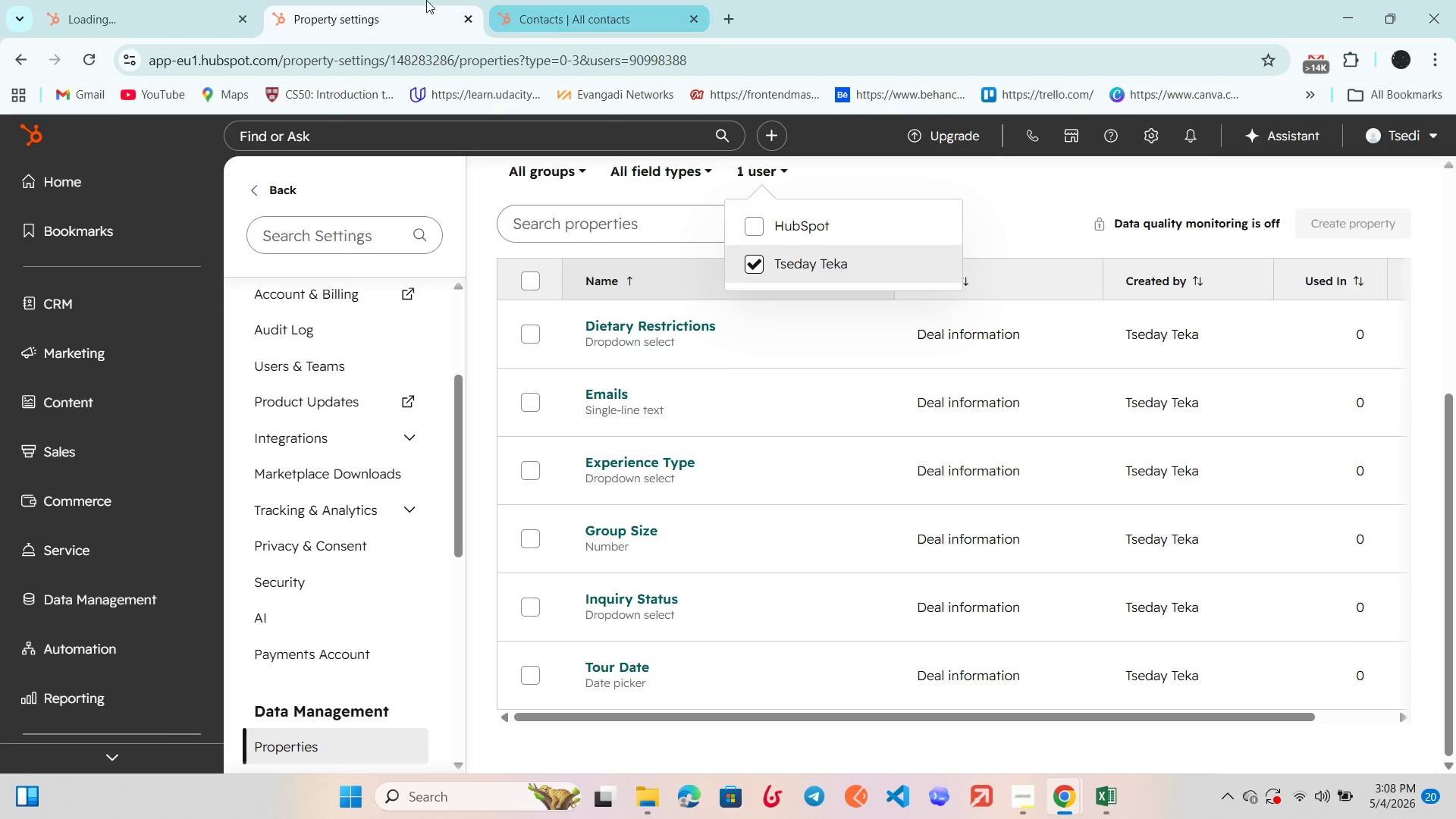 
mouse_move([1110, 746])
 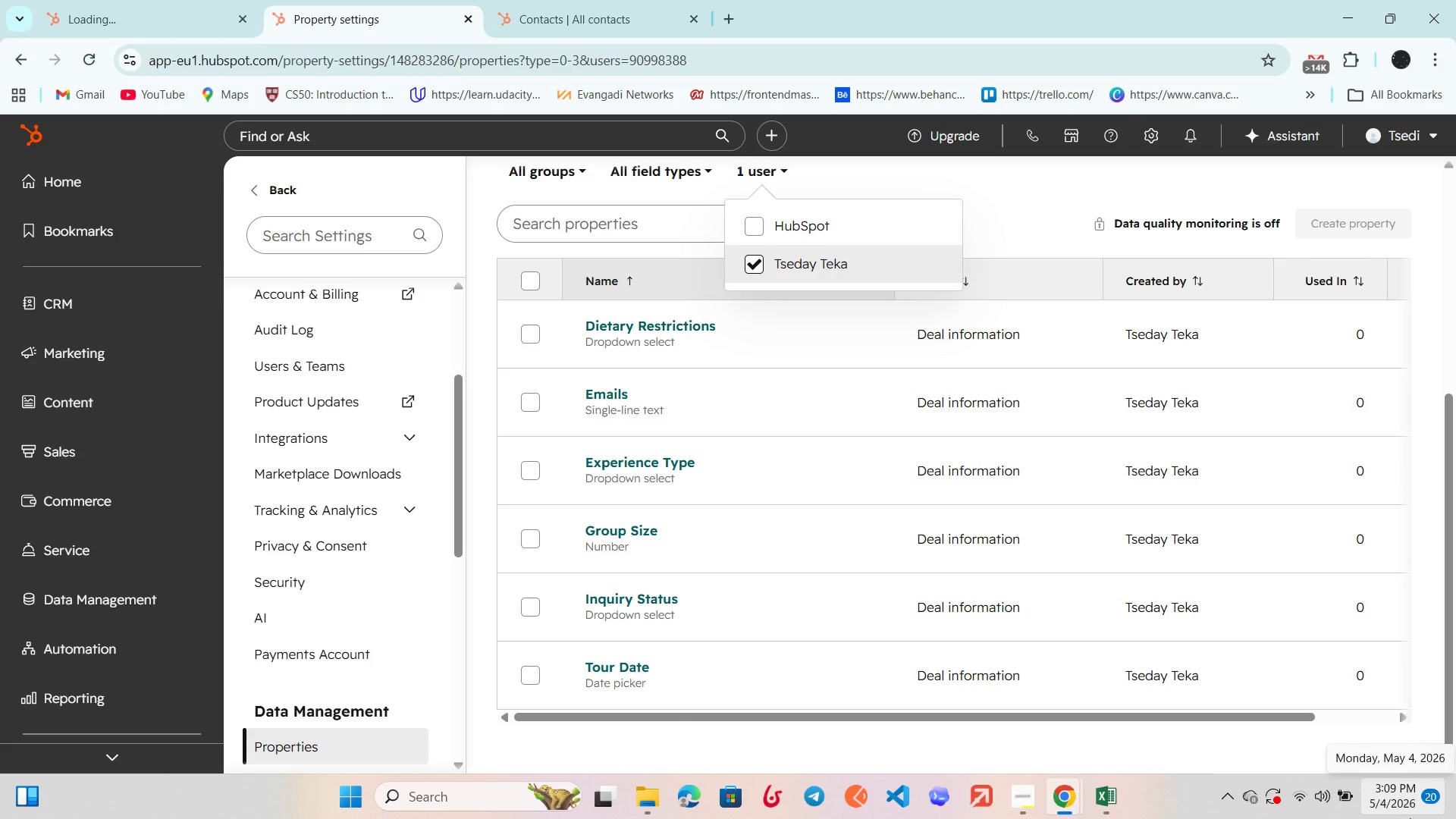 
wait(11.7)
 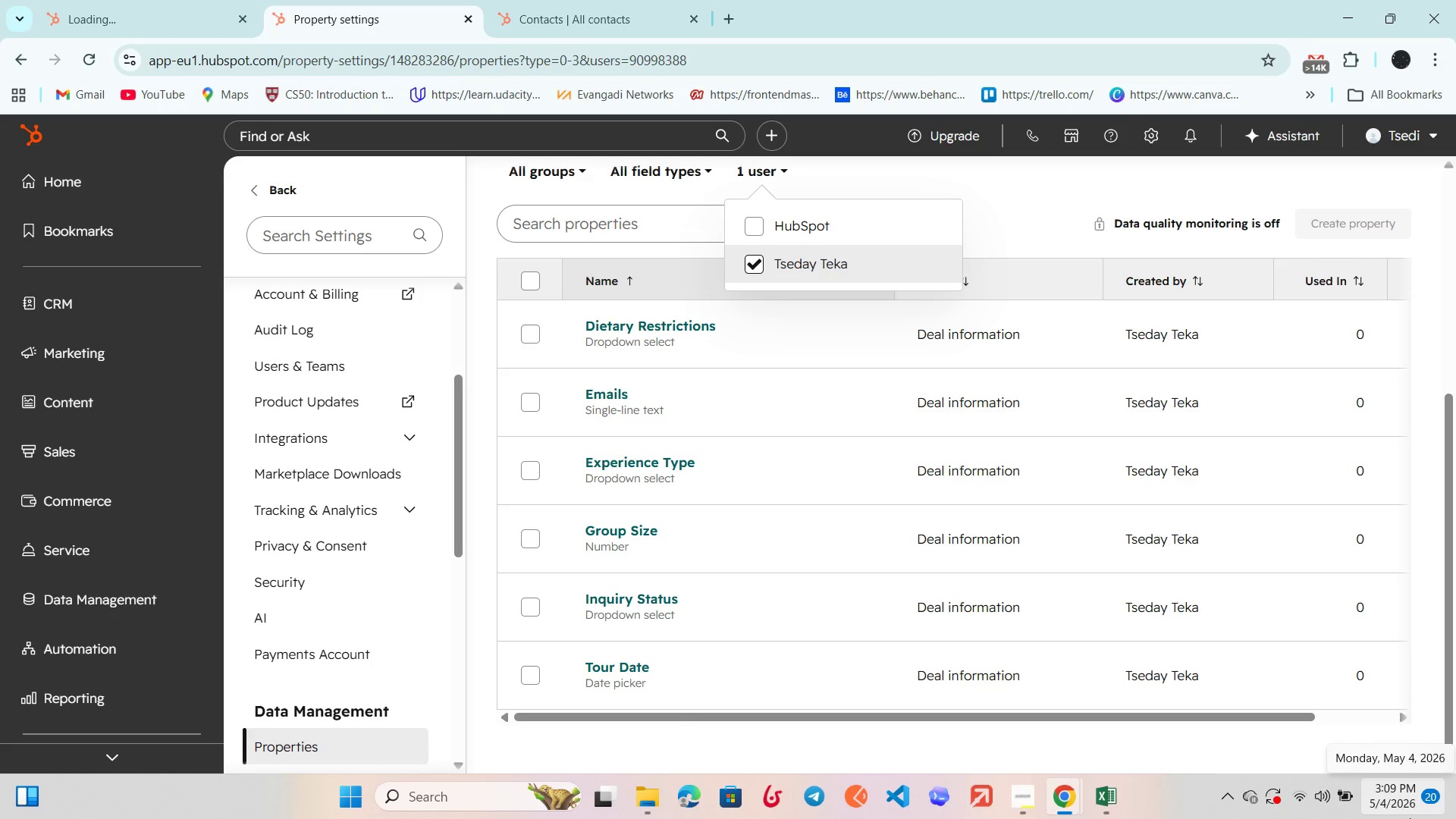 
left_click([541, 0])
 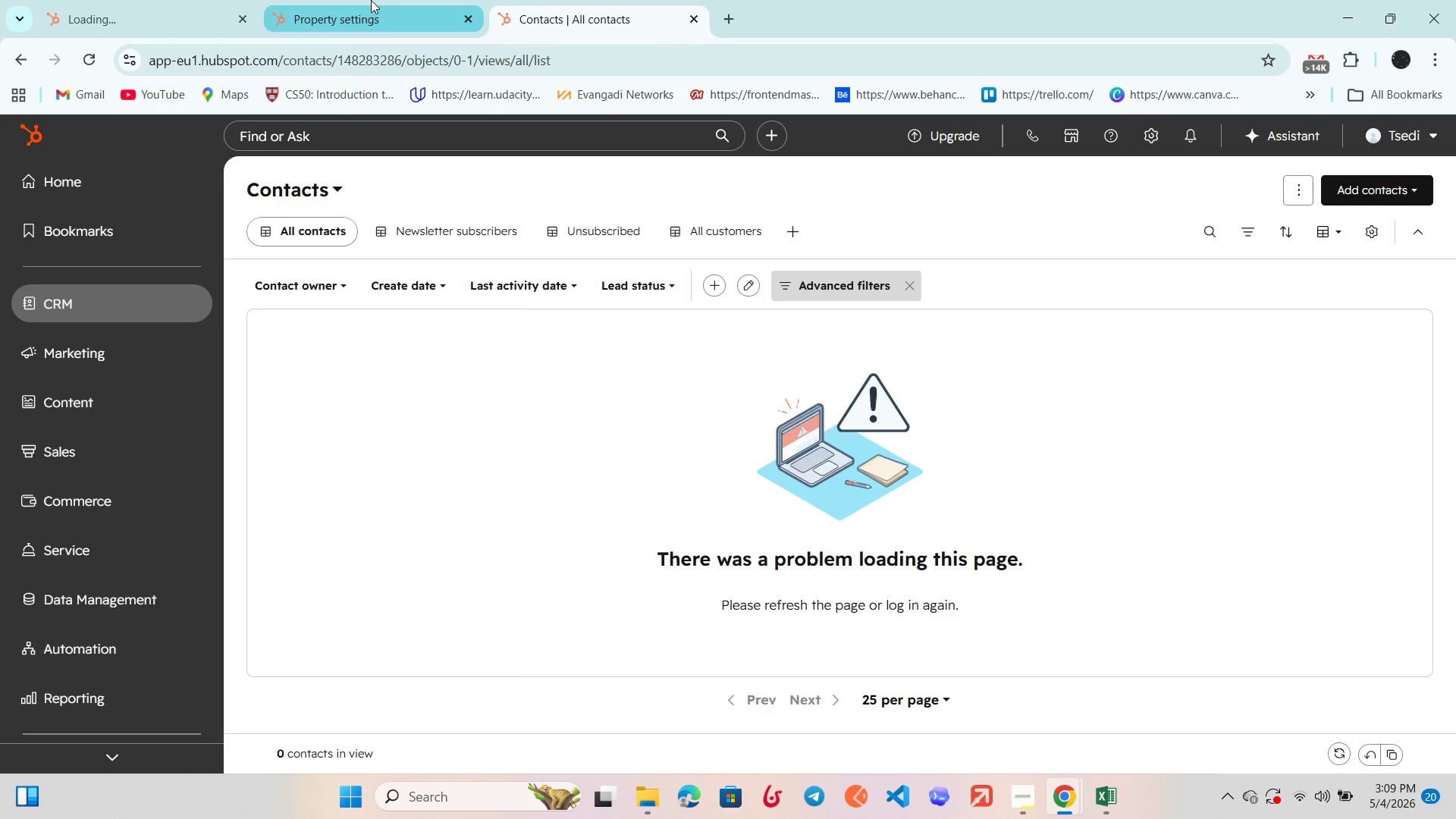 
double_click([61, 0])
 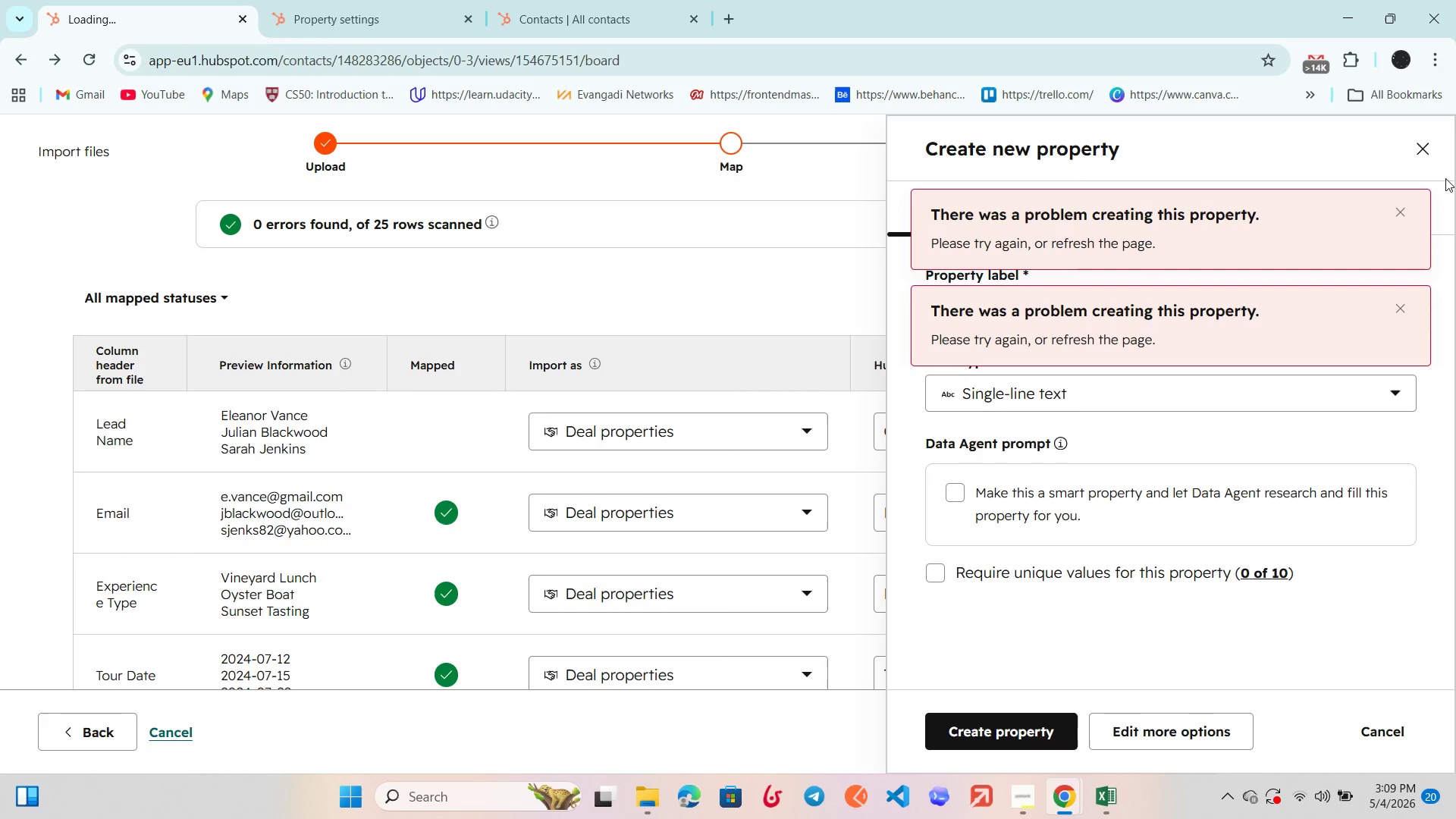 
left_click([1434, 149])
 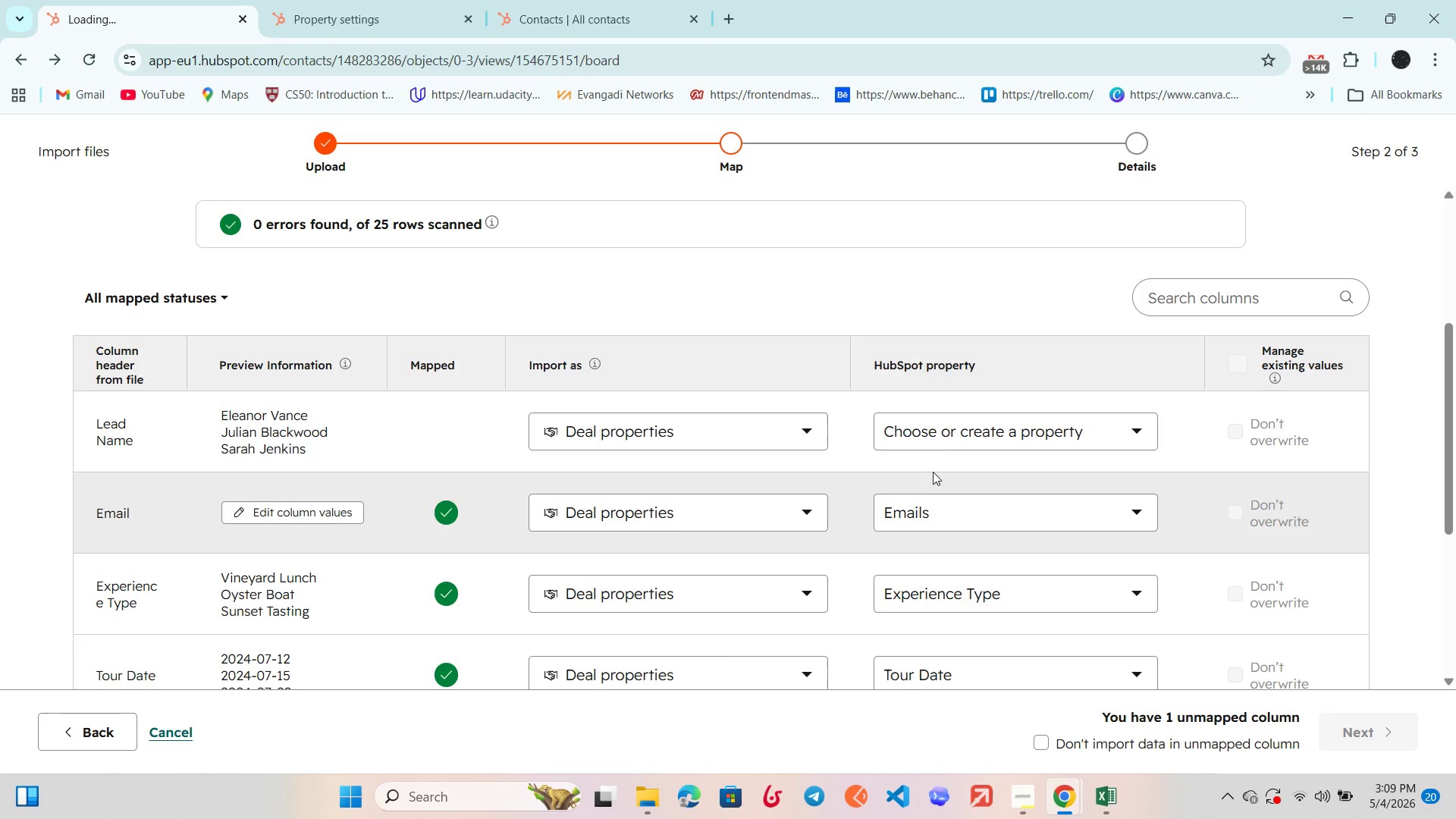 
left_click([949, 424])
 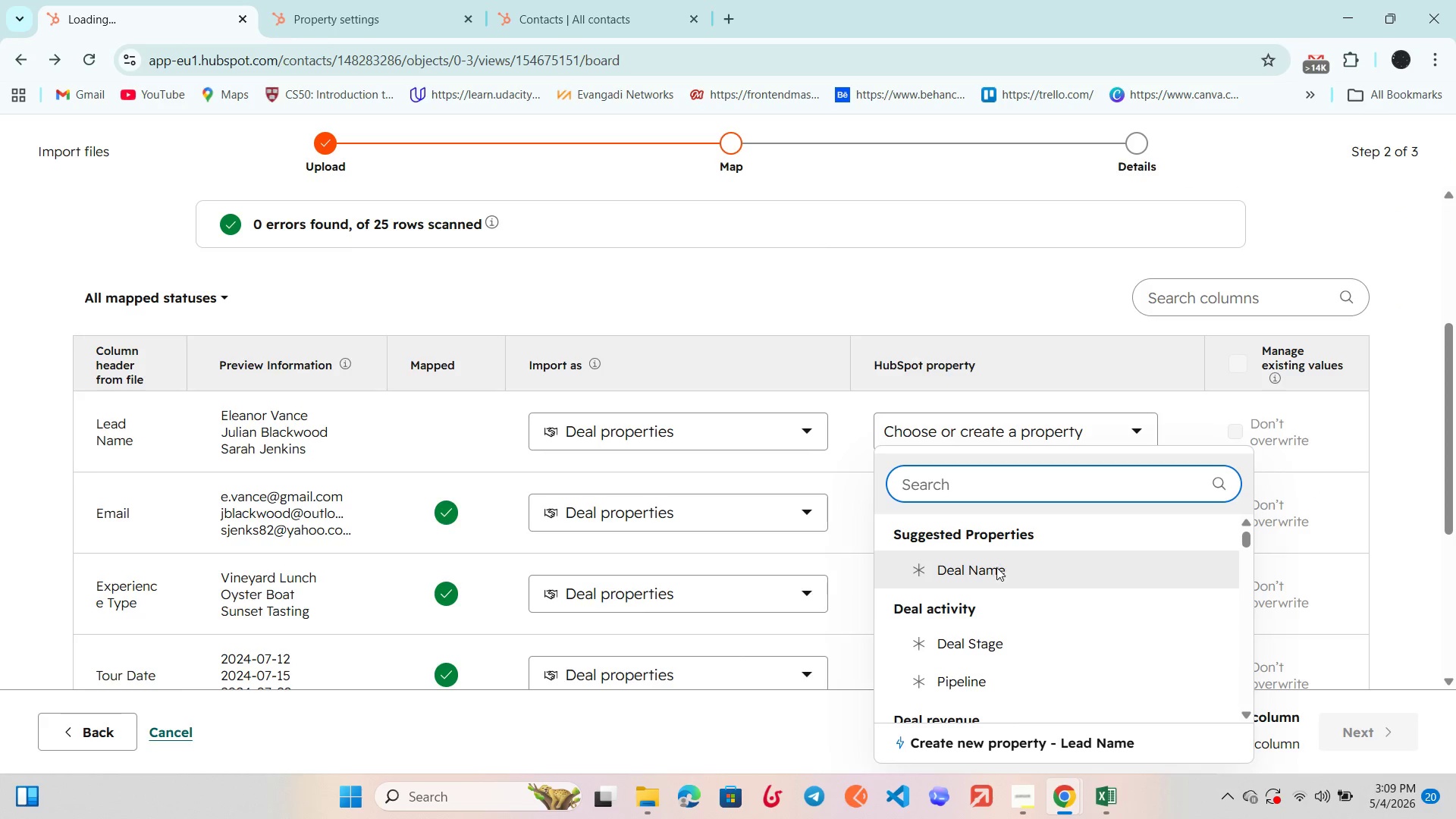 
scroll: coordinate [996, 640], scroll_direction: down, amount: 2.0
 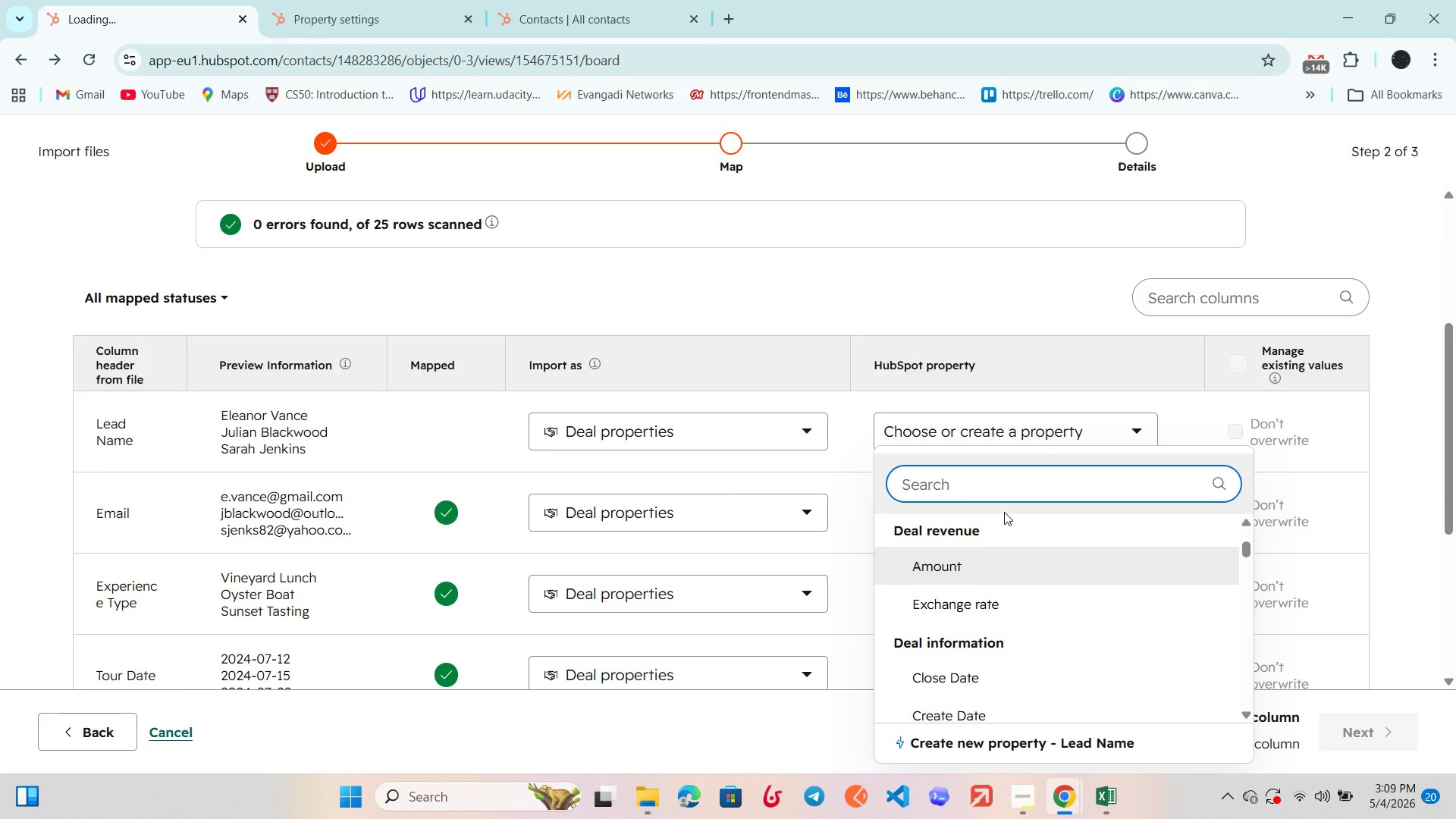 
type(First)
 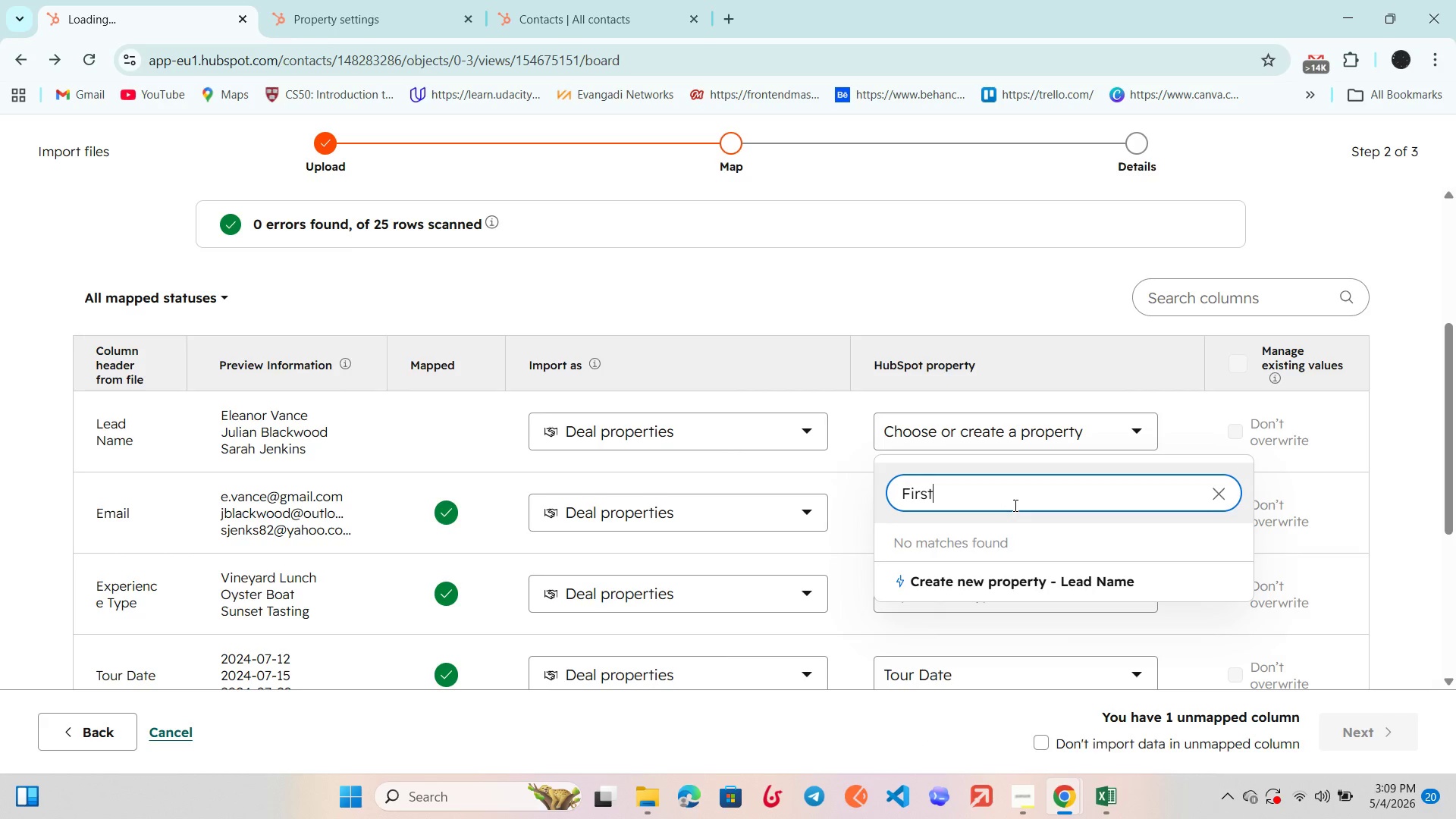 
left_click([1228, 500])
 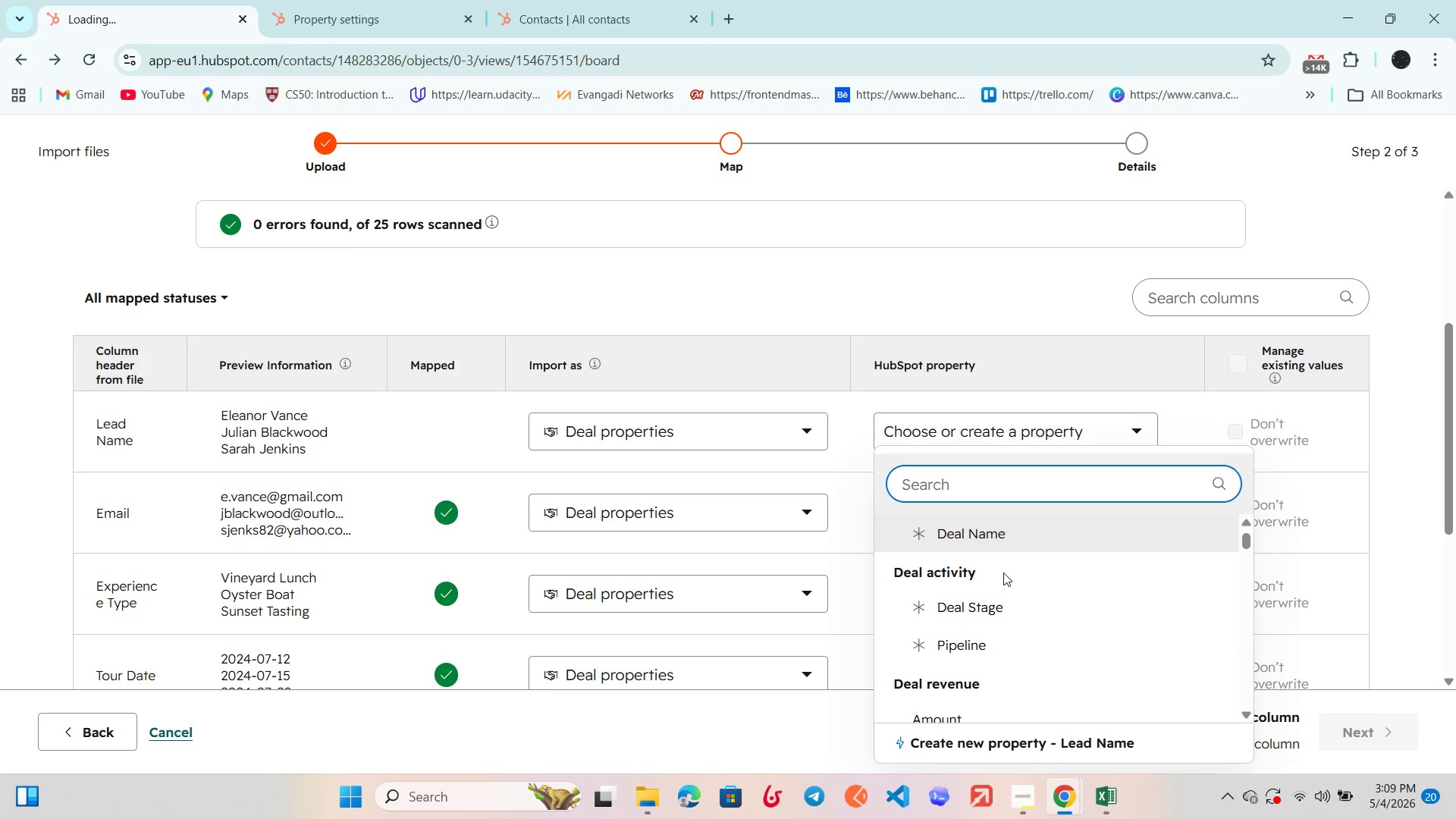 
scroll: coordinate [1003, 574], scroll_direction: up, amount: 5.0
 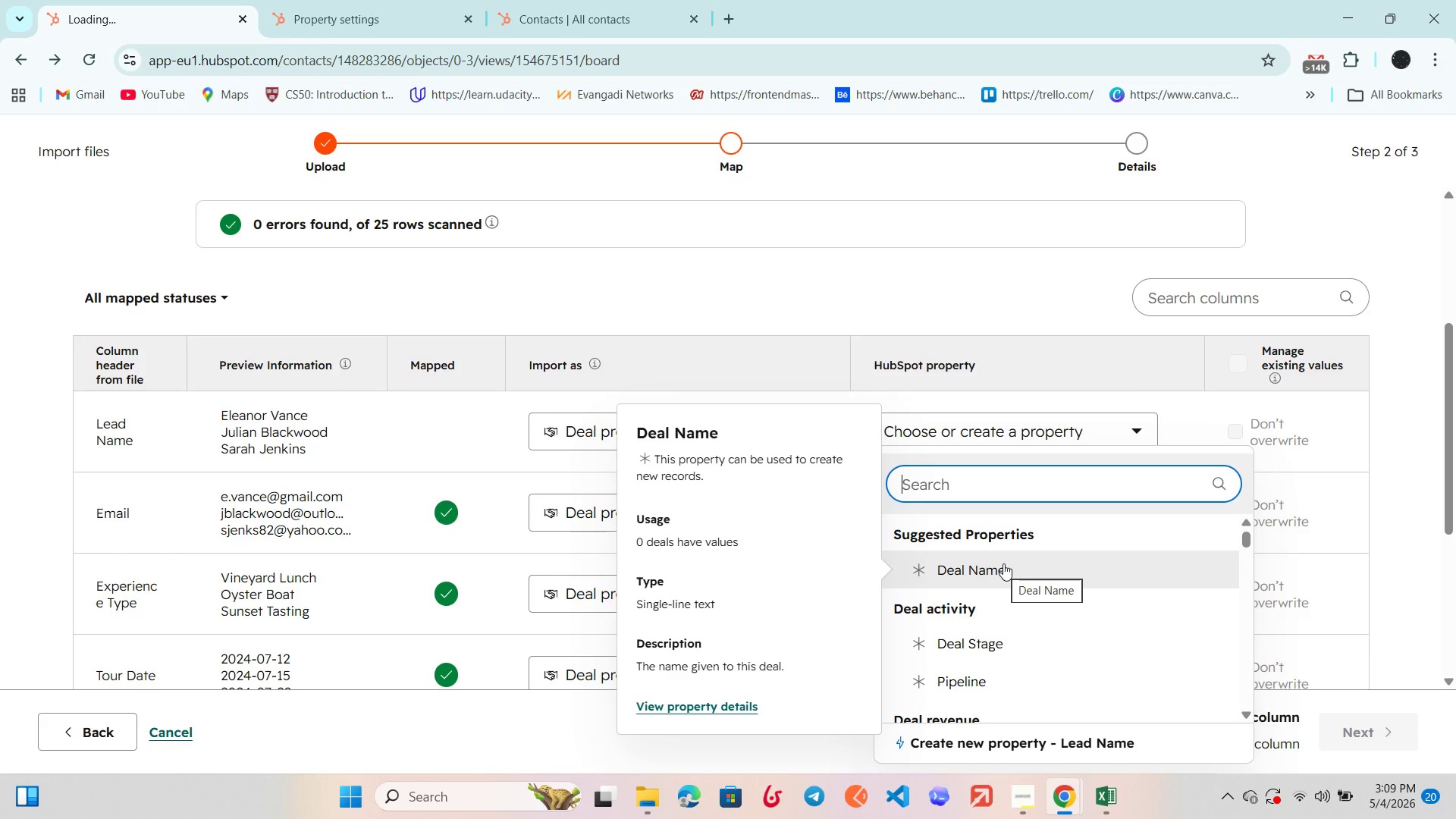 
wait(12.38)
 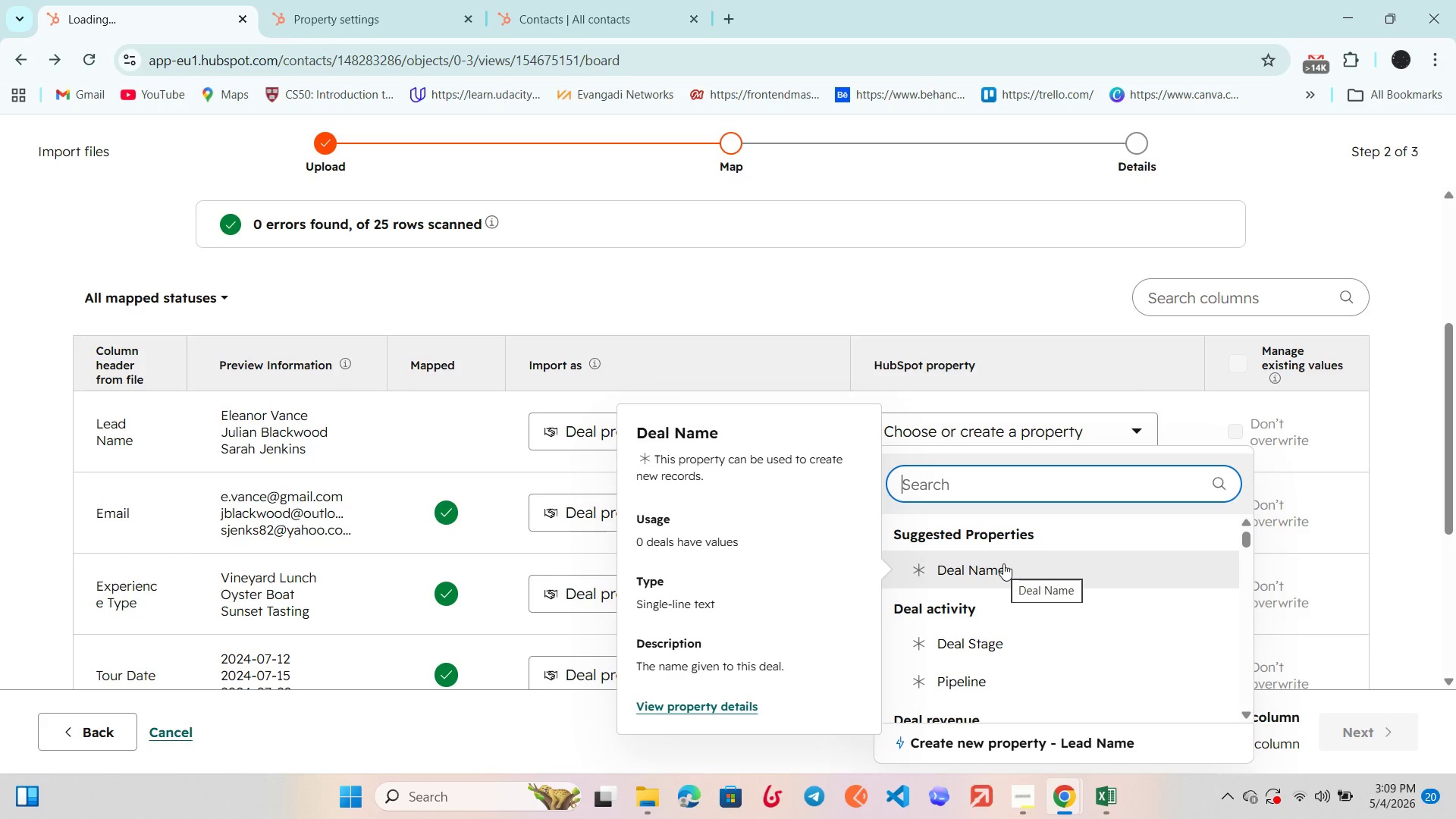 
scroll: coordinate [1003, 563], scroll_direction: down, amount: 1.0
 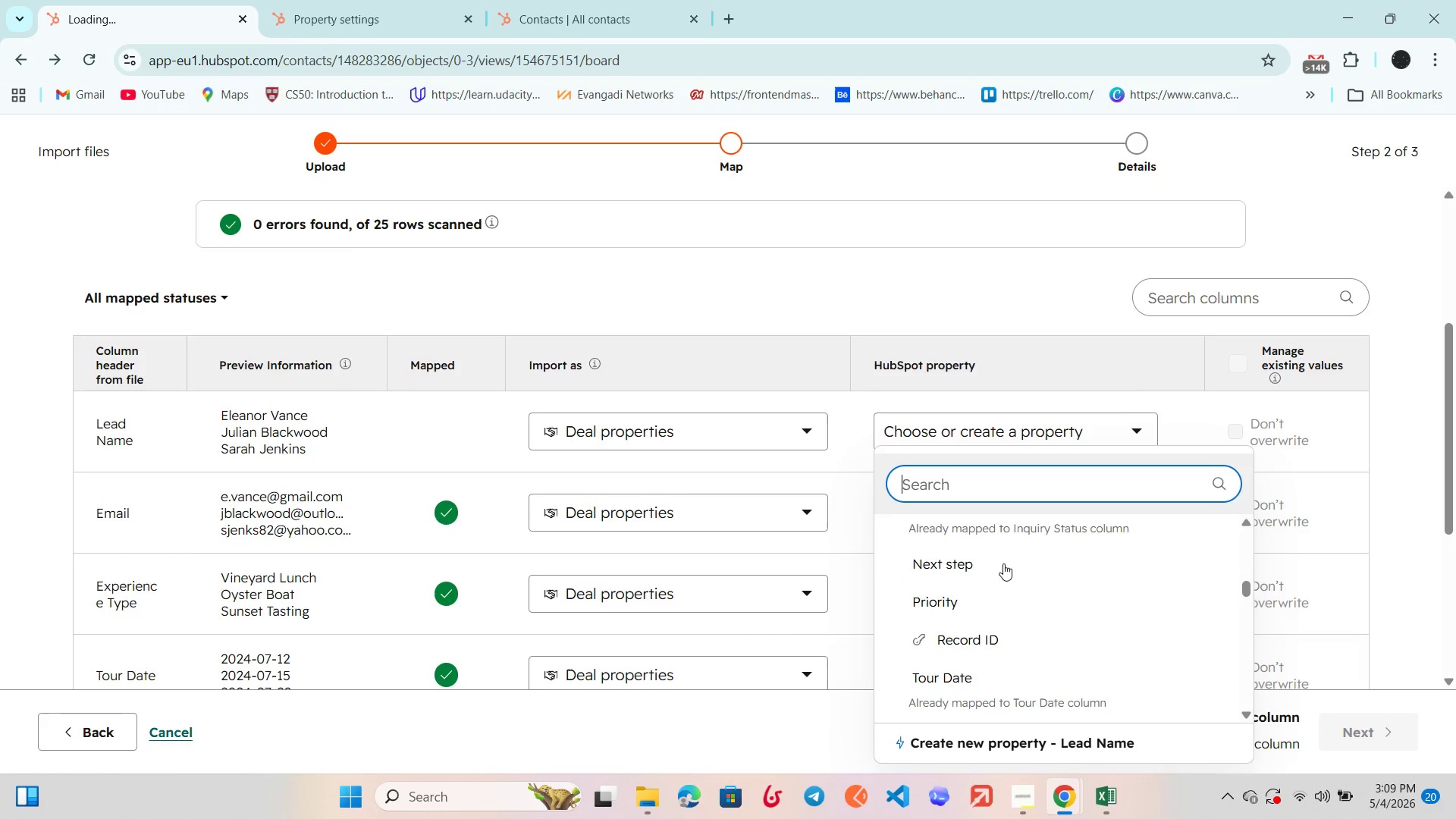 
key(CapsLock)
 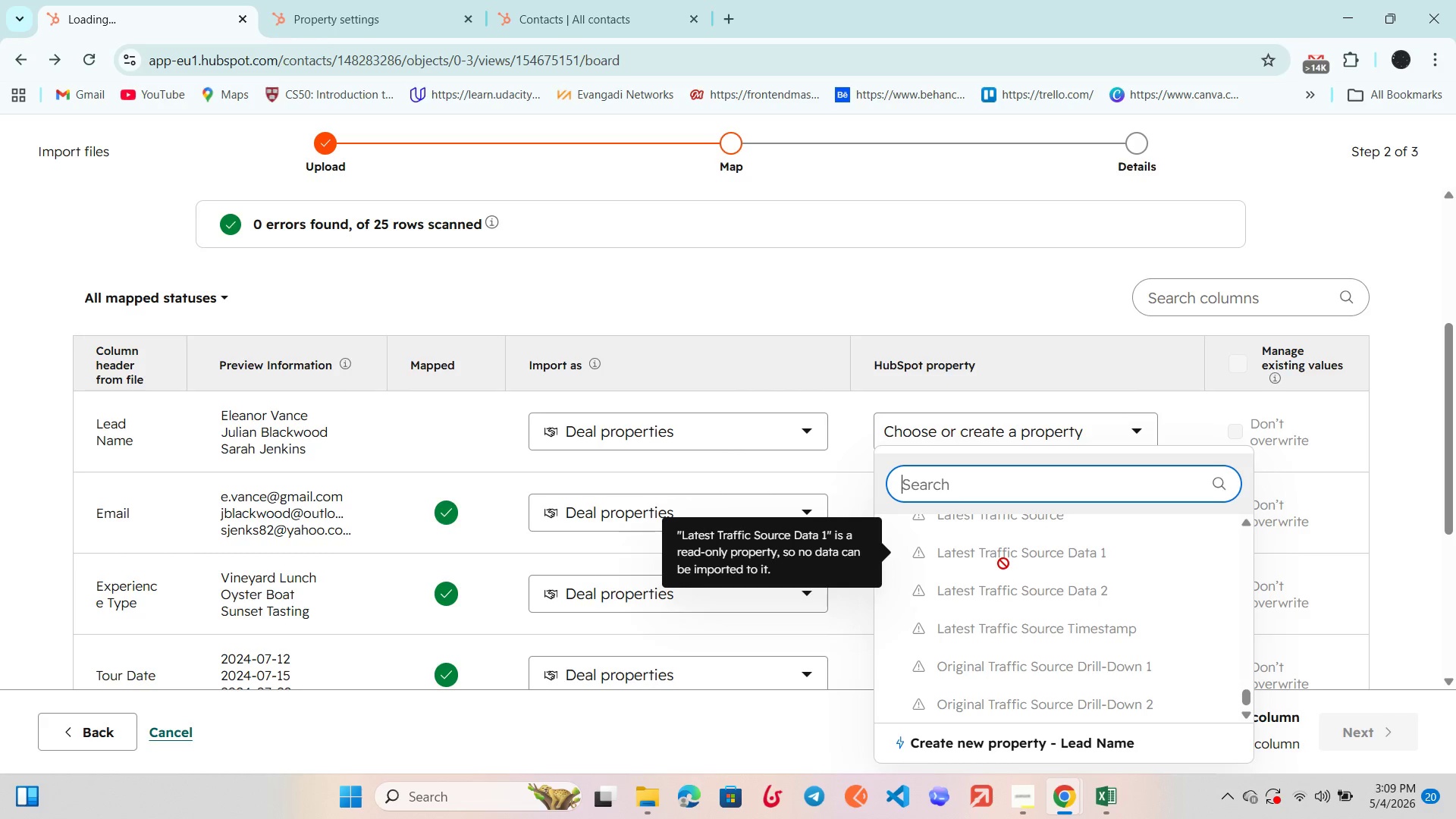 
key(N)
 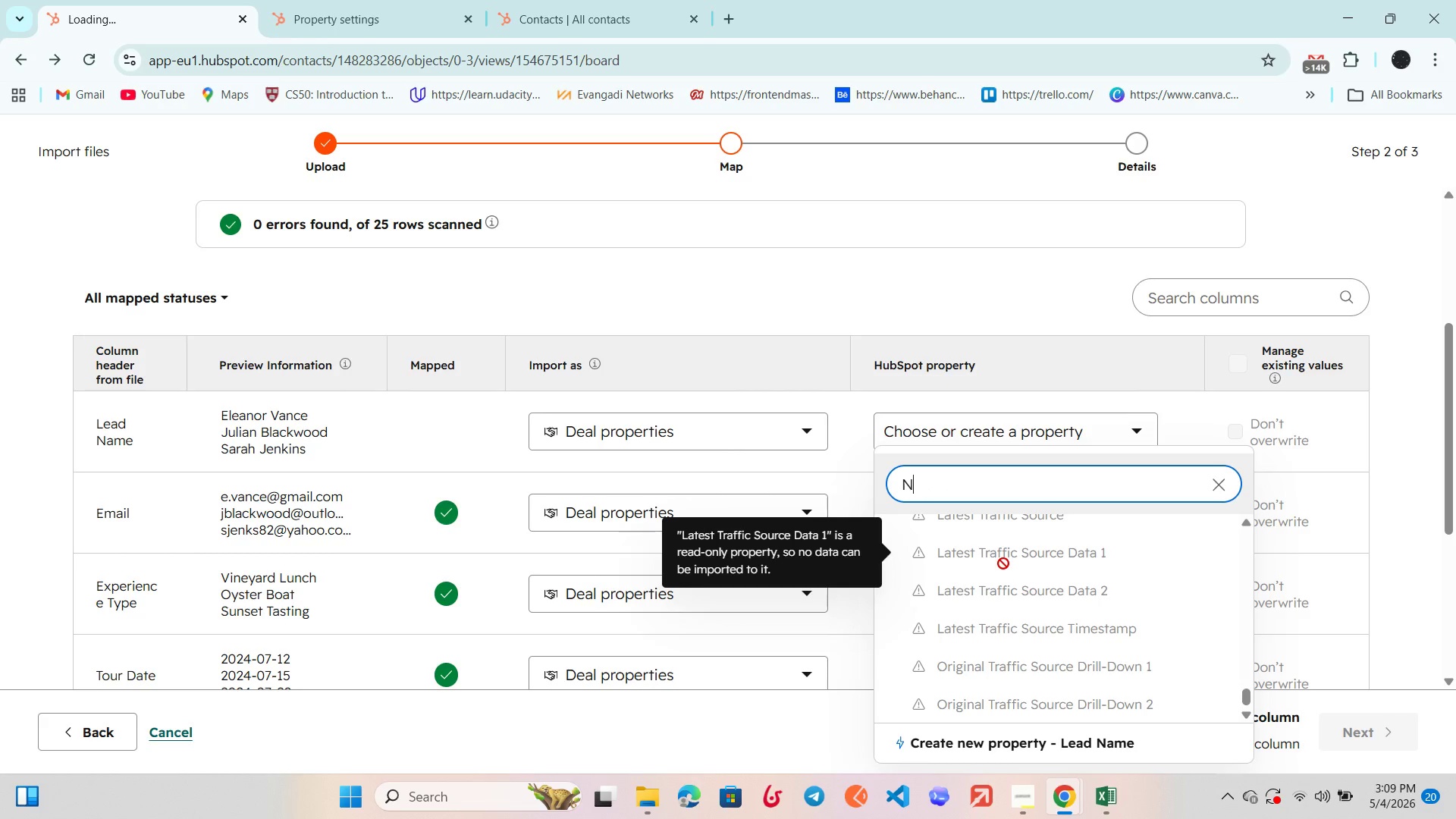 
key(CapsLock)
 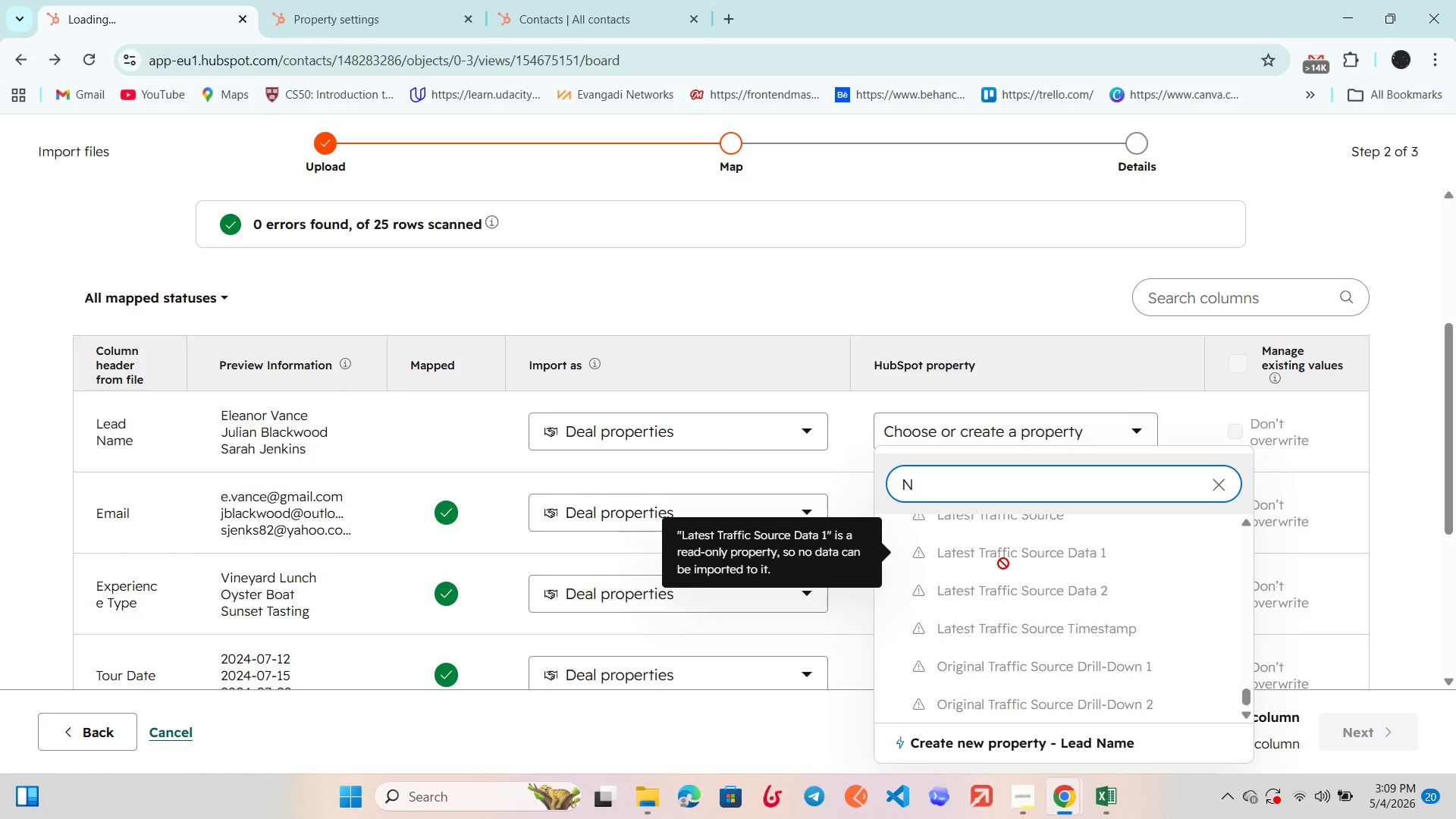 
key(A)
 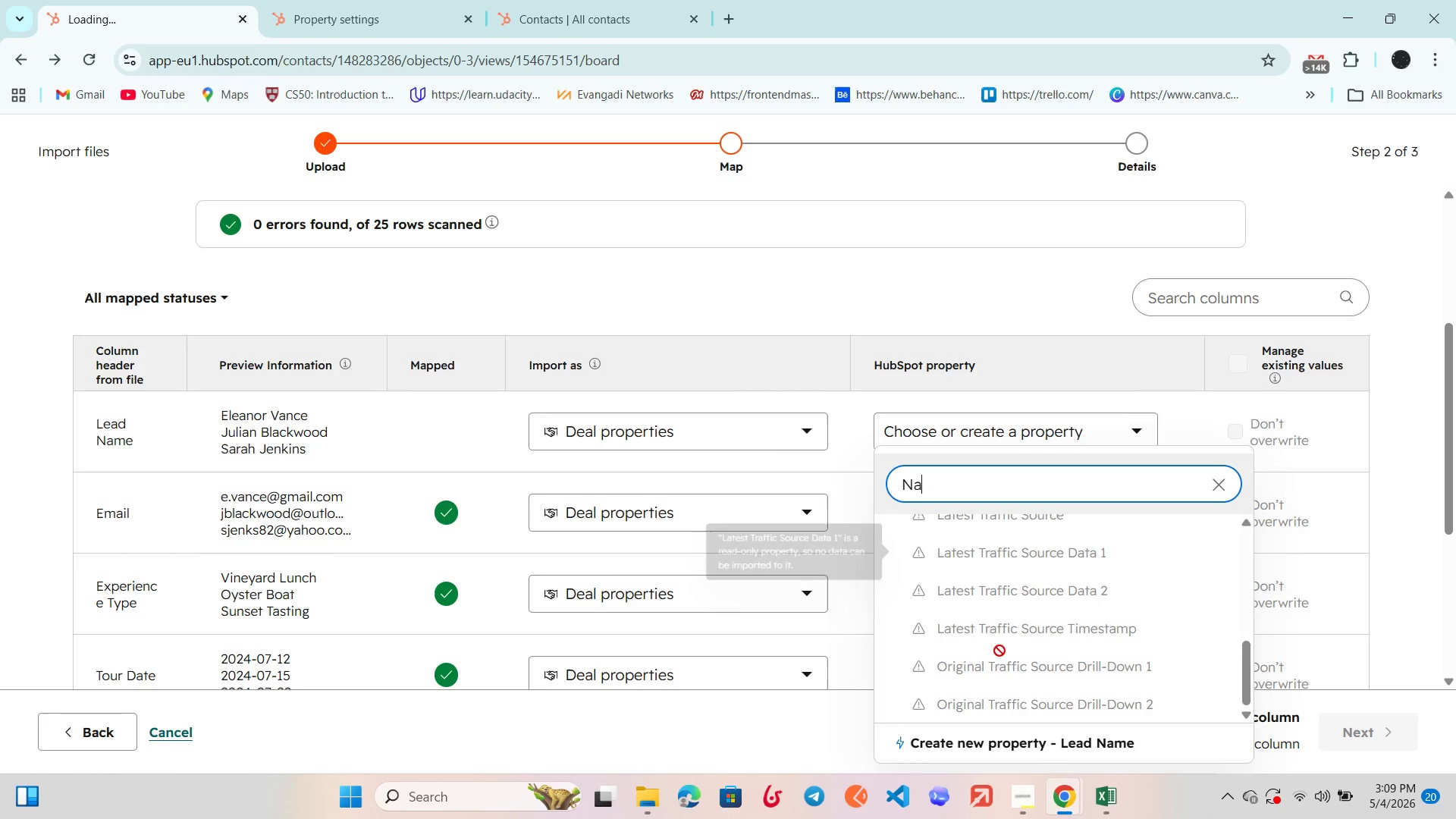 
left_click([1012, 744])
 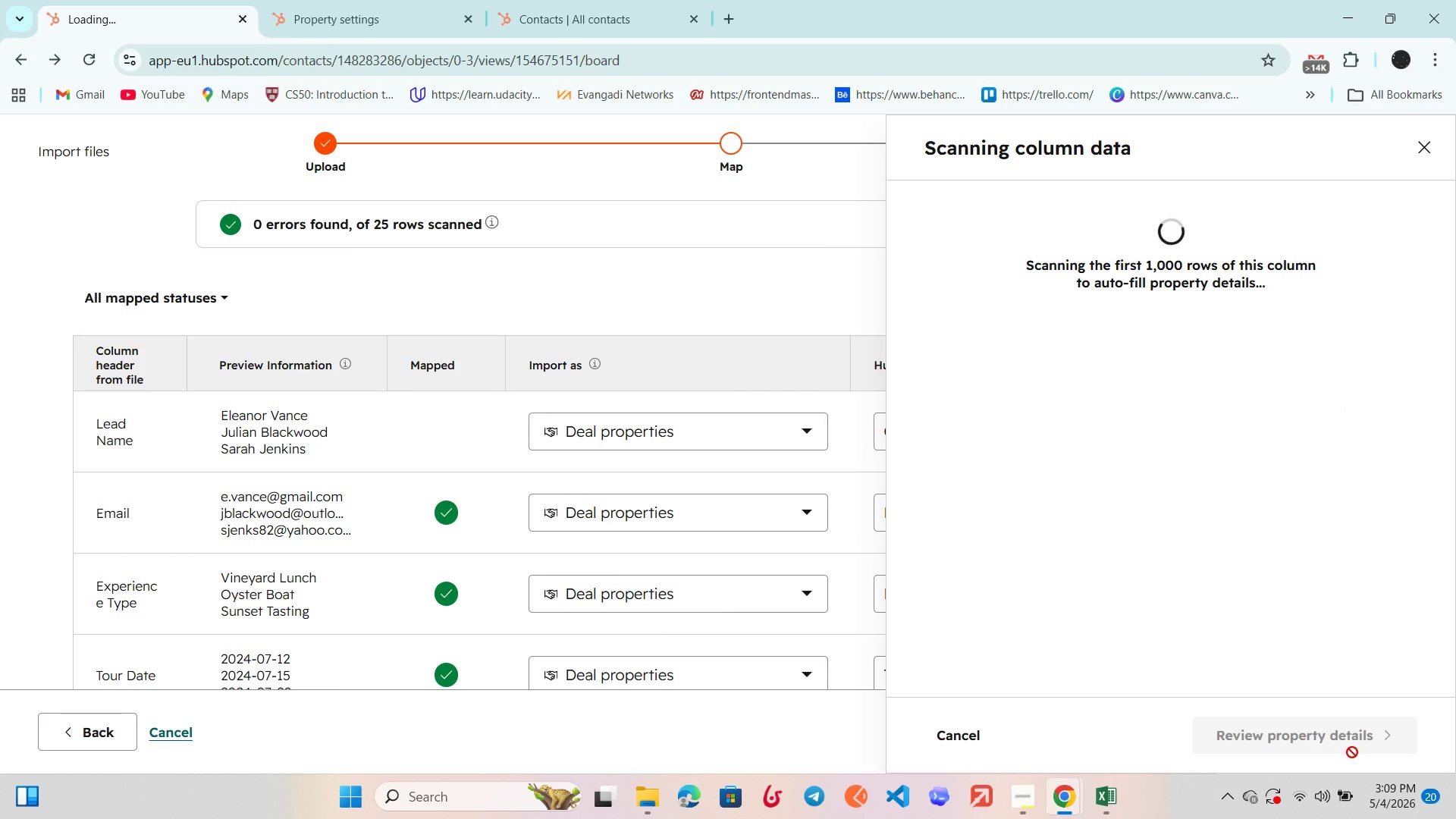 
left_click([1307, 739])
 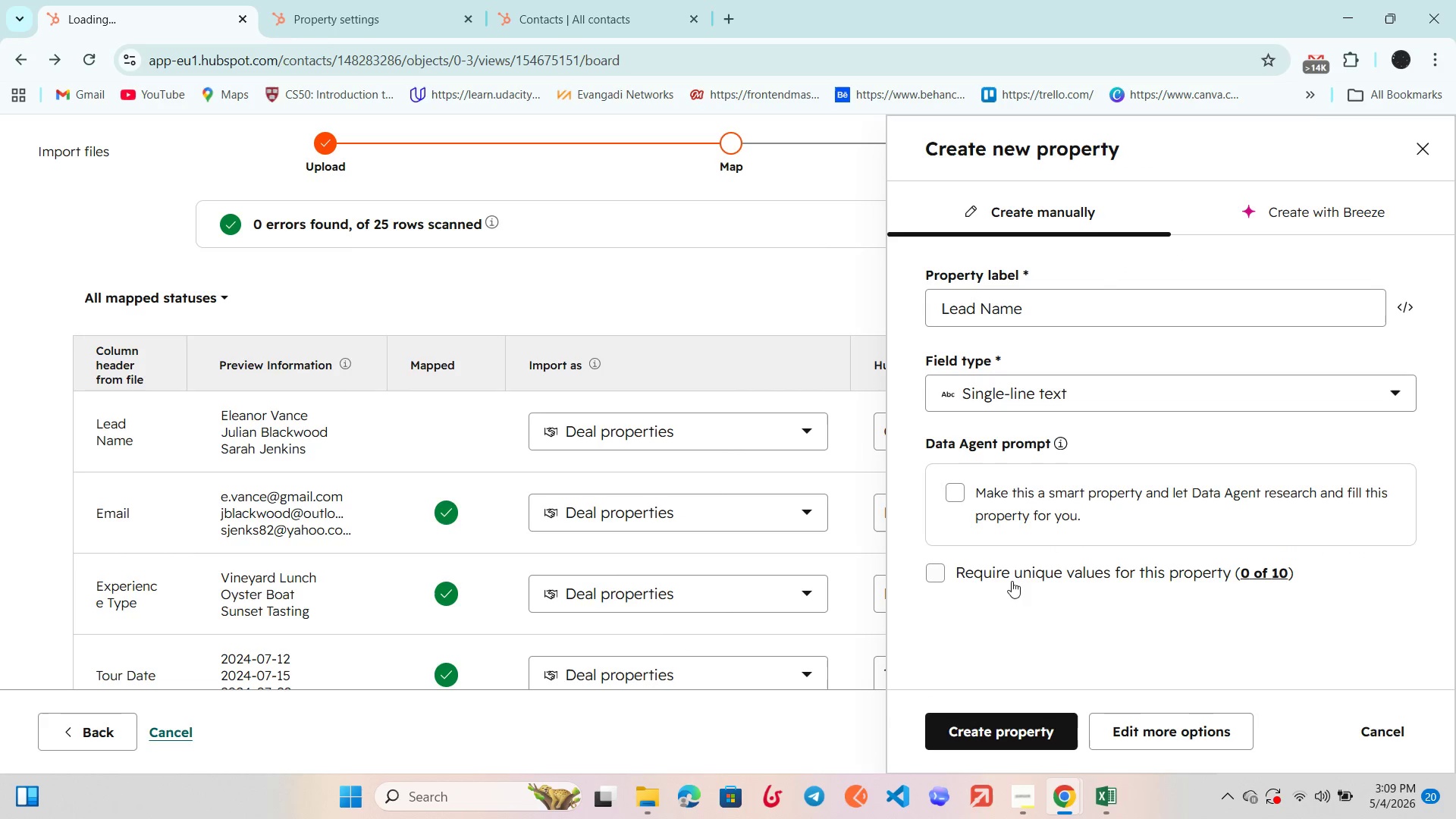 
left_click([981, 723])
 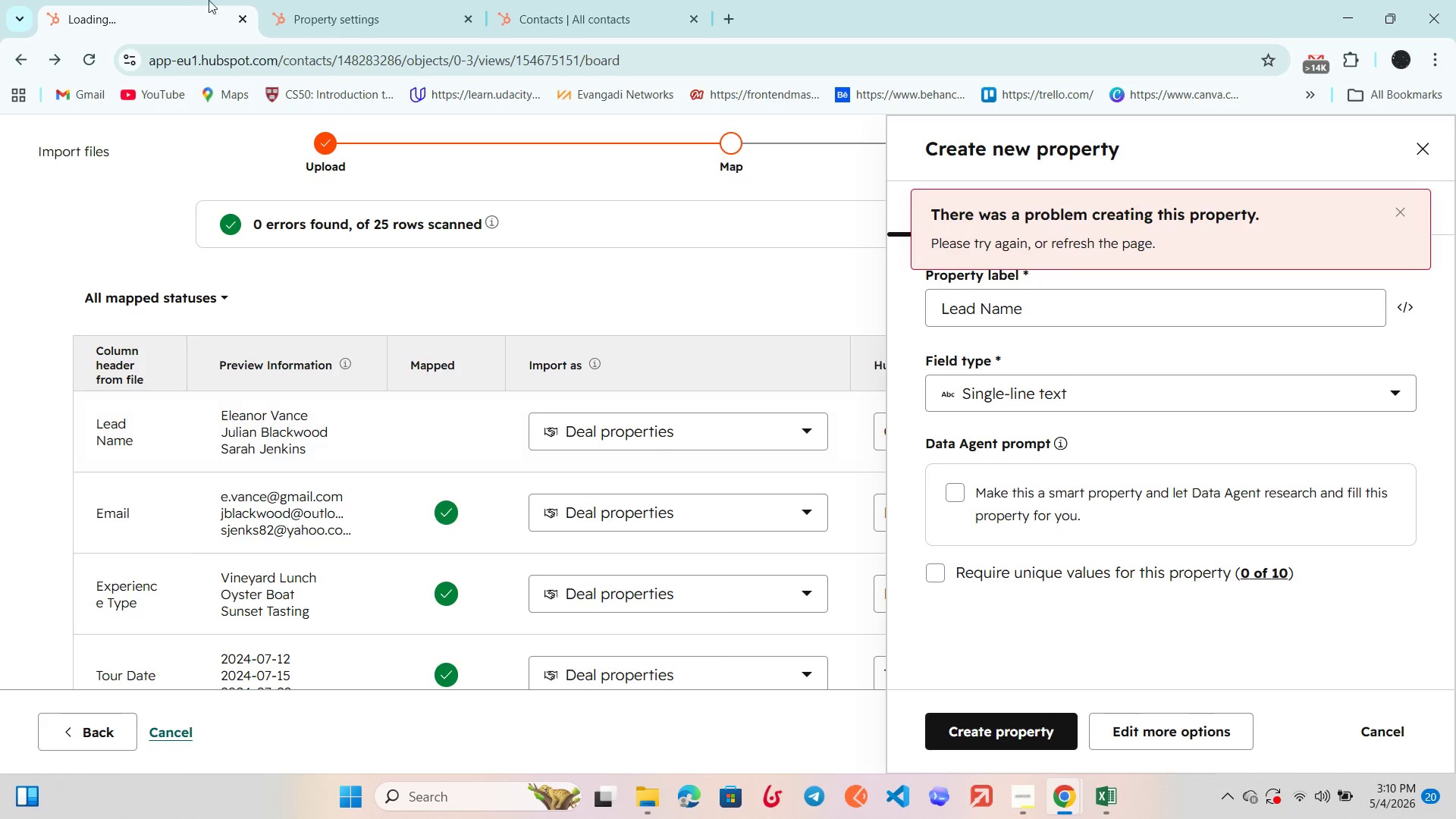 
left_click([323, 0])
 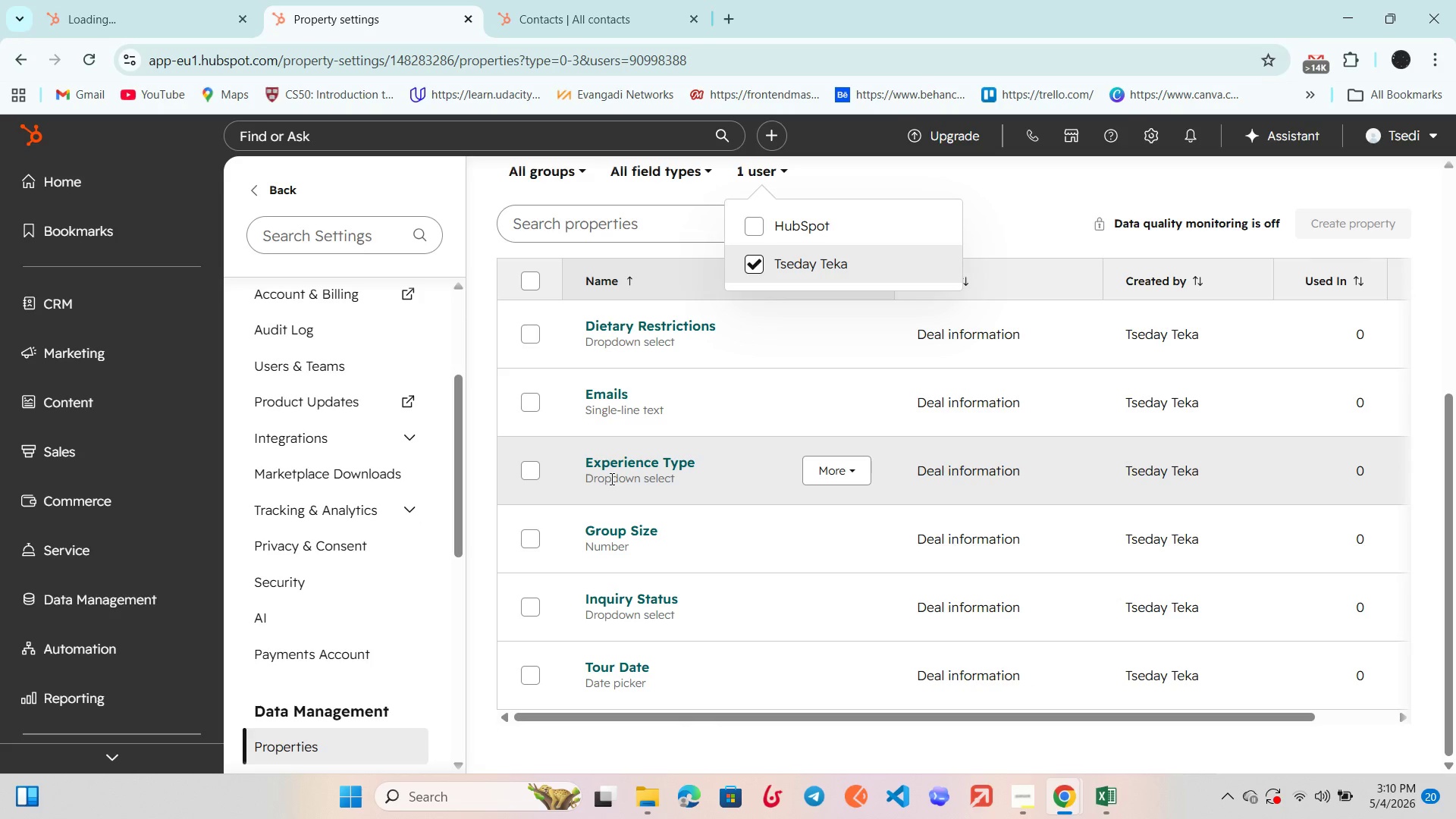 
scroll: coordinate [741, 444], scroll_direction: none, amount: 0.0
 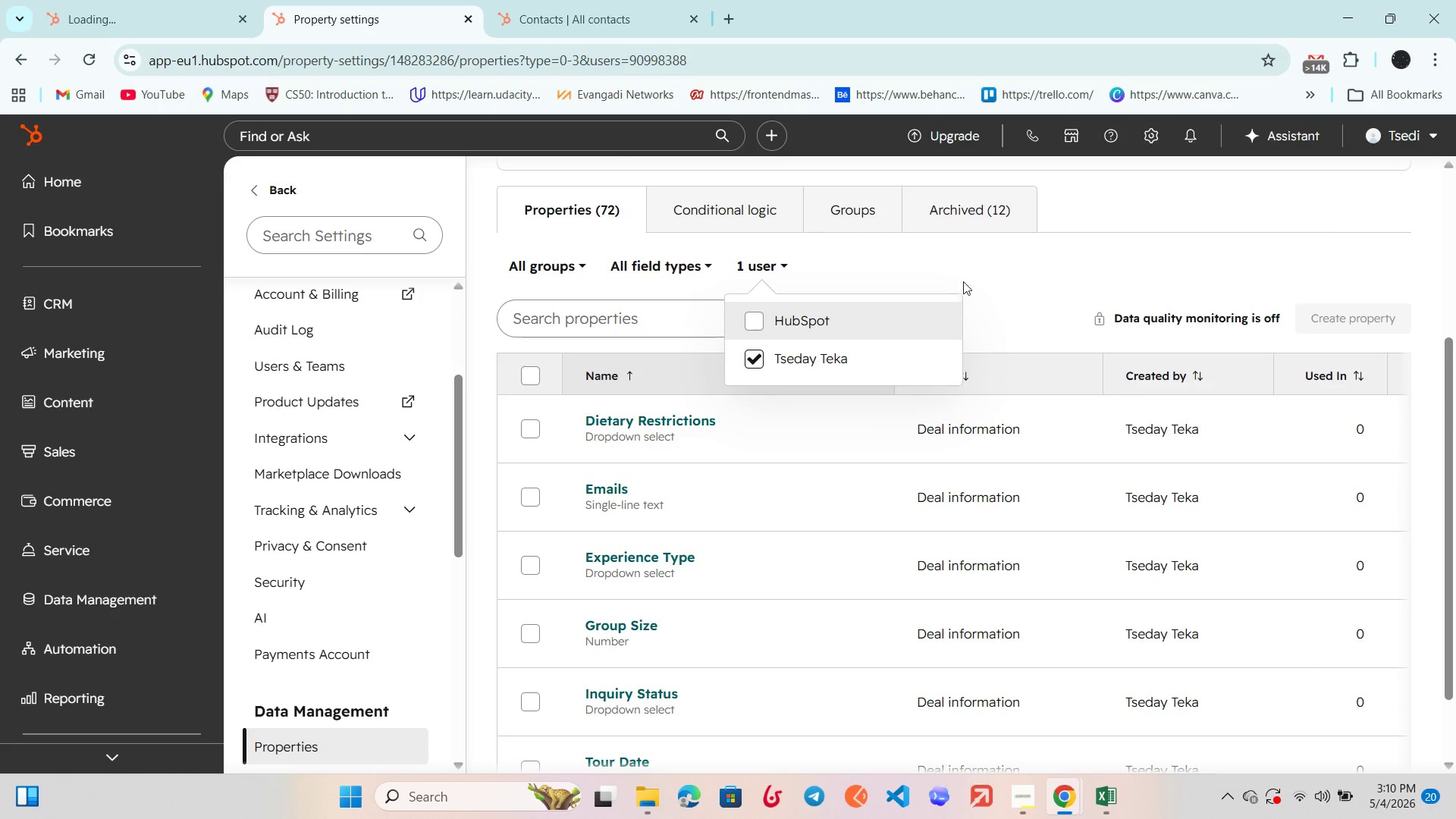 
left_click([974, 266])
 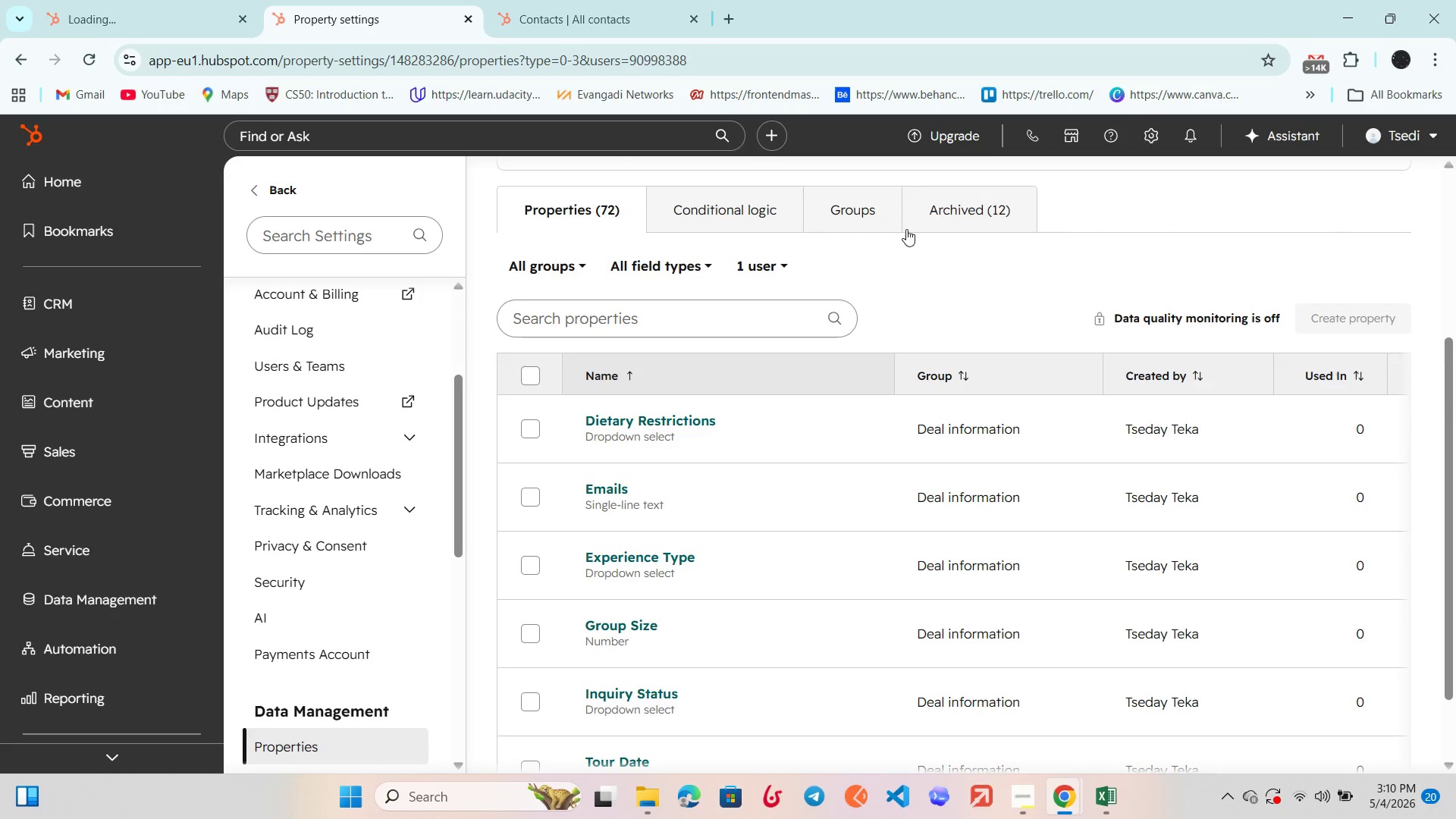 
left_click([949, 209])
 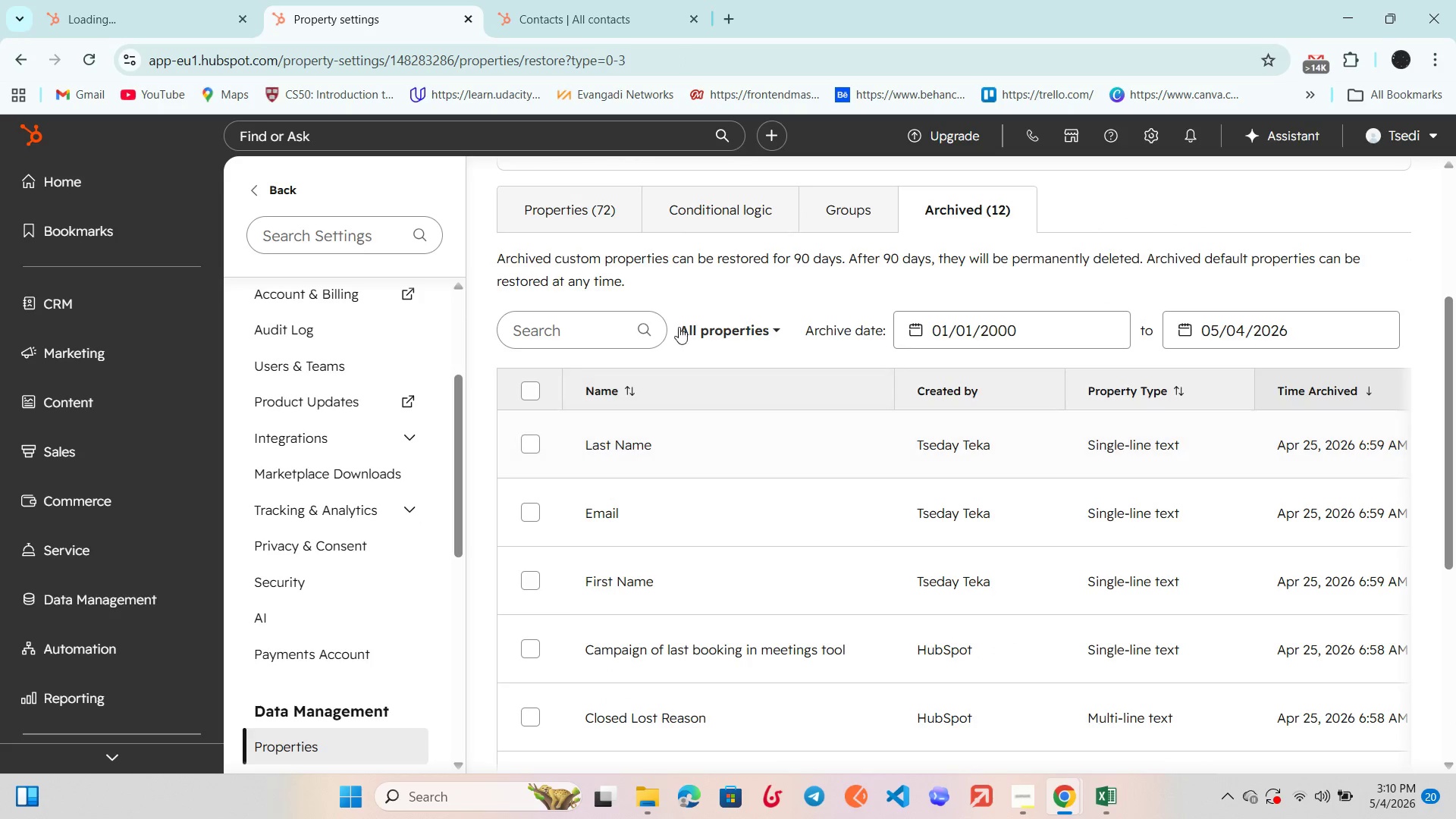 
left_click([725, 315])
 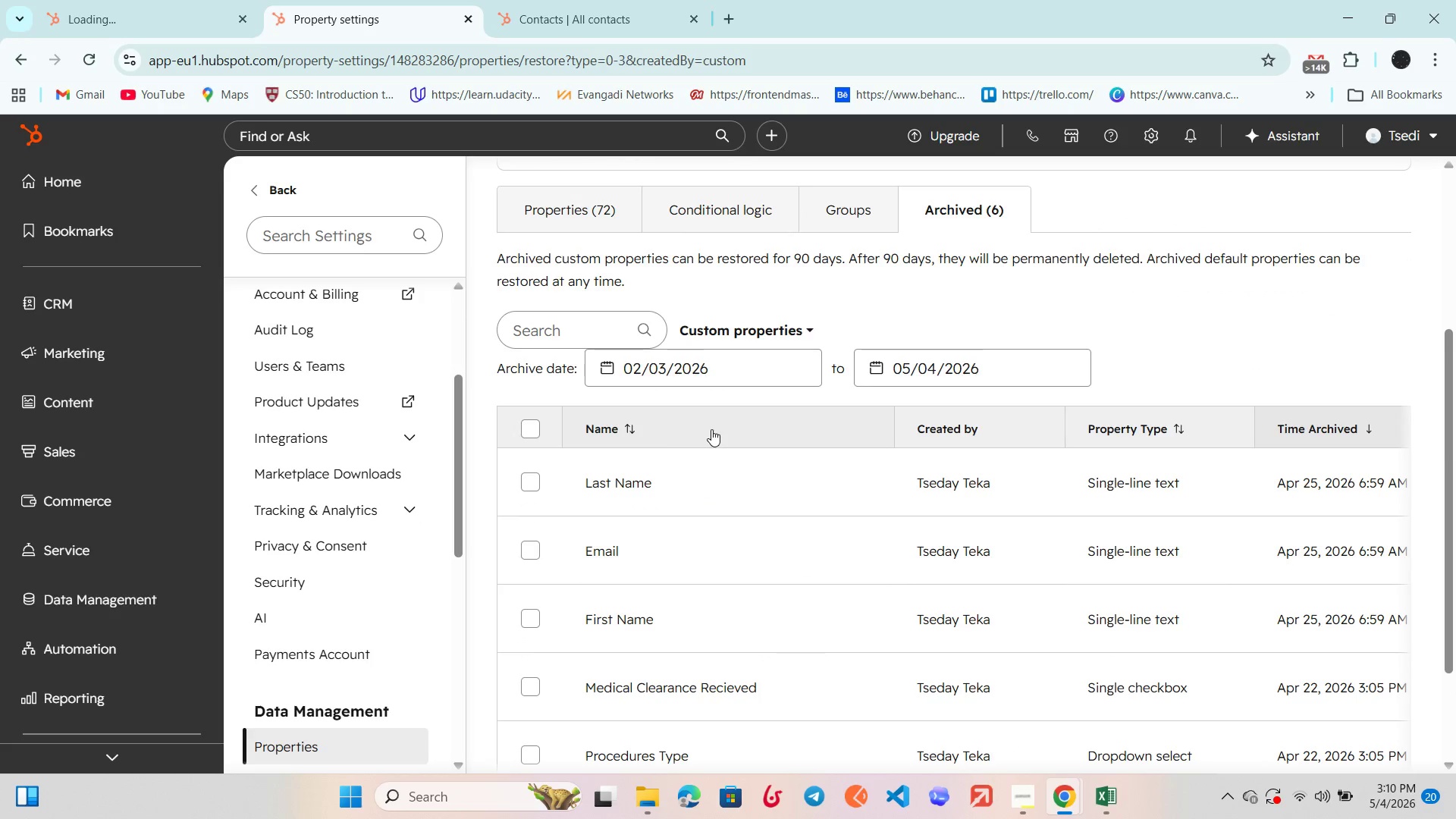 
scroll: coordinate [711, 429], scroll_direction: down, amount: 1.0
 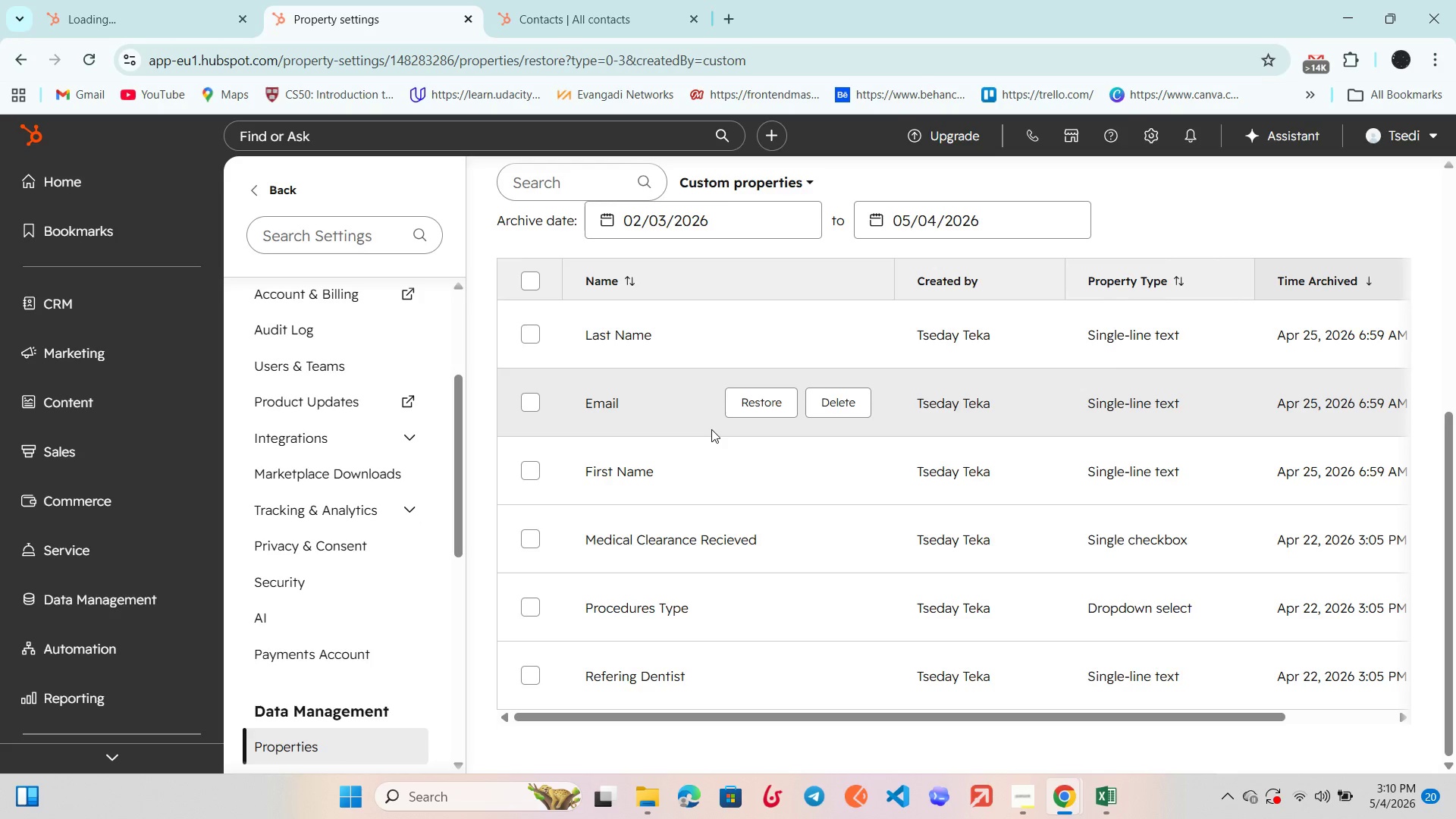 
scroll: coordinate [711, 429], scroll_direction: up, amount: 1.0
 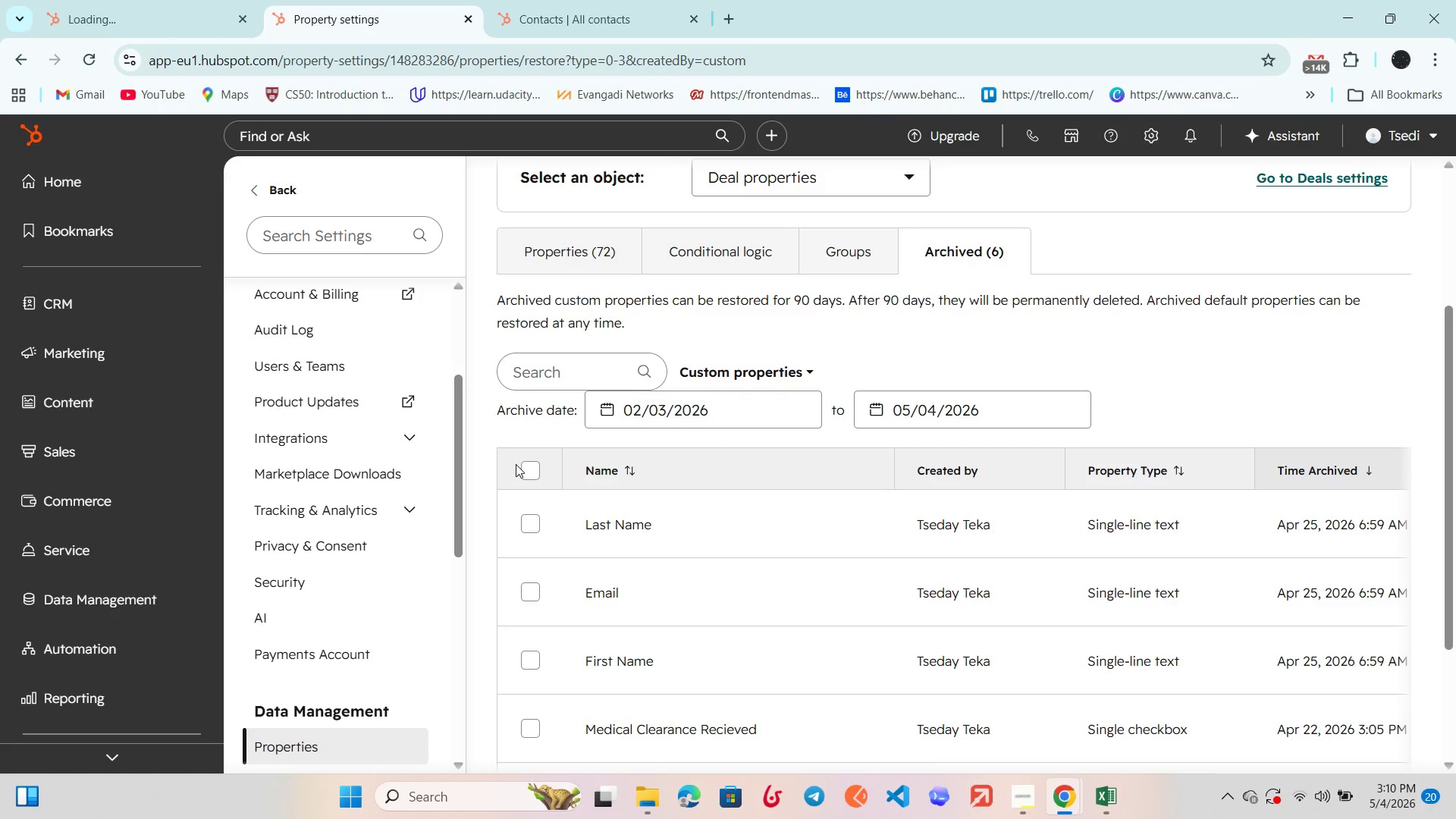 
scroll: coordinate [519, 464], scroll_direction: down, amount: 2.0
 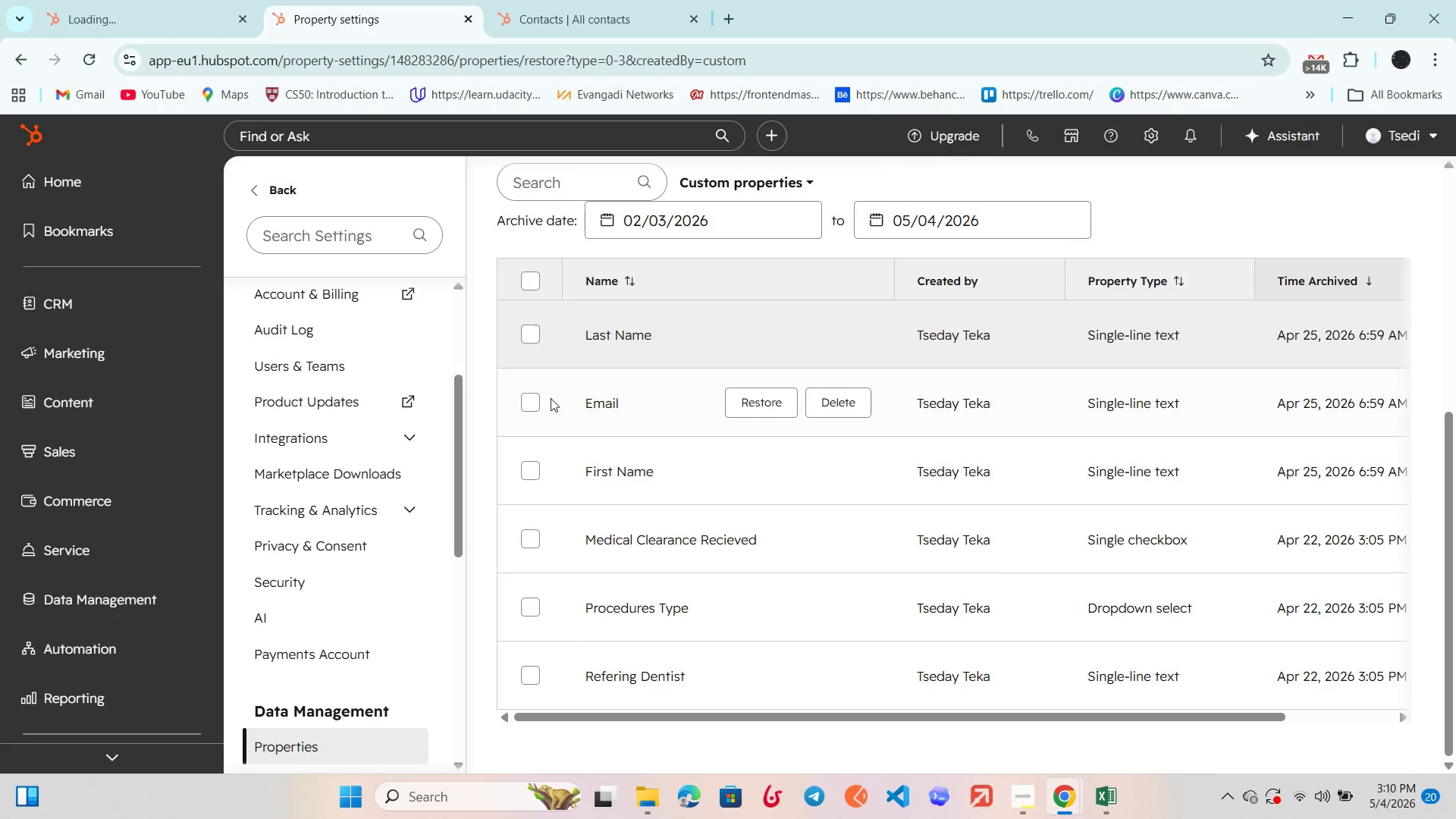 
left_click([531, 276])
 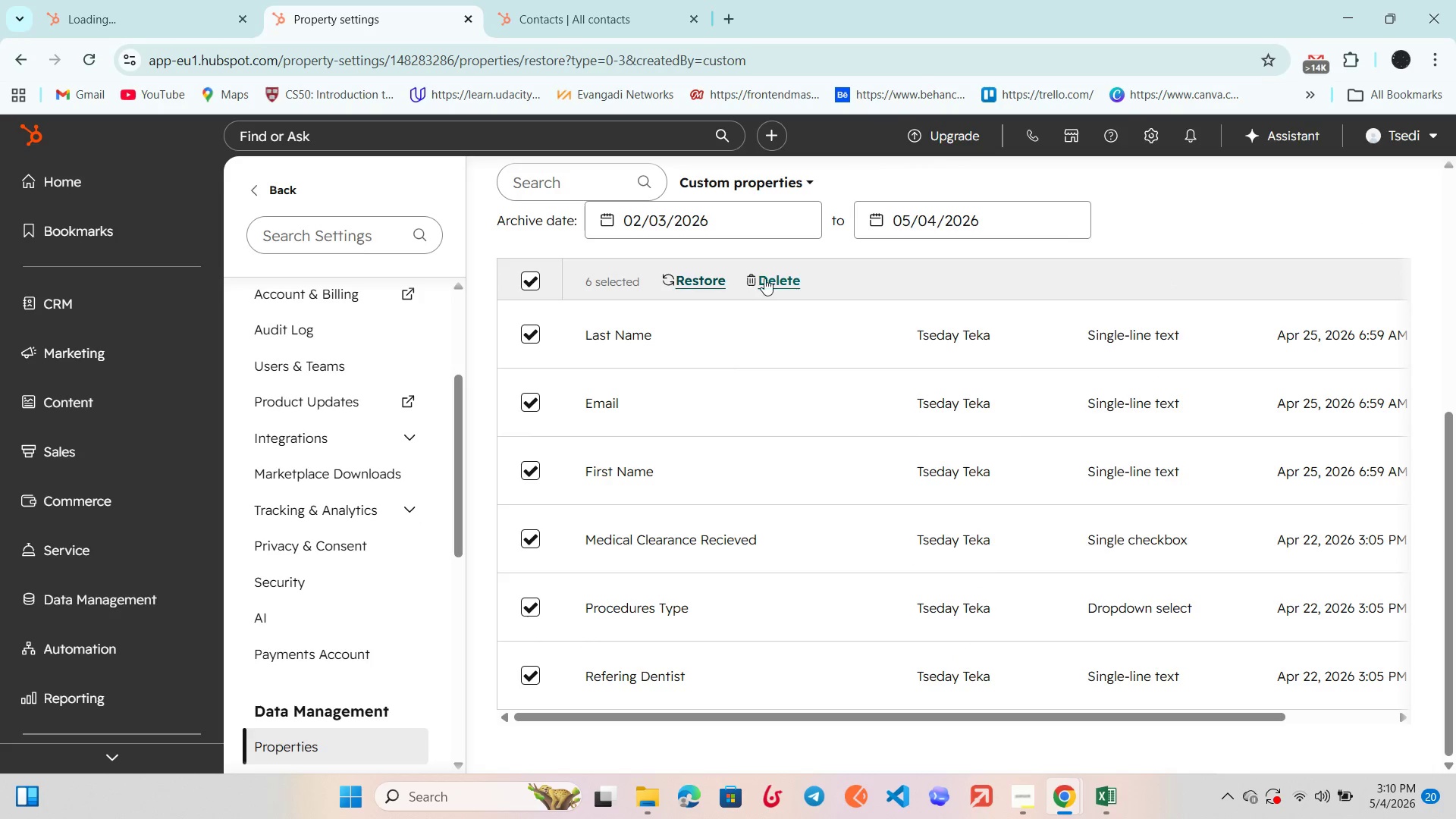 
left_click([777, 279])
 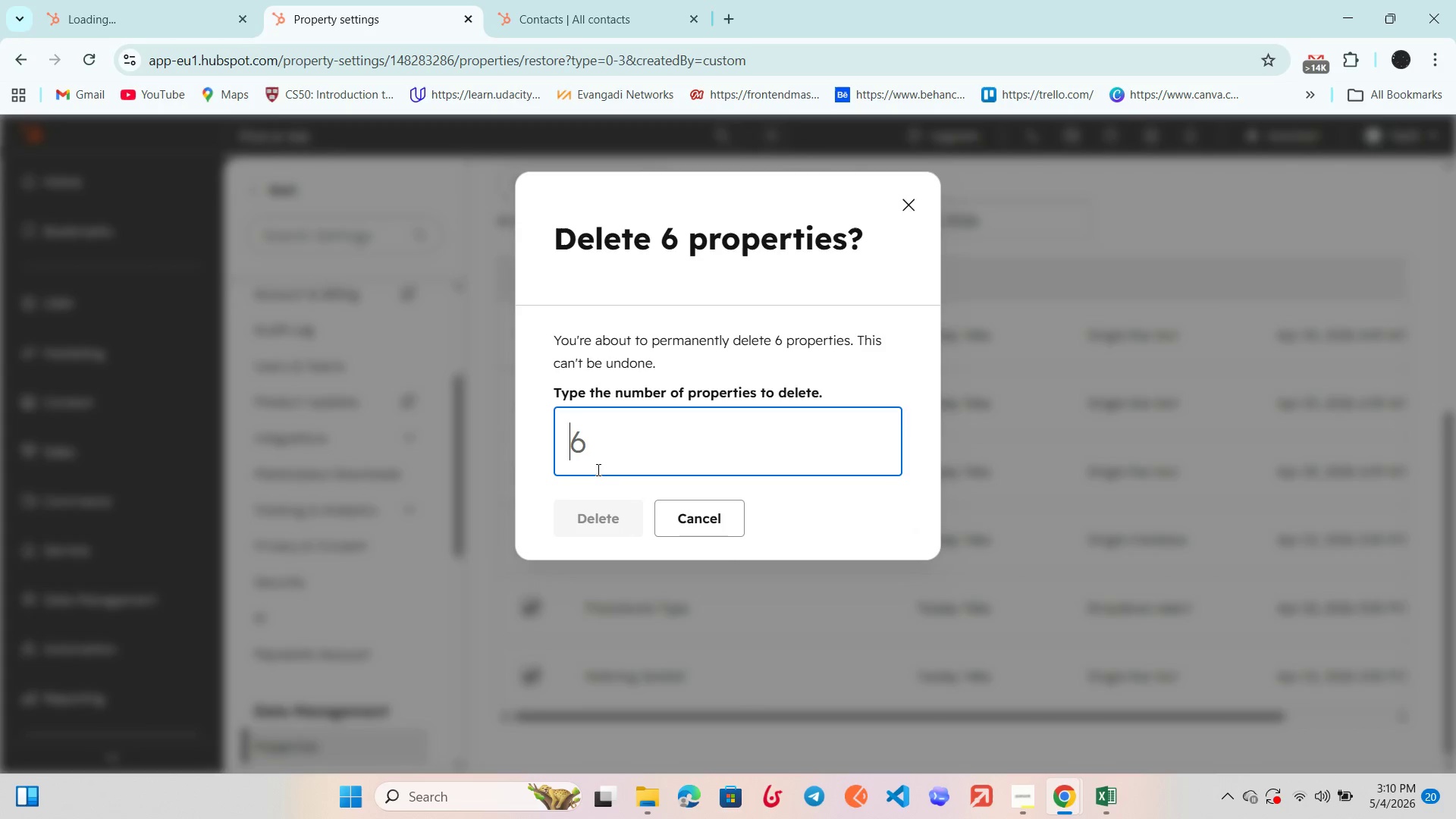 
key(6)
 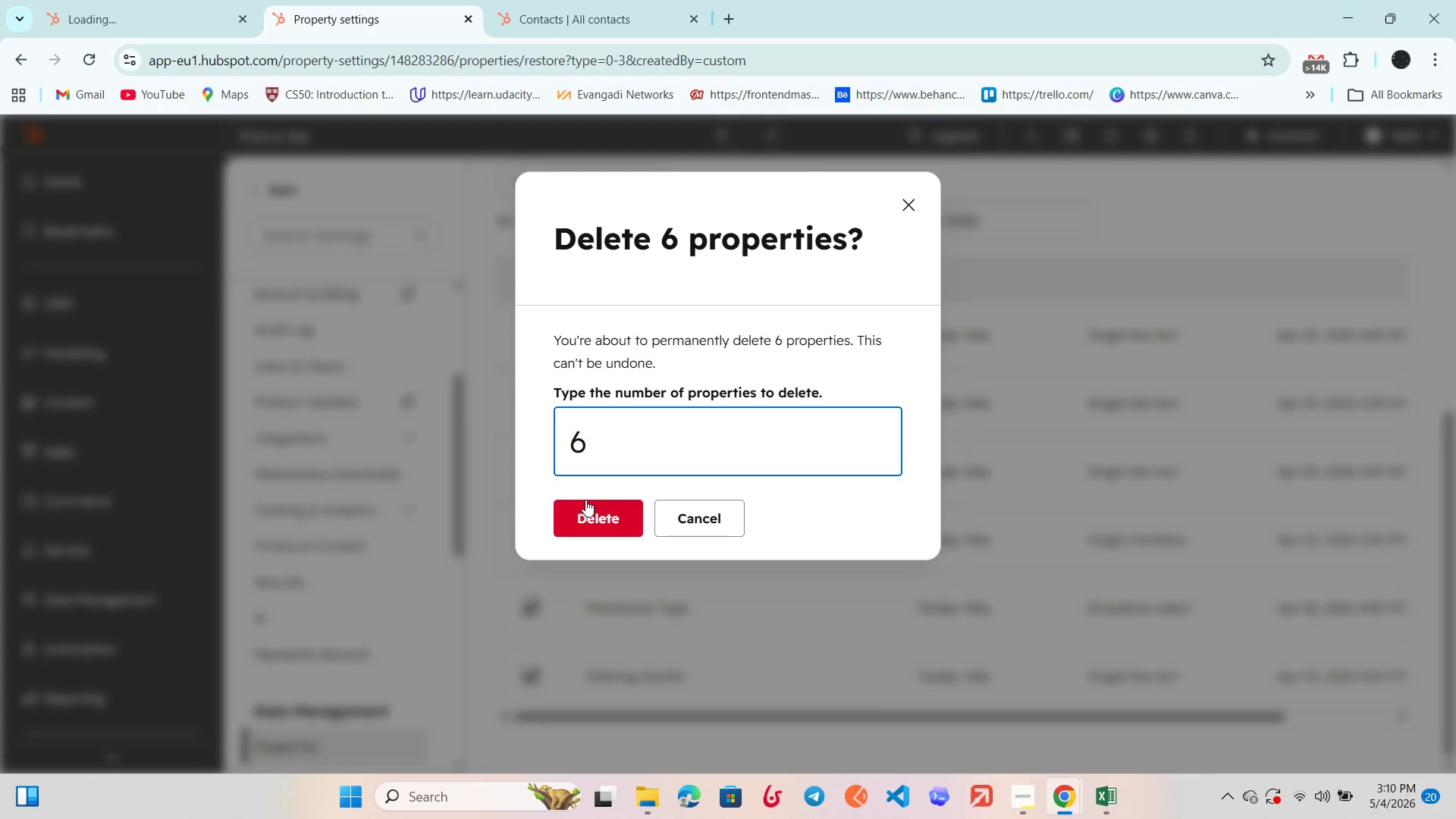 
left_click([578, 516])
 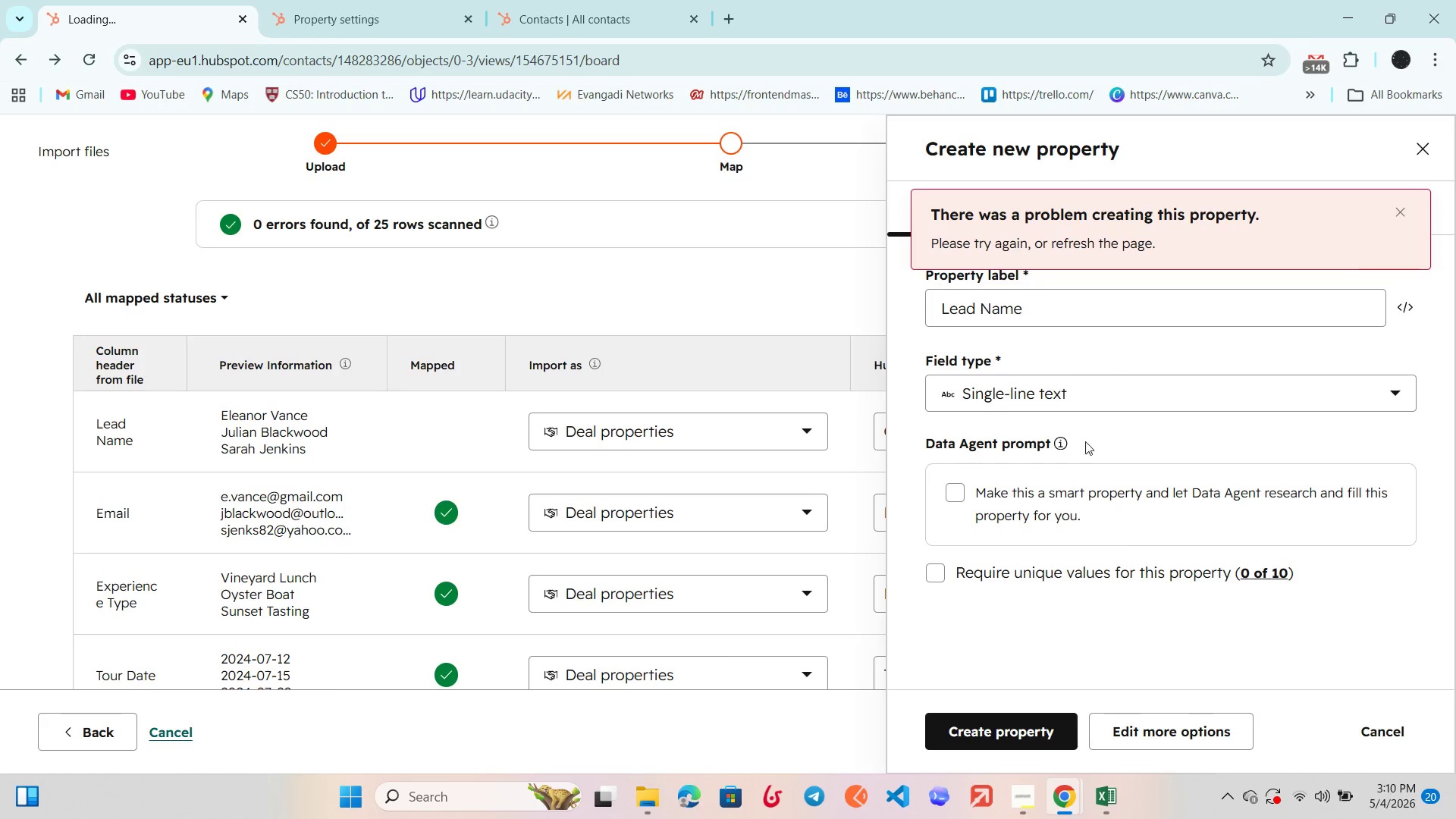 
wait(6.14)
 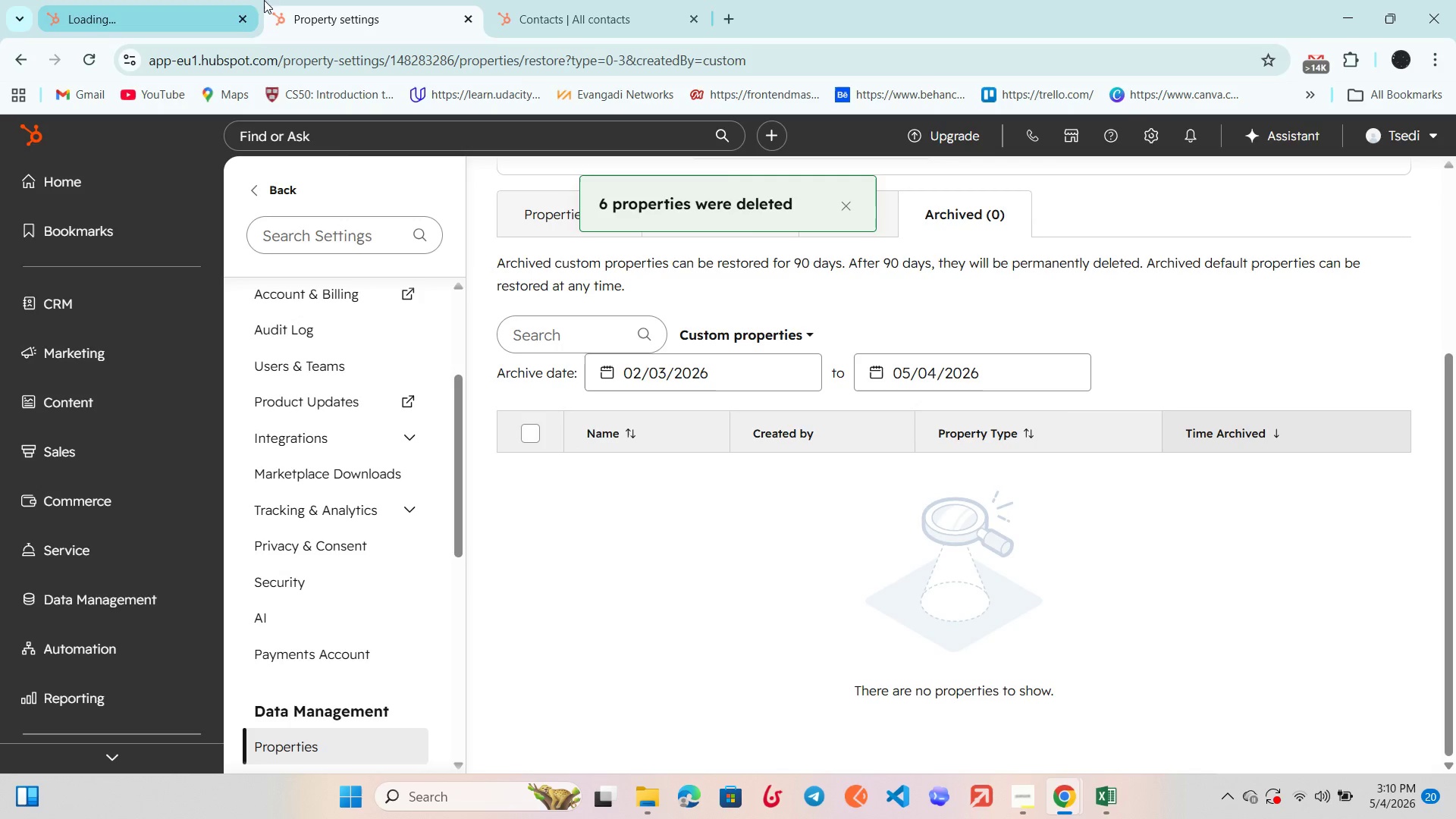 
left_click([1429, 152])
 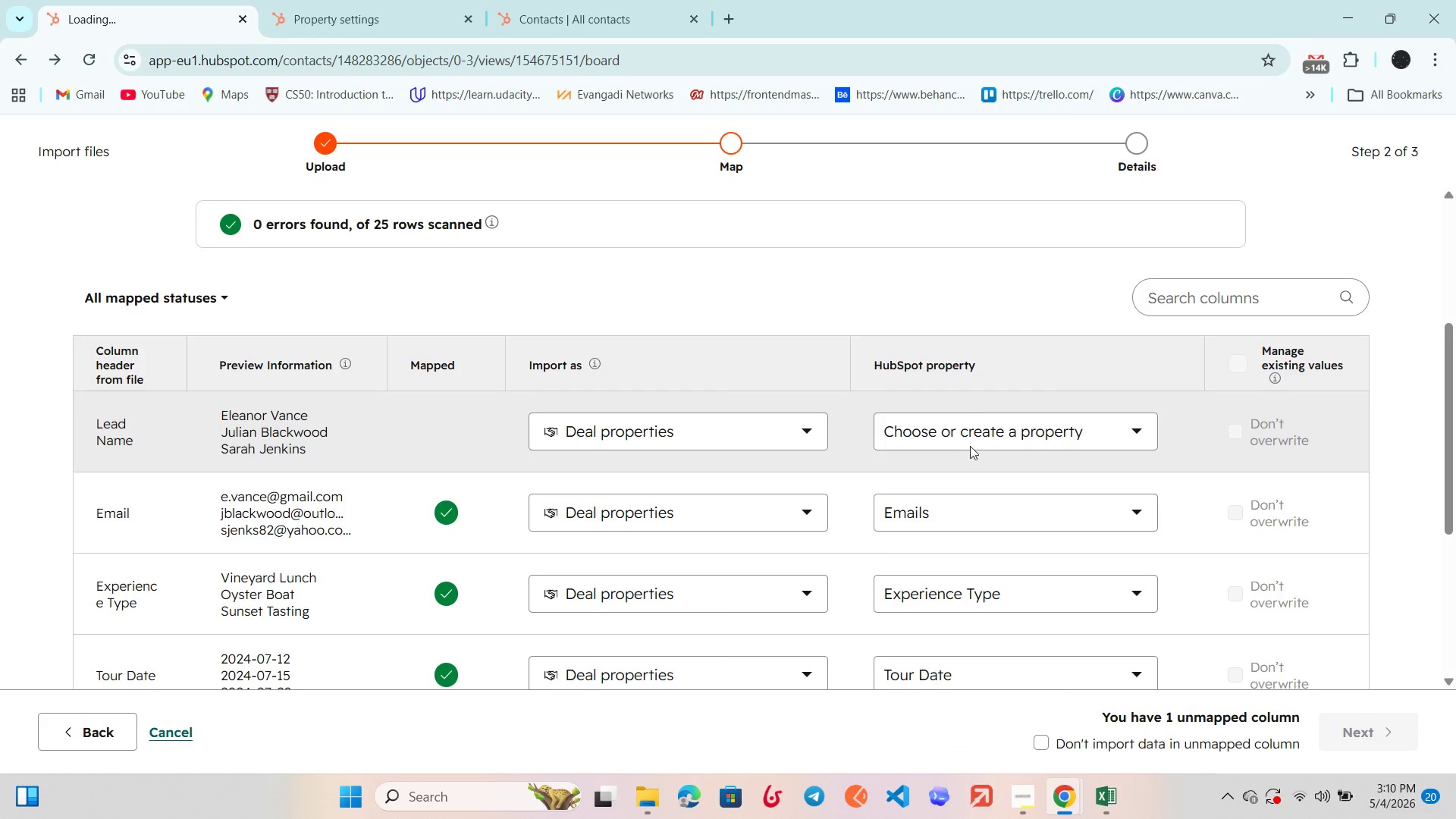 
double_click([969, 418])
 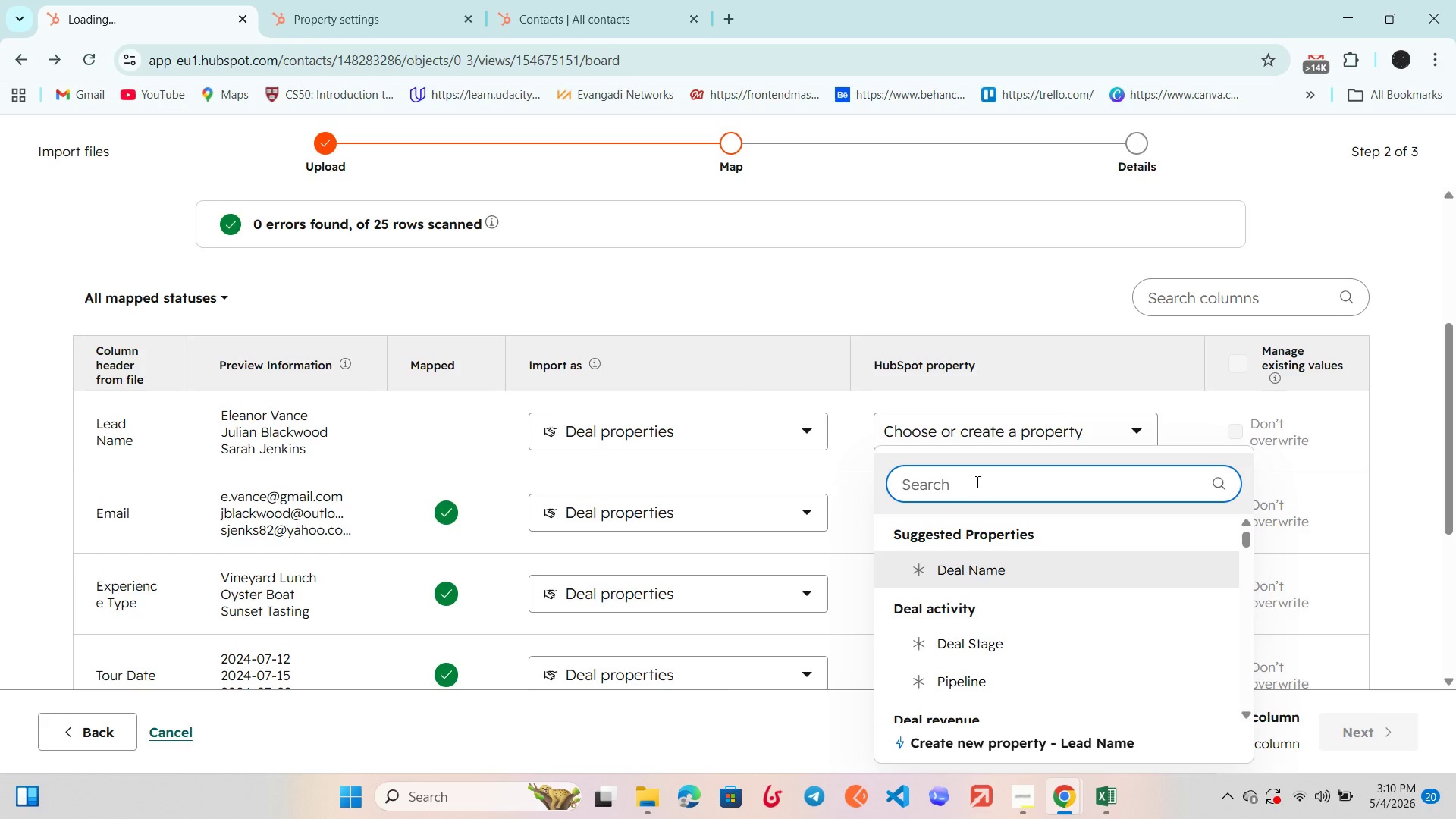 
type(Firs)
 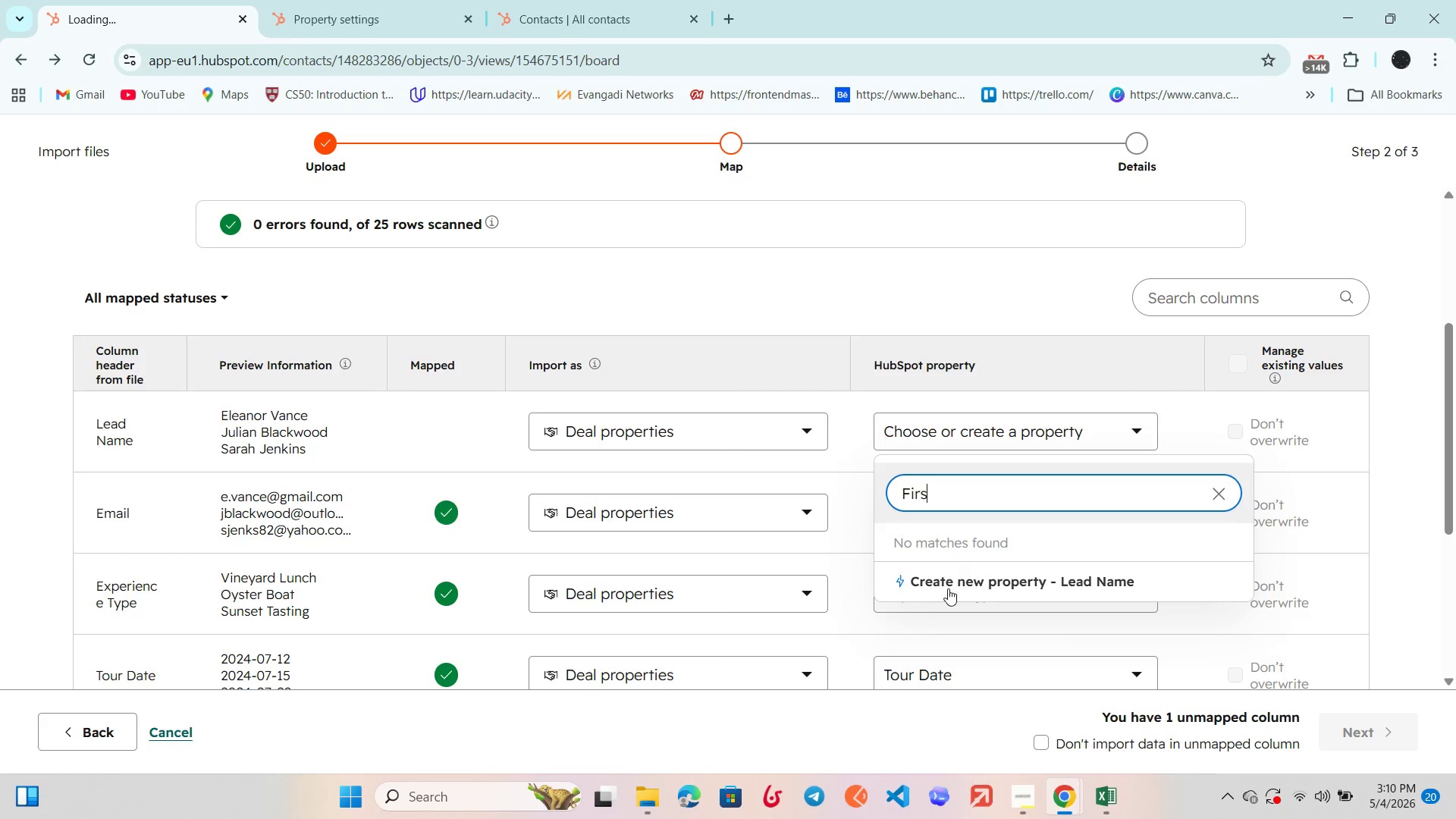 
left_click([948, 588])
 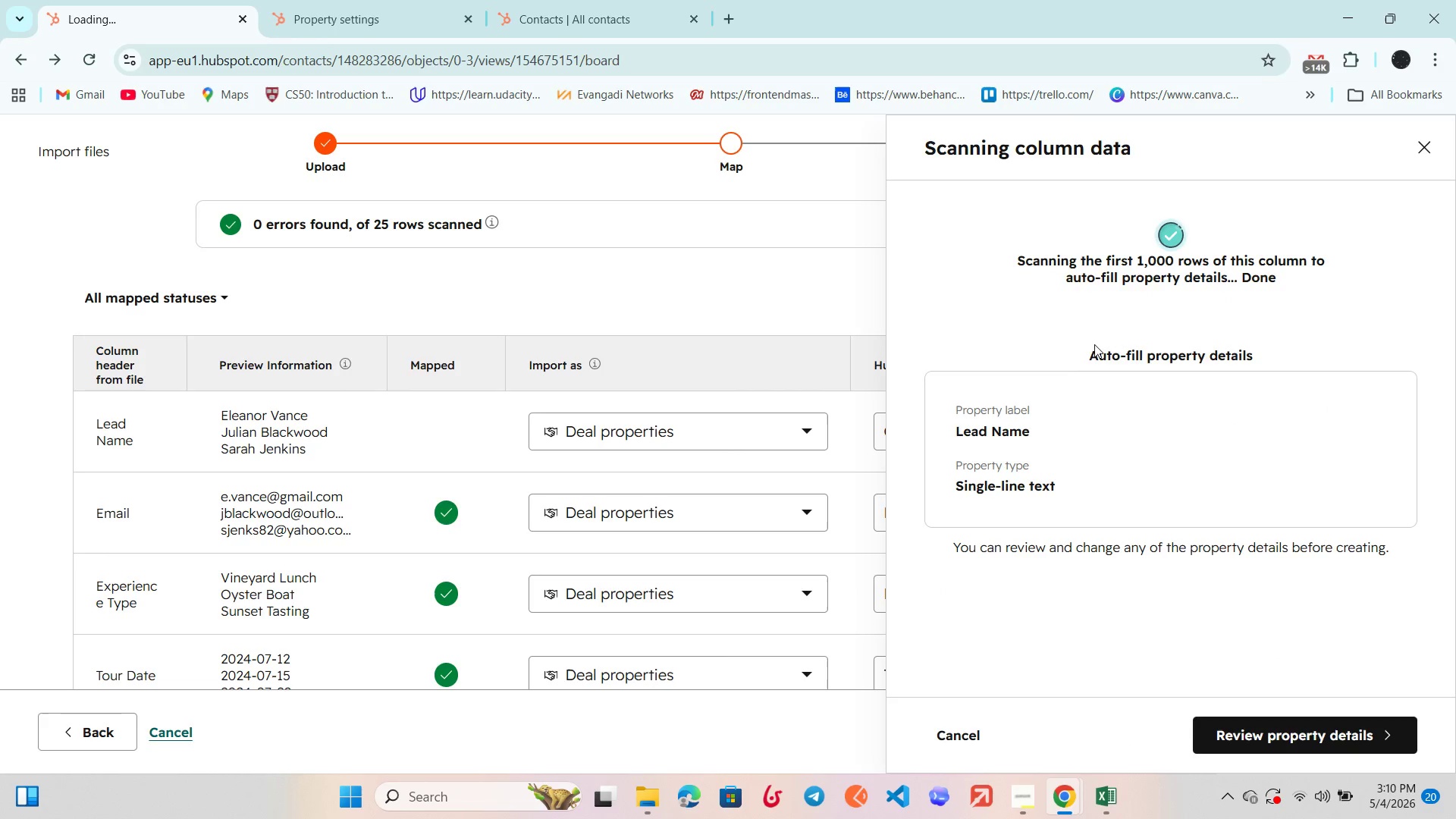 
left_click([1222, 723])
 